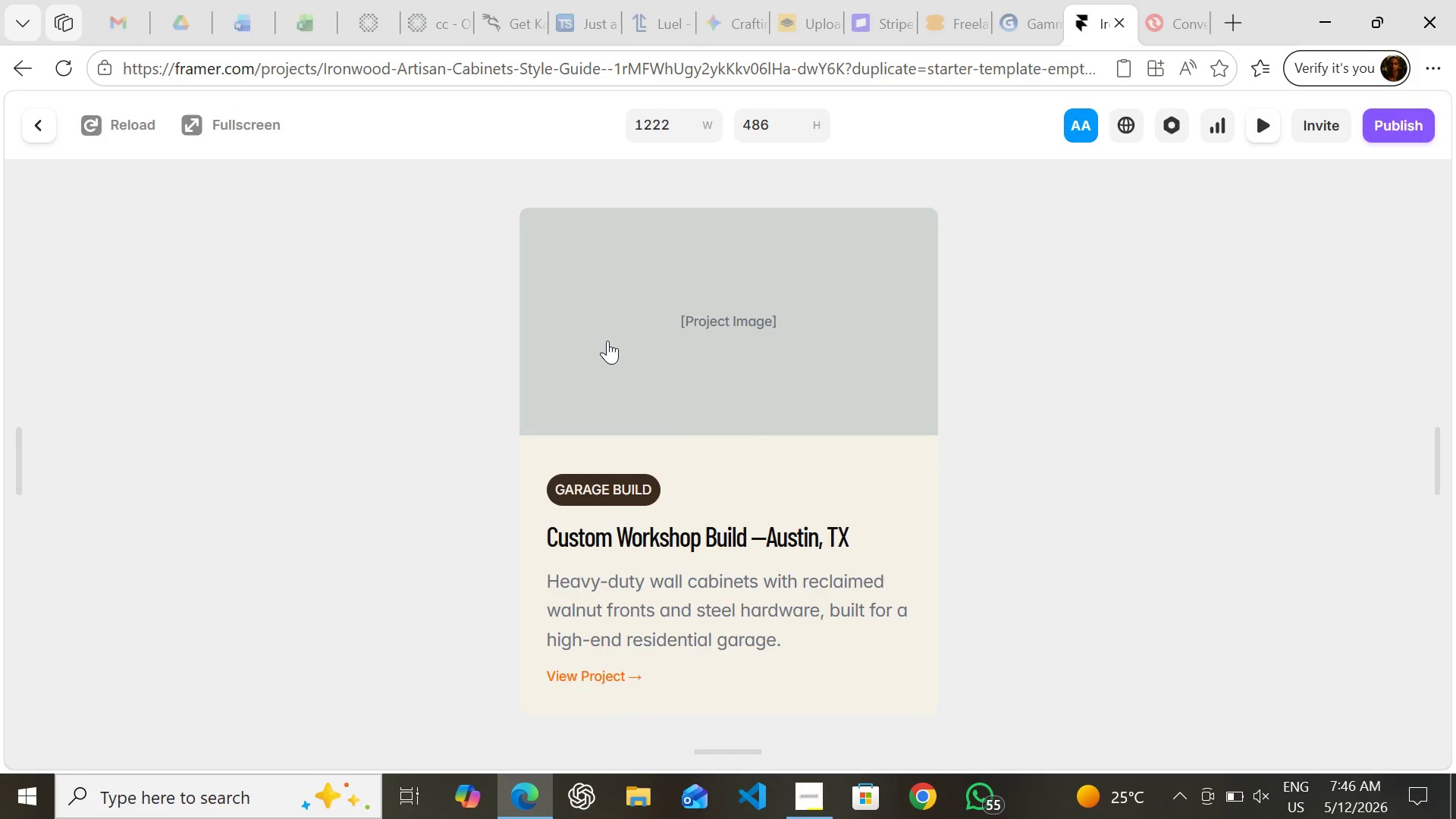 
left_click([608, 340])
 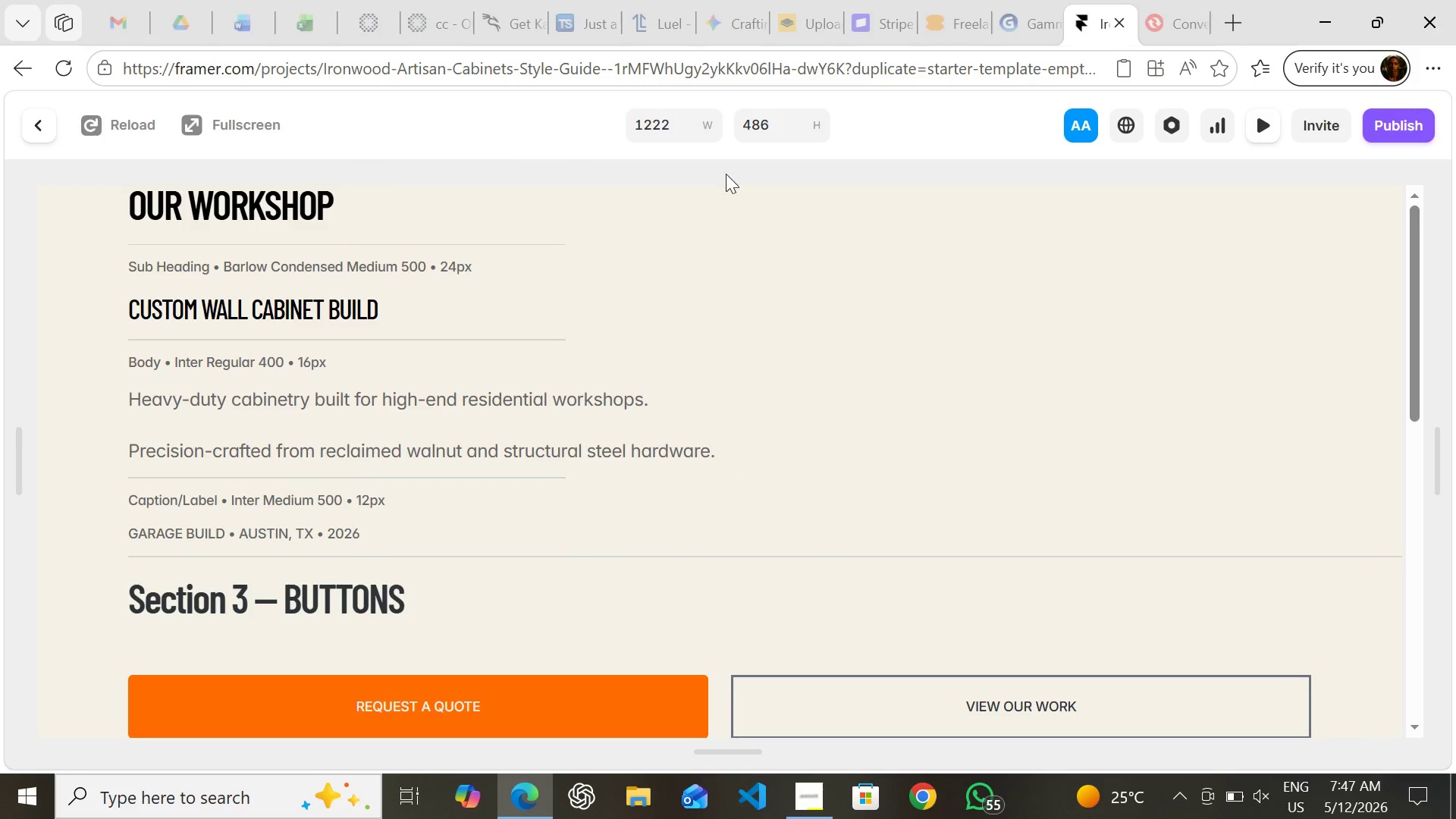 
wait(5.14)
 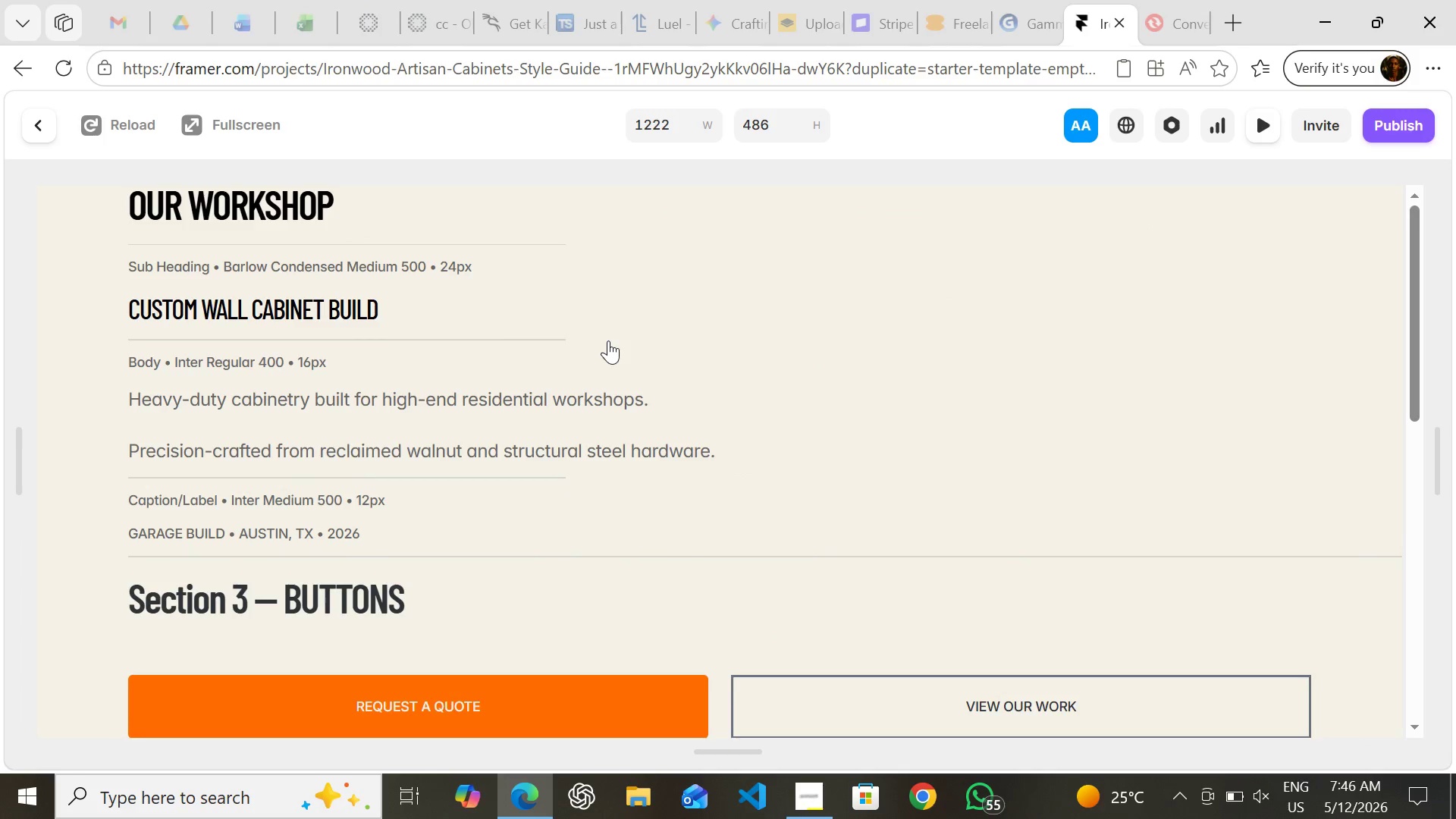 
left_click([101, 121])
 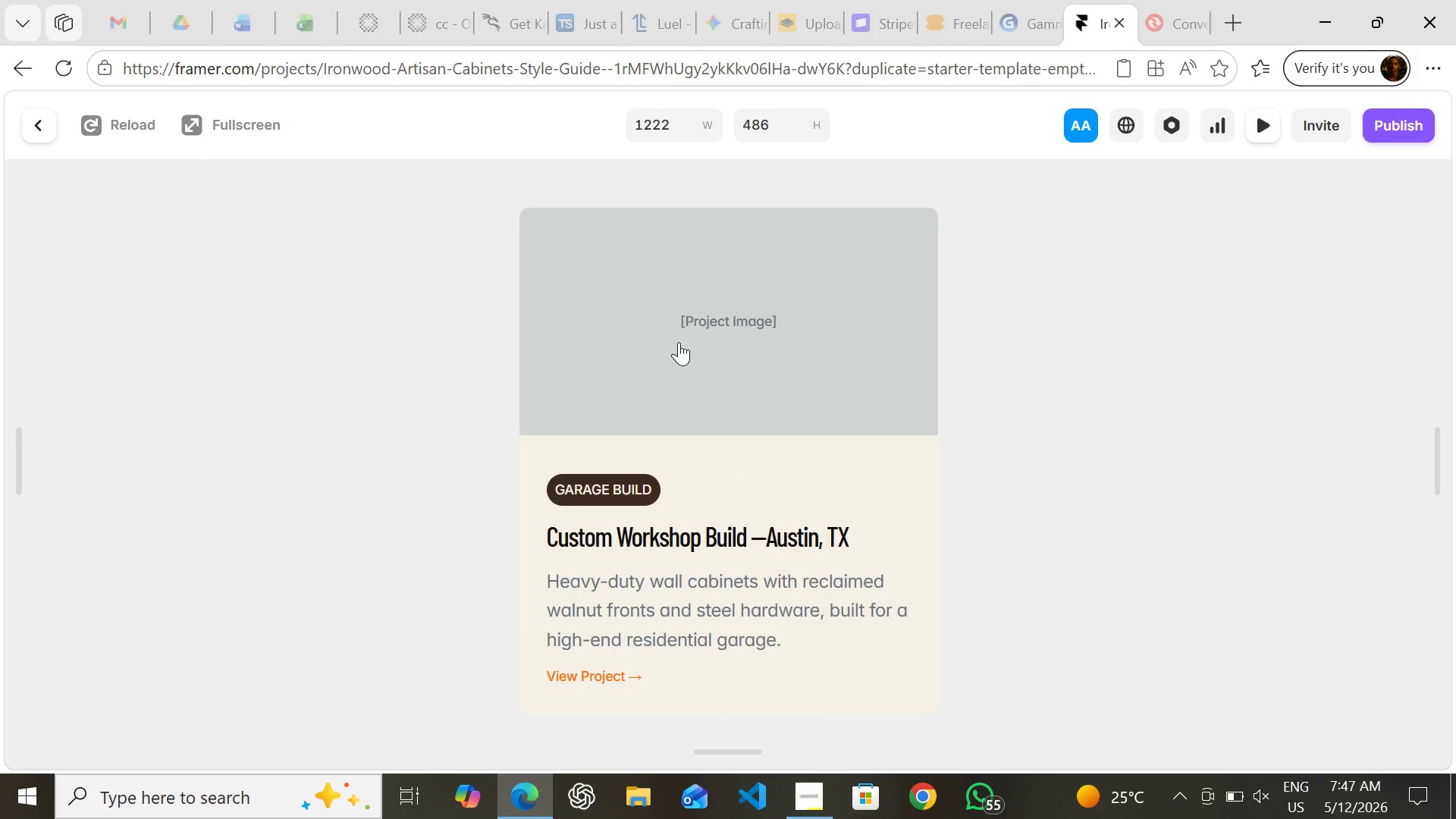 
left_click([687, 354])
 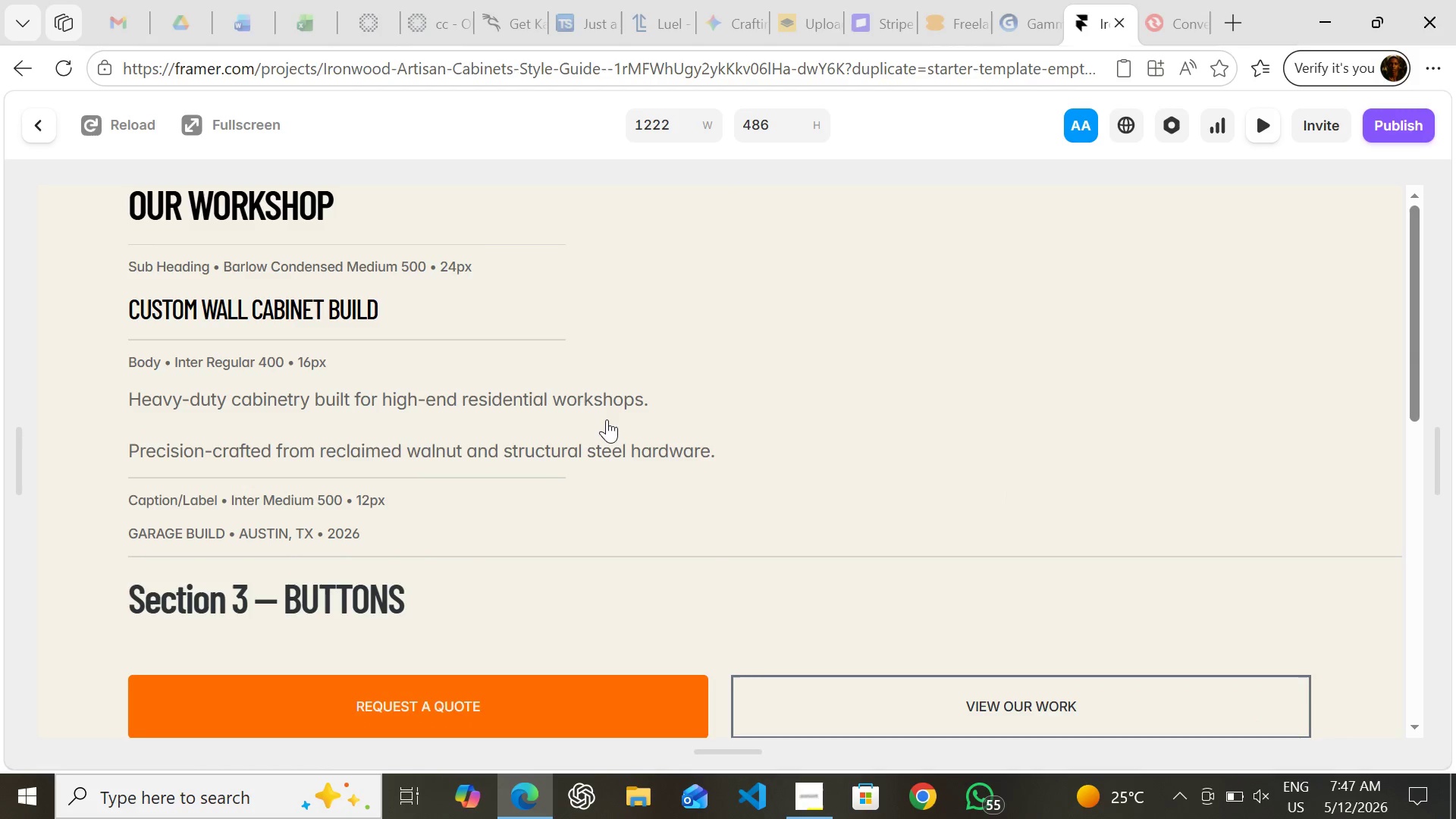 
left_click([607, 419])
 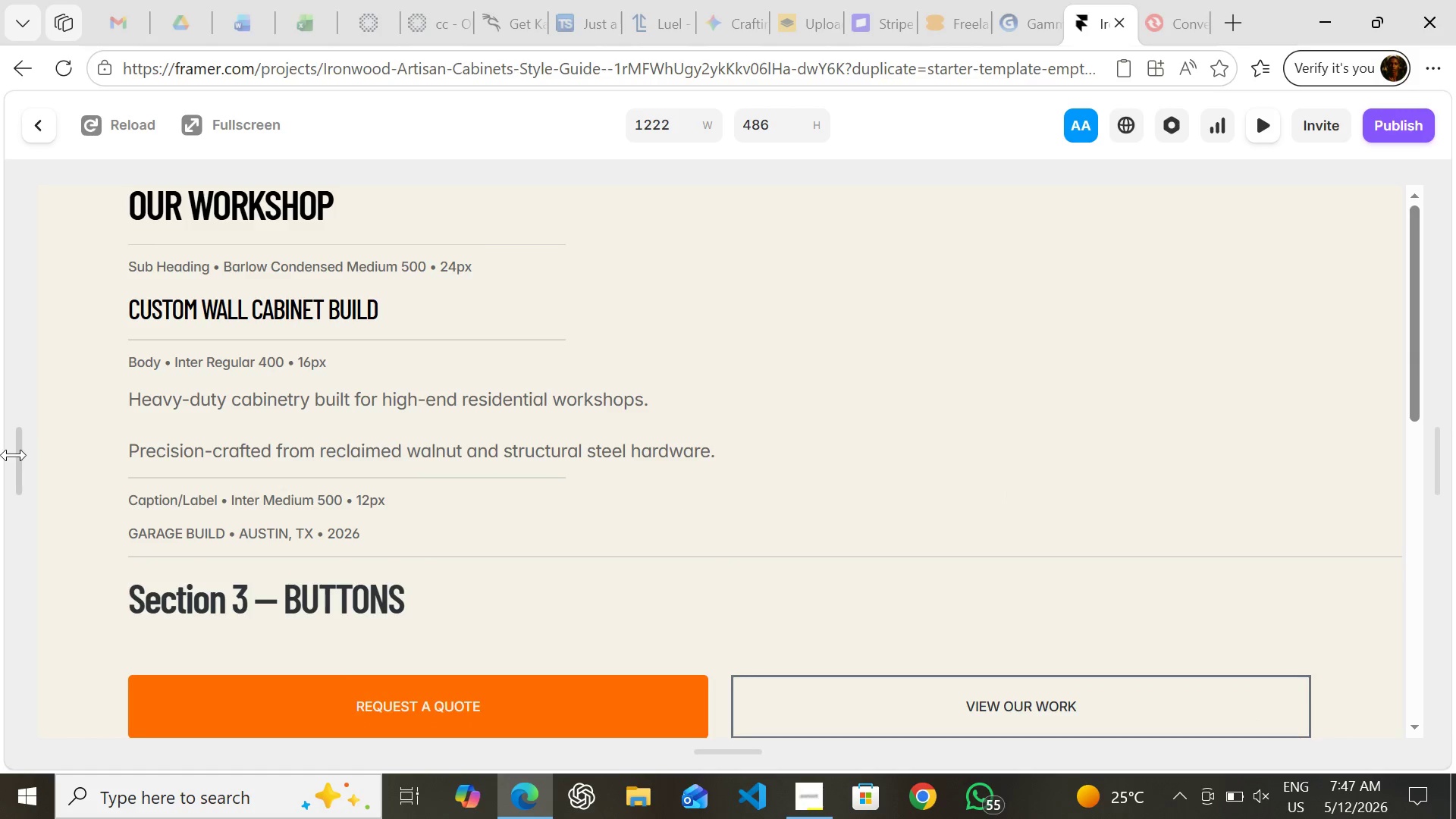 
left_click_drag(start_coordinate=[15, 455], to_coordinate=[110, 456])
 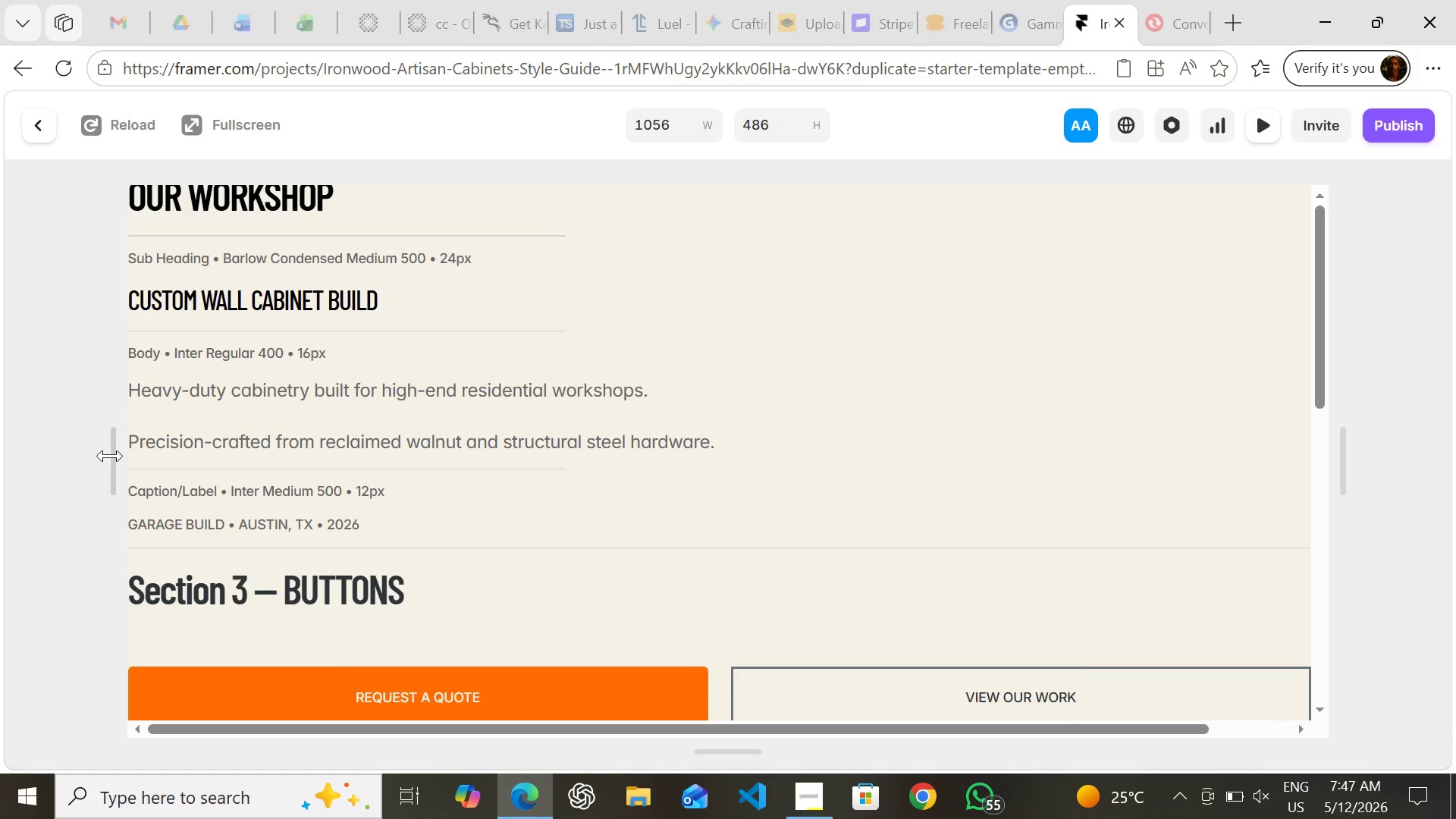 
left_click_drag(start_coordinate=[110, 456], to_coordinate=[5, 433])
 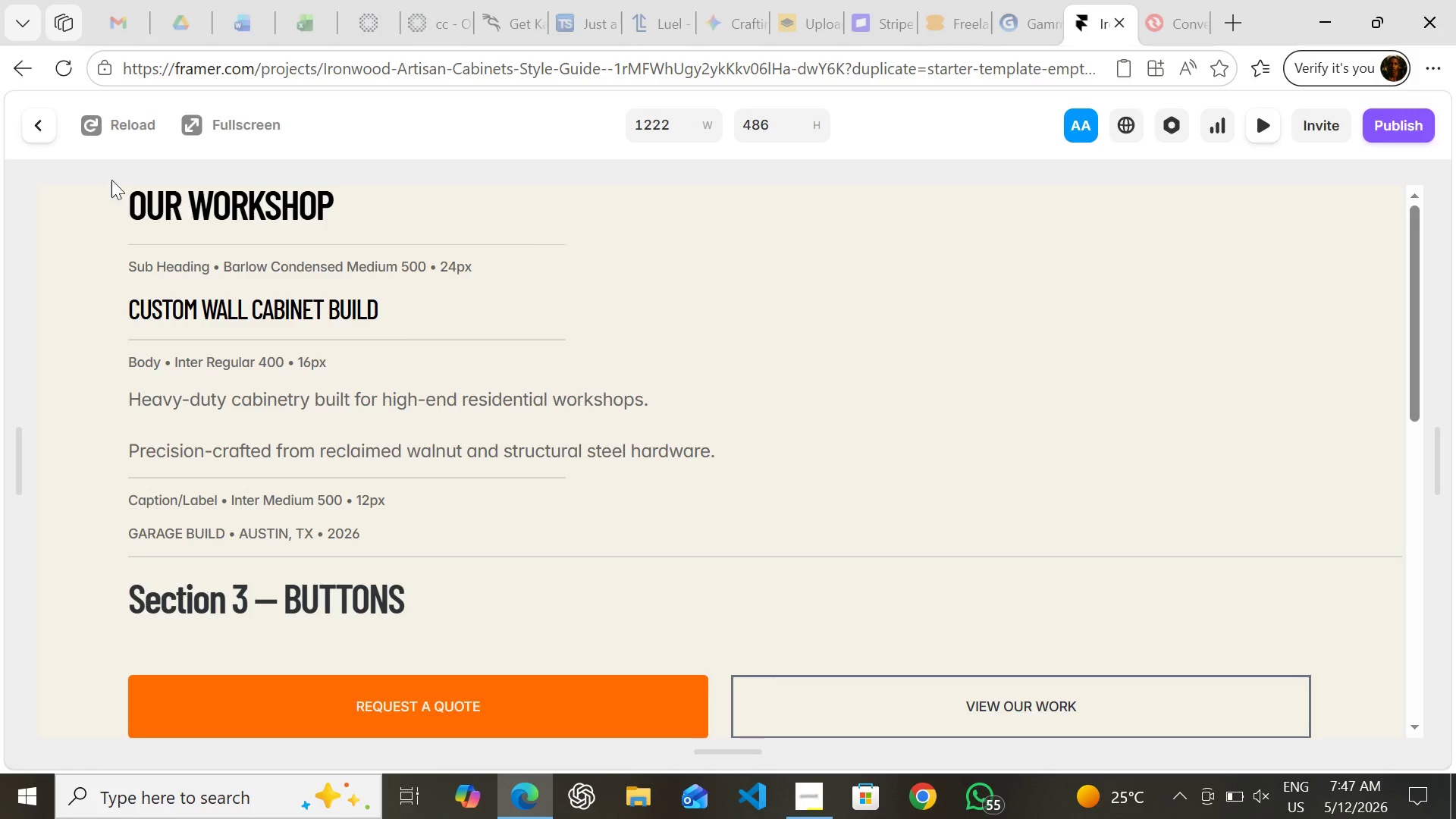 
left_click([40, 128])
 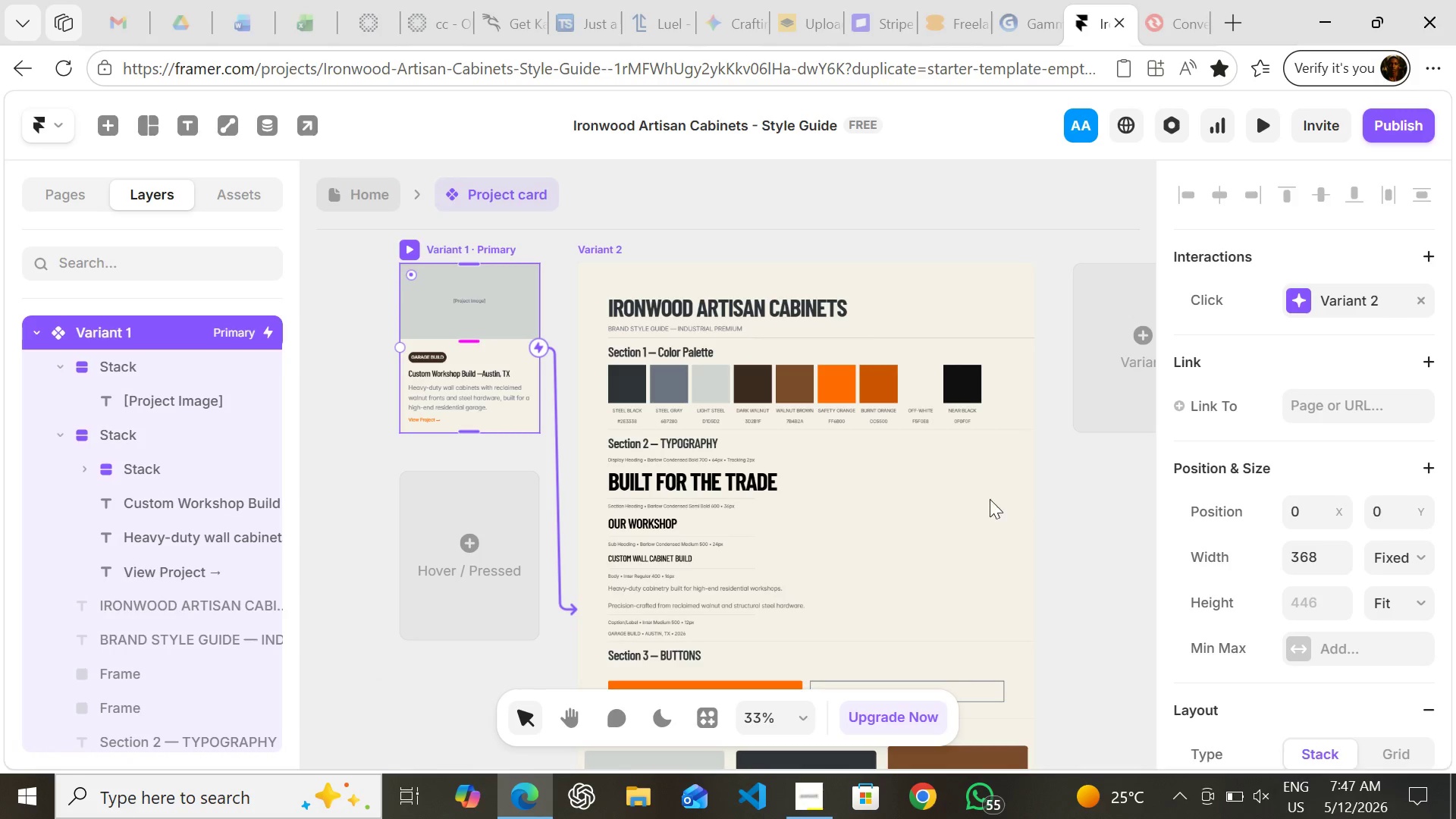 
wait(5.41)
 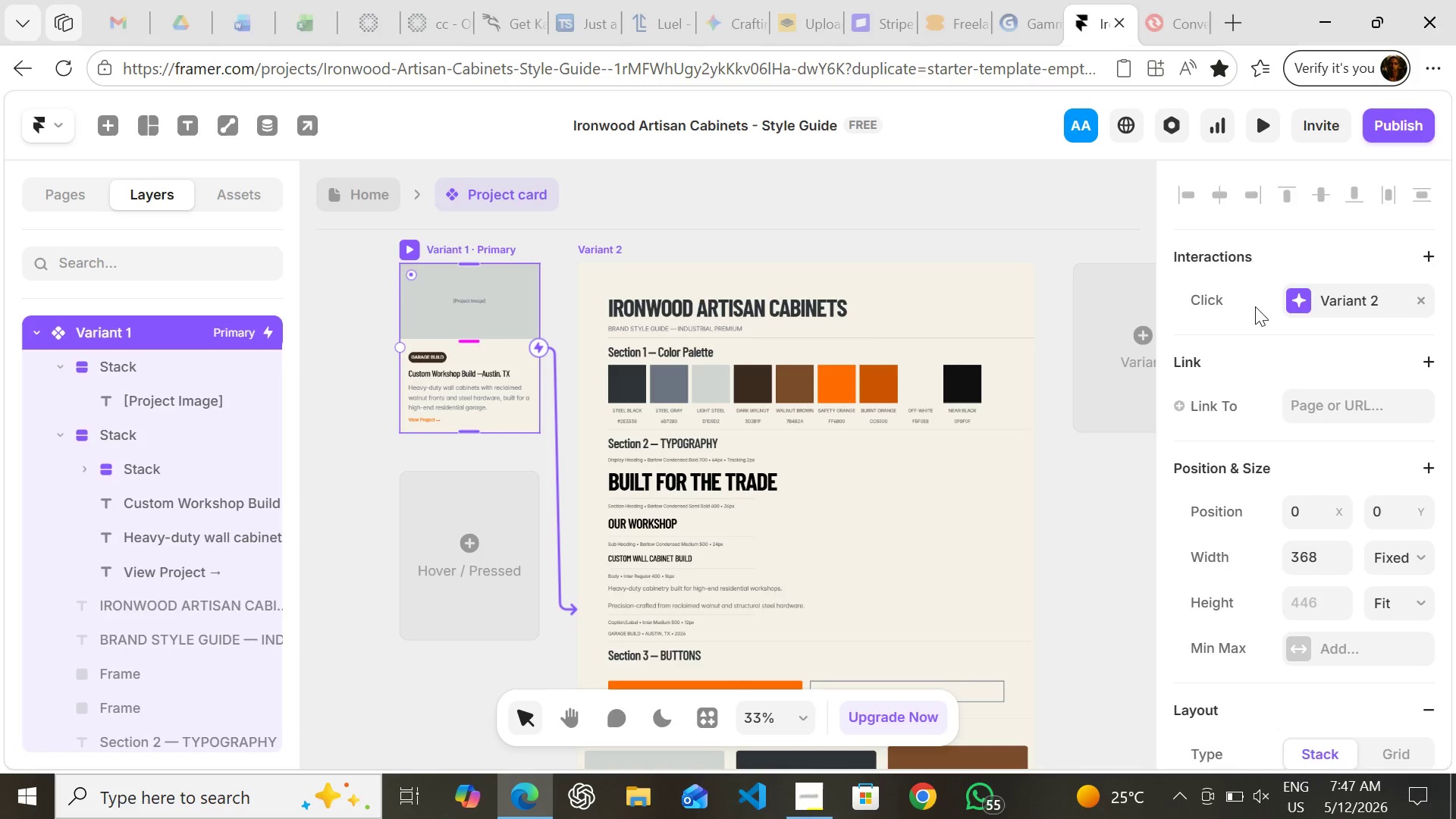 
left_click([607, 247])
 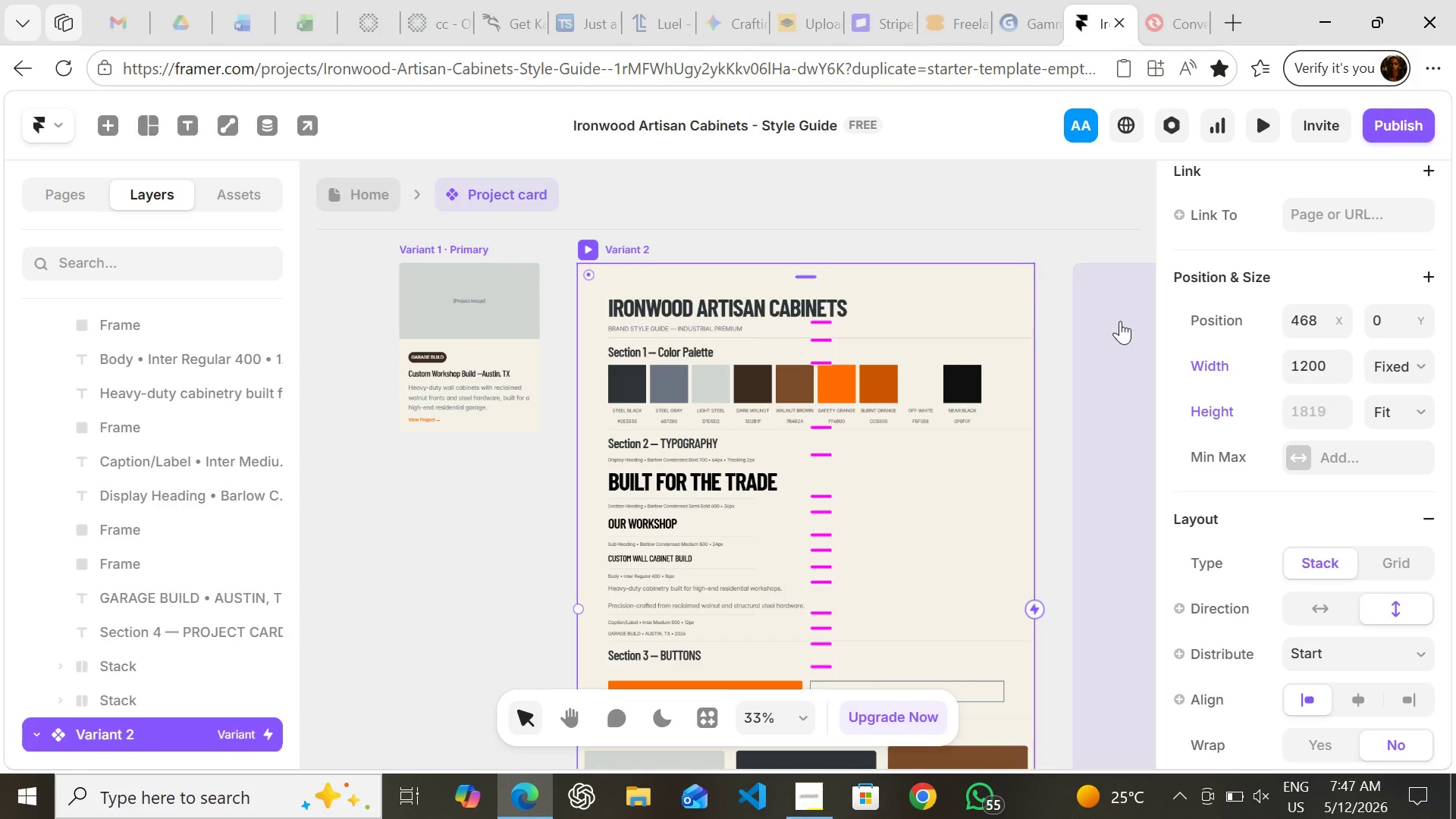 
wait(8.23)
 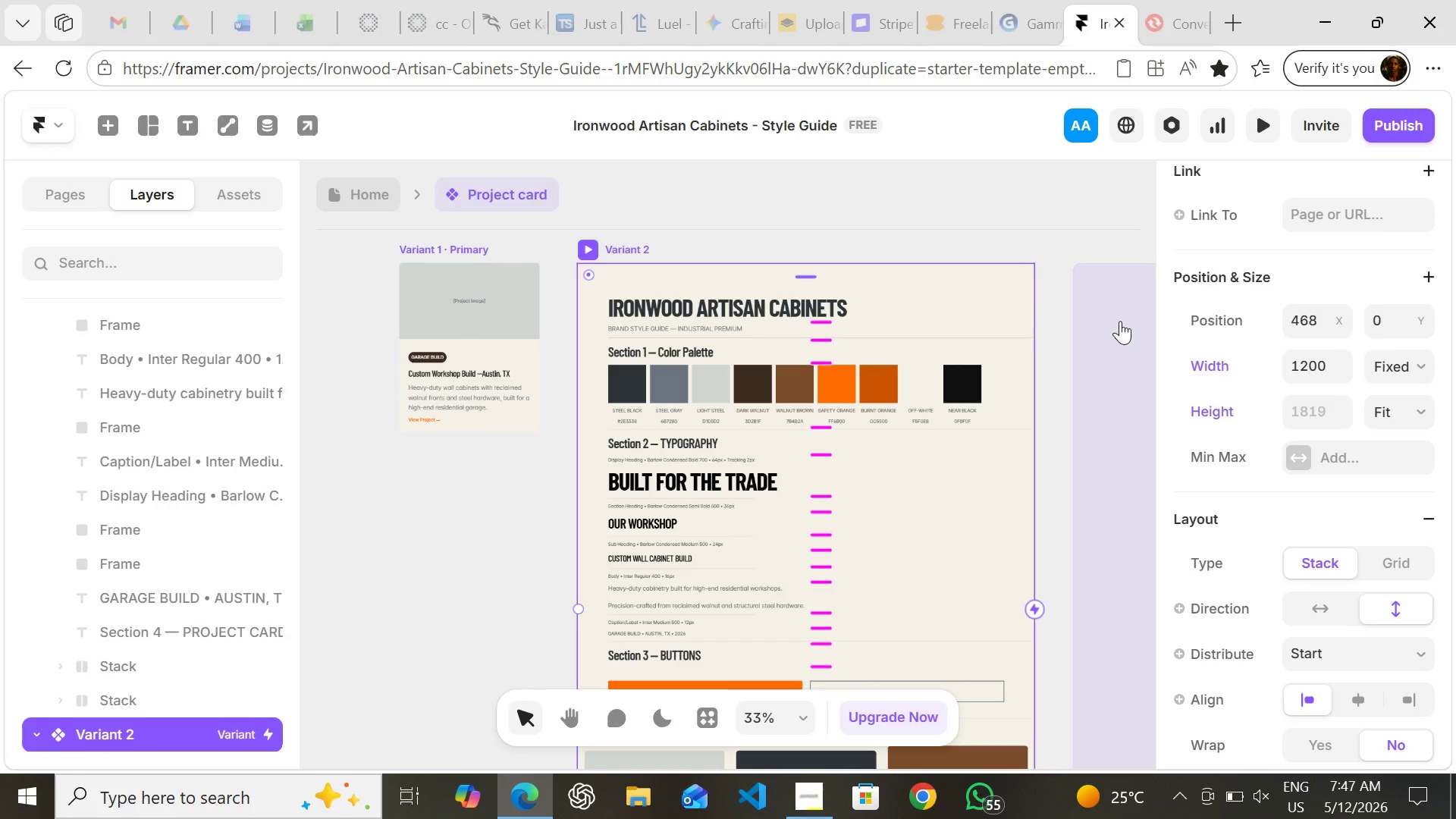 
left_click([414, 250])
 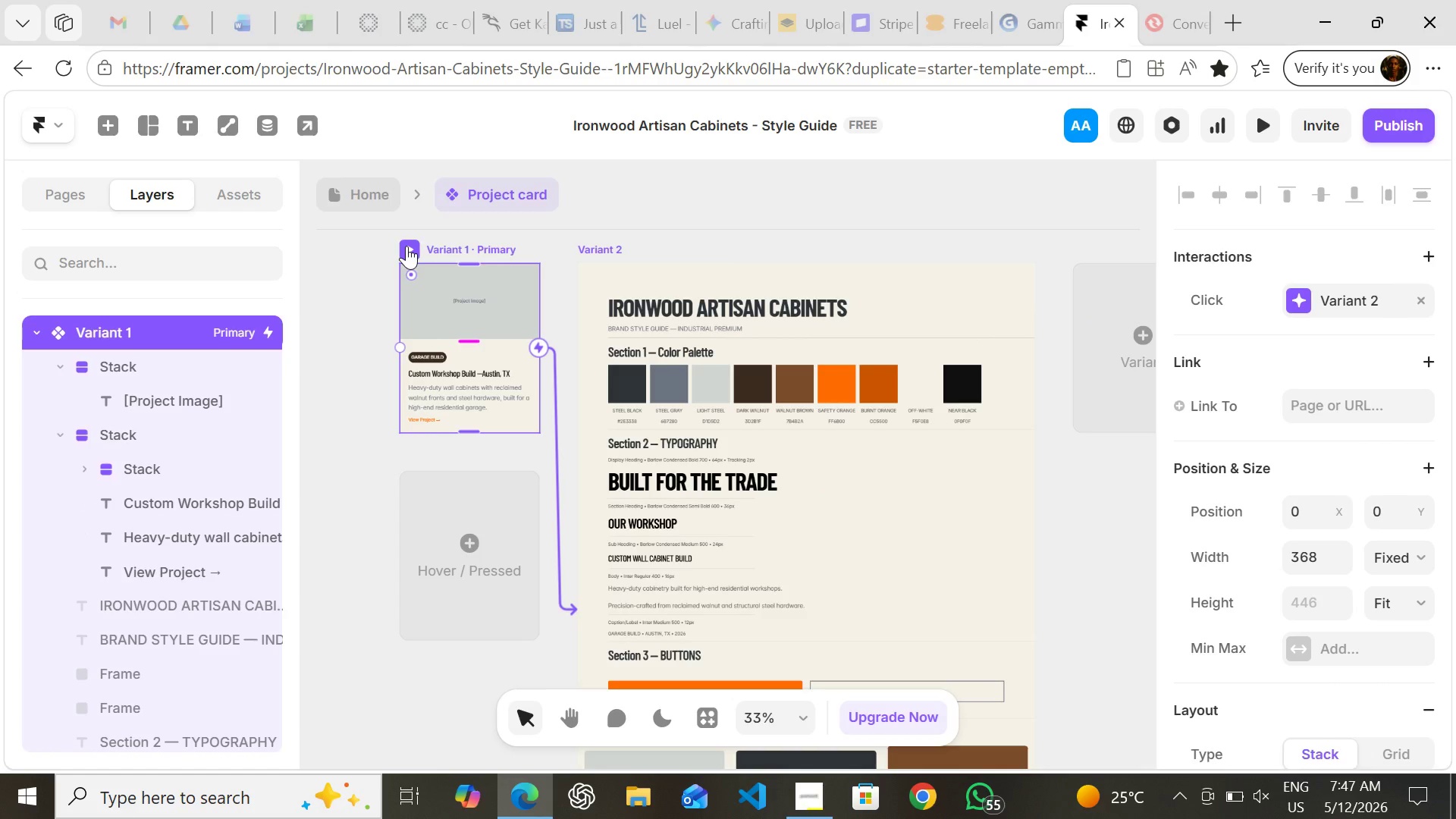 
left_click([406, 246])
 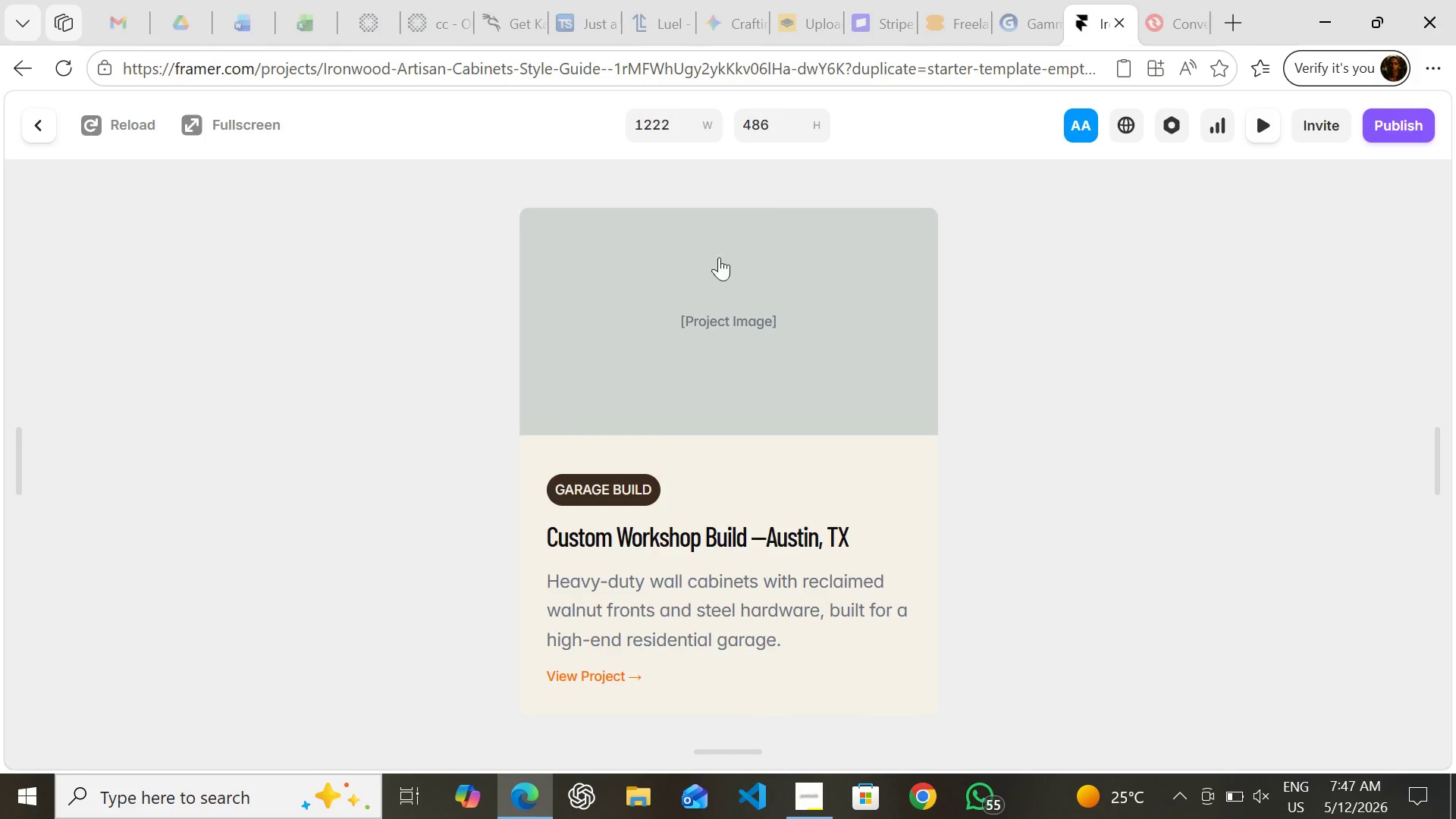 
left_click([703, 278])
 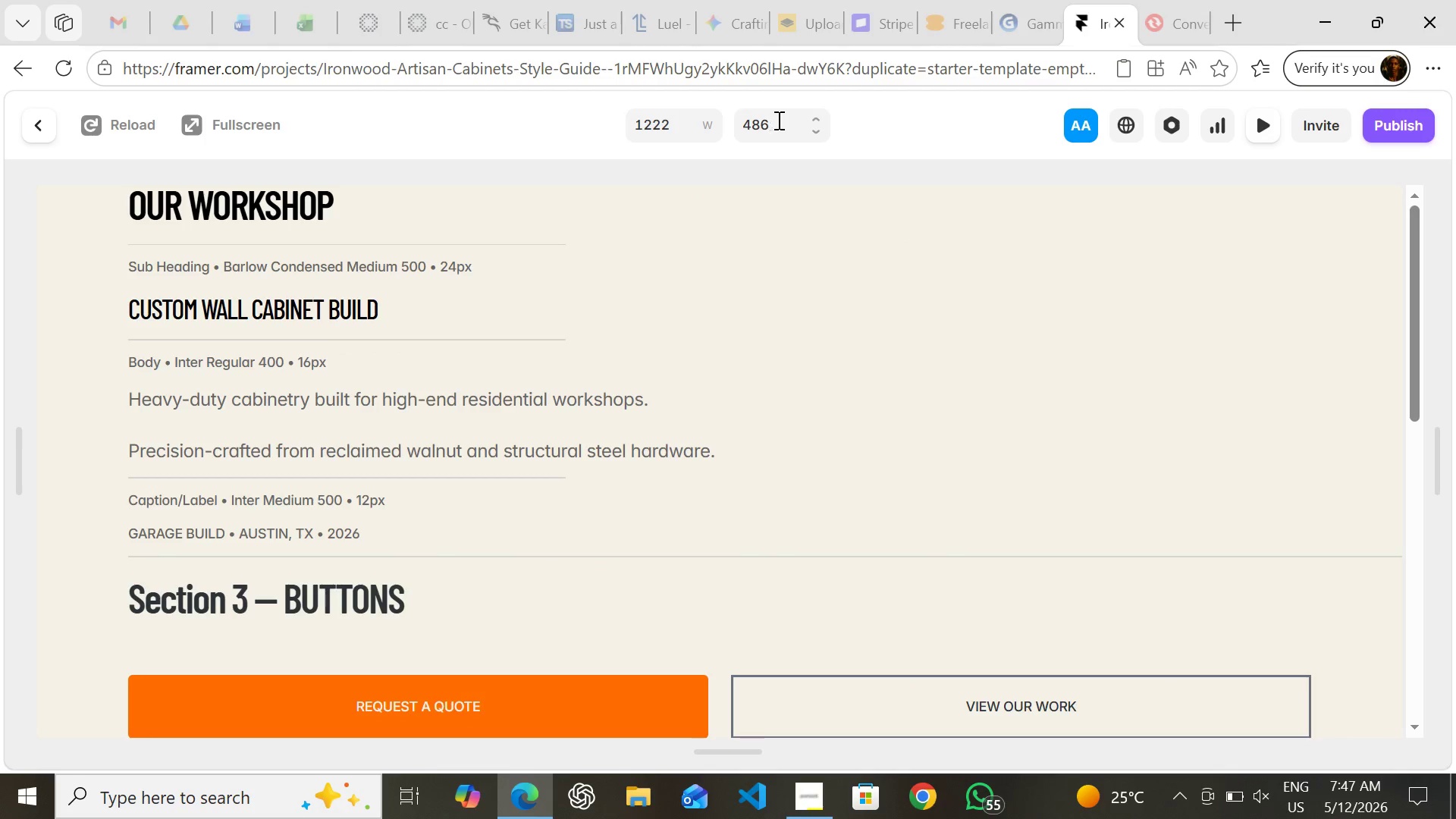 
left_click([777, 126])
 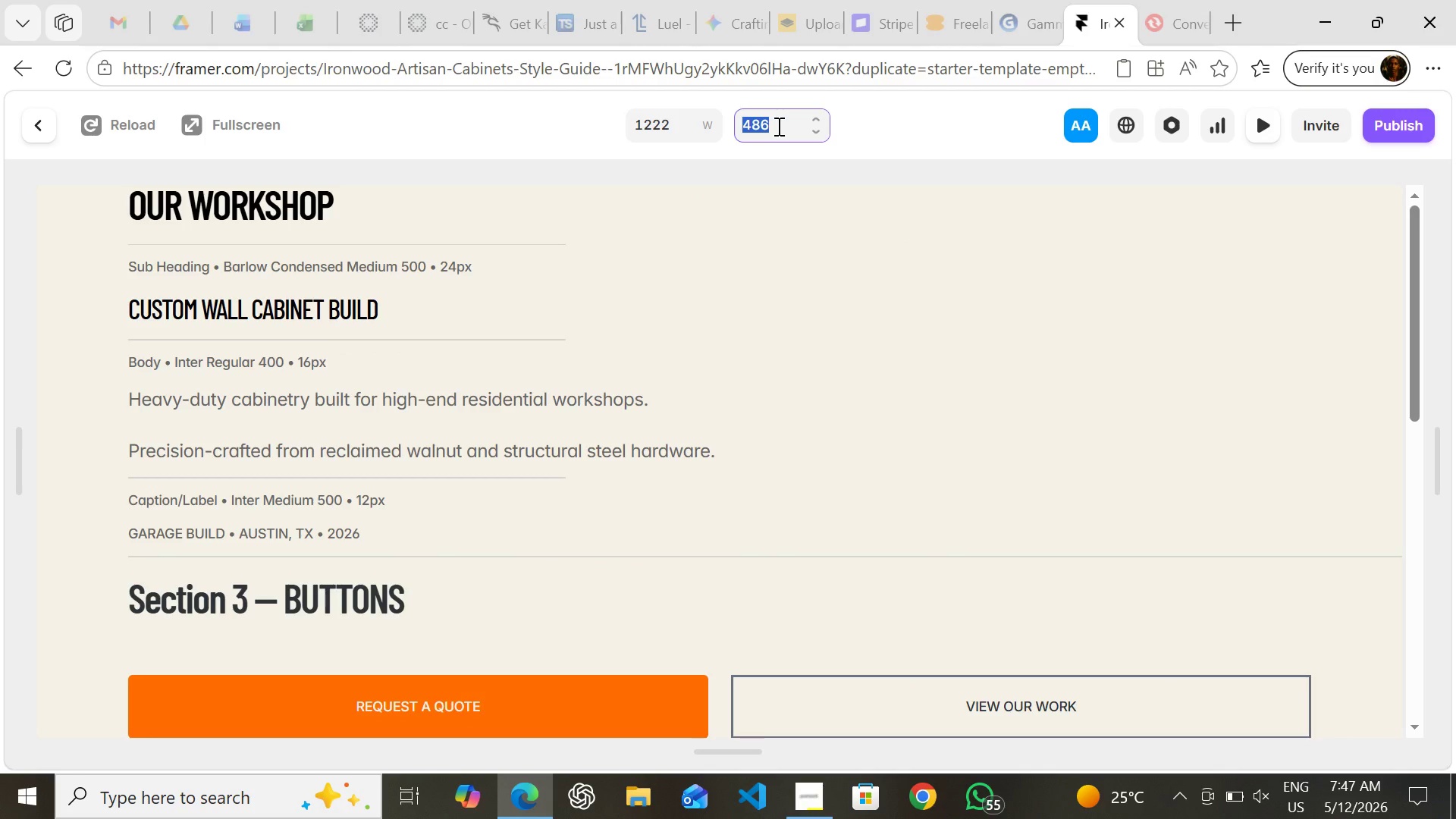 
type(1819)
 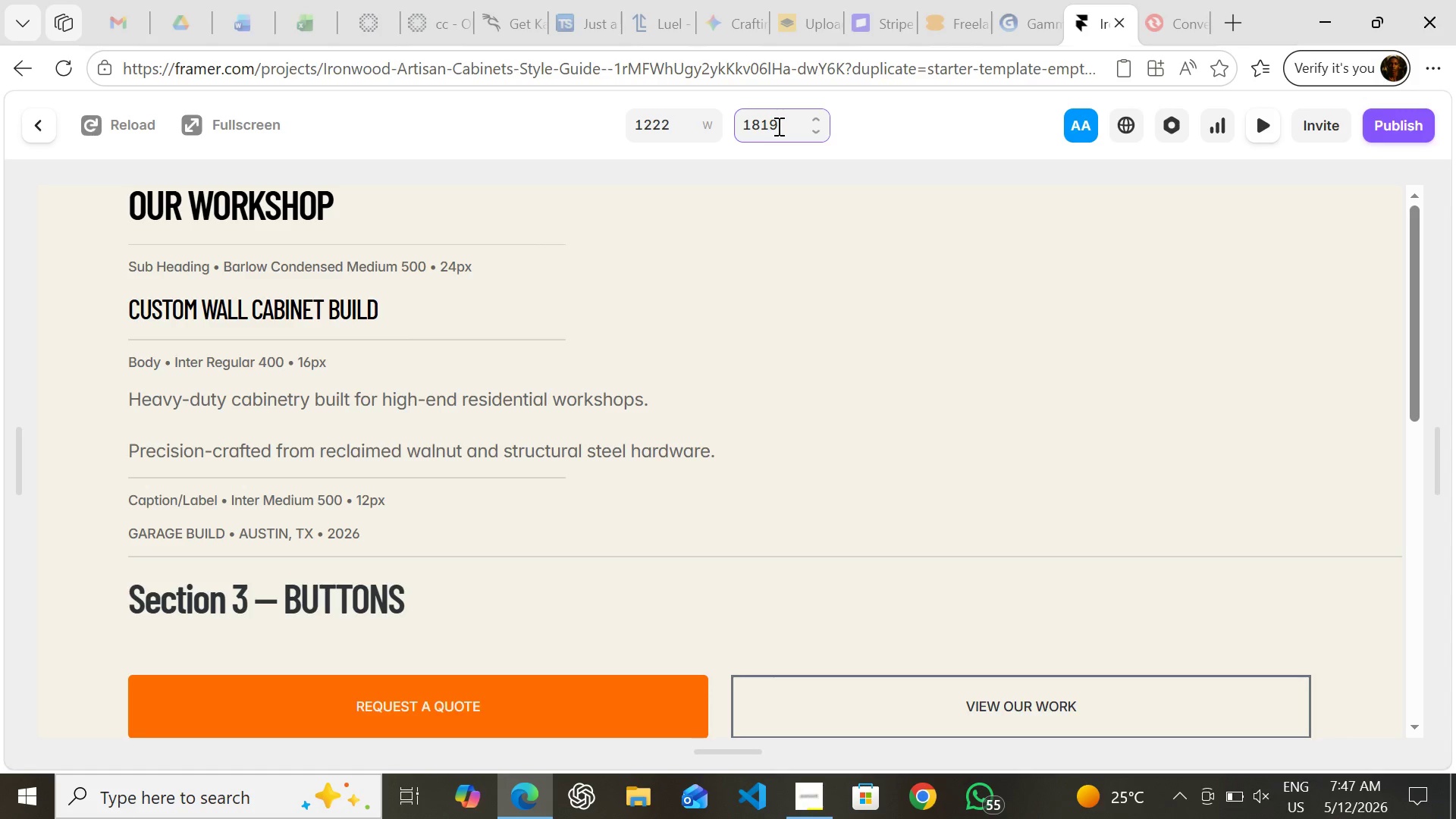 
key(Enter)
 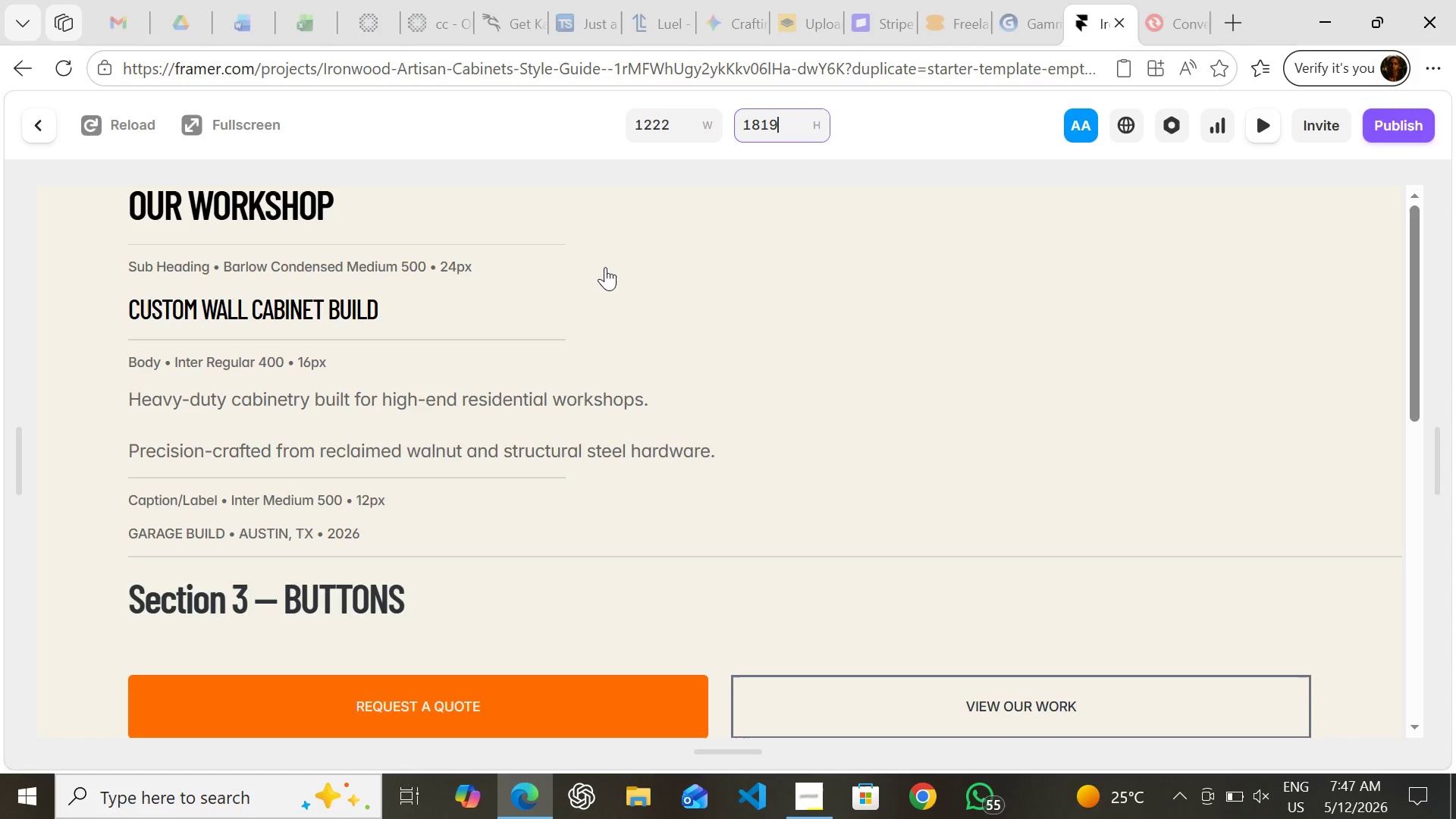 
wait(7.2)
 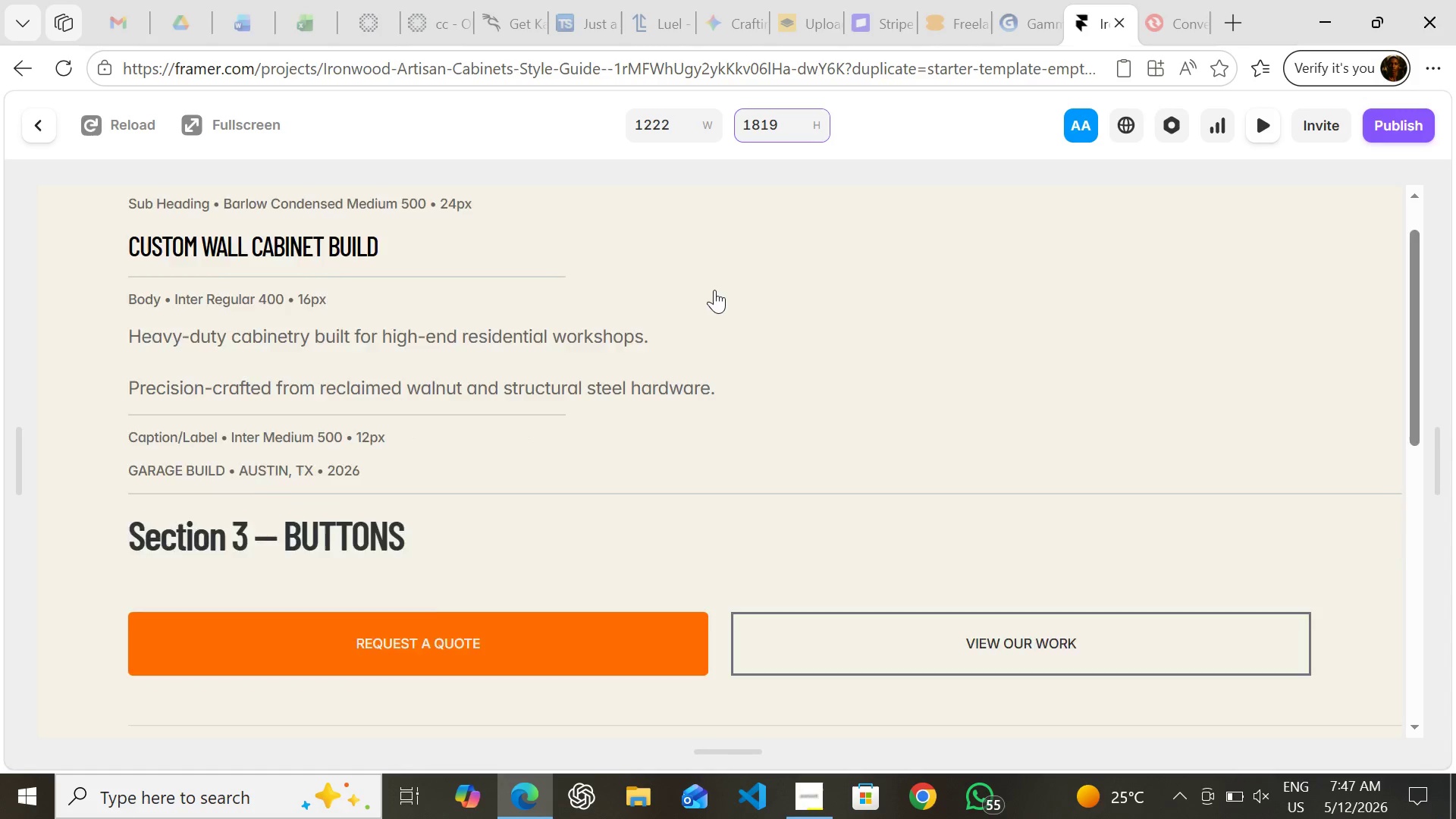 
left_click([38, 125])
 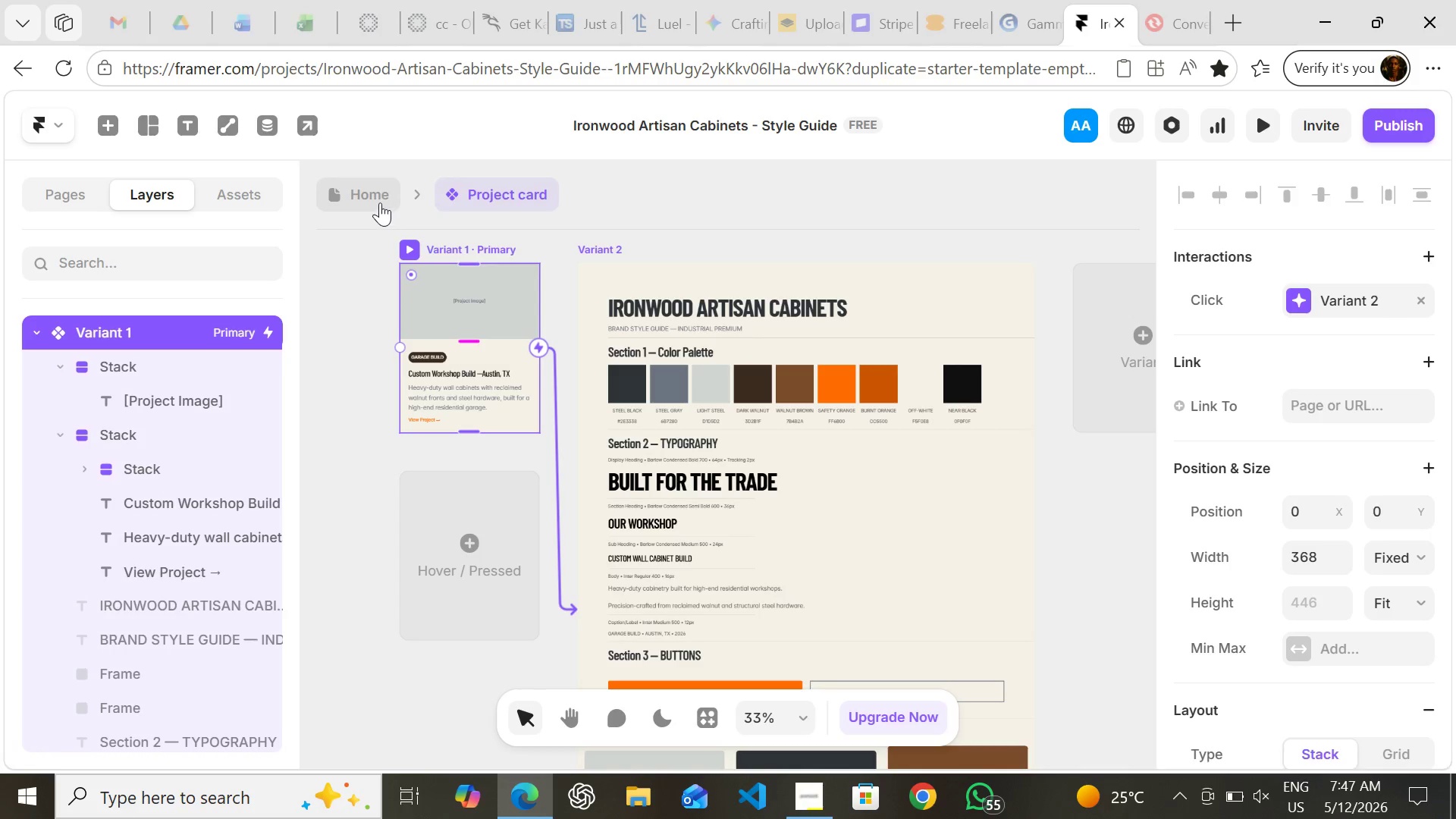 
left_click([407, 249])
 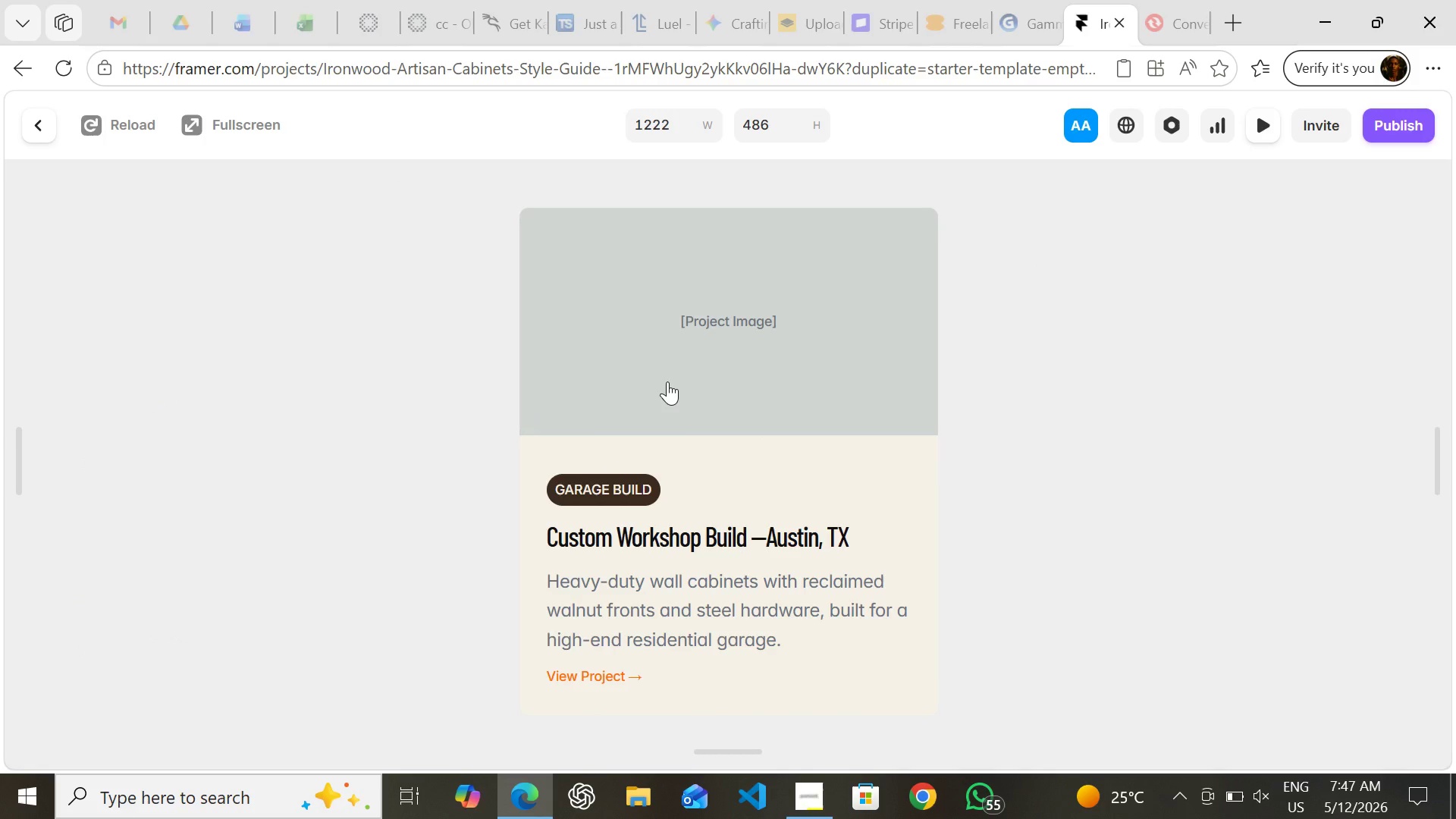 
left_click([667, 381])
 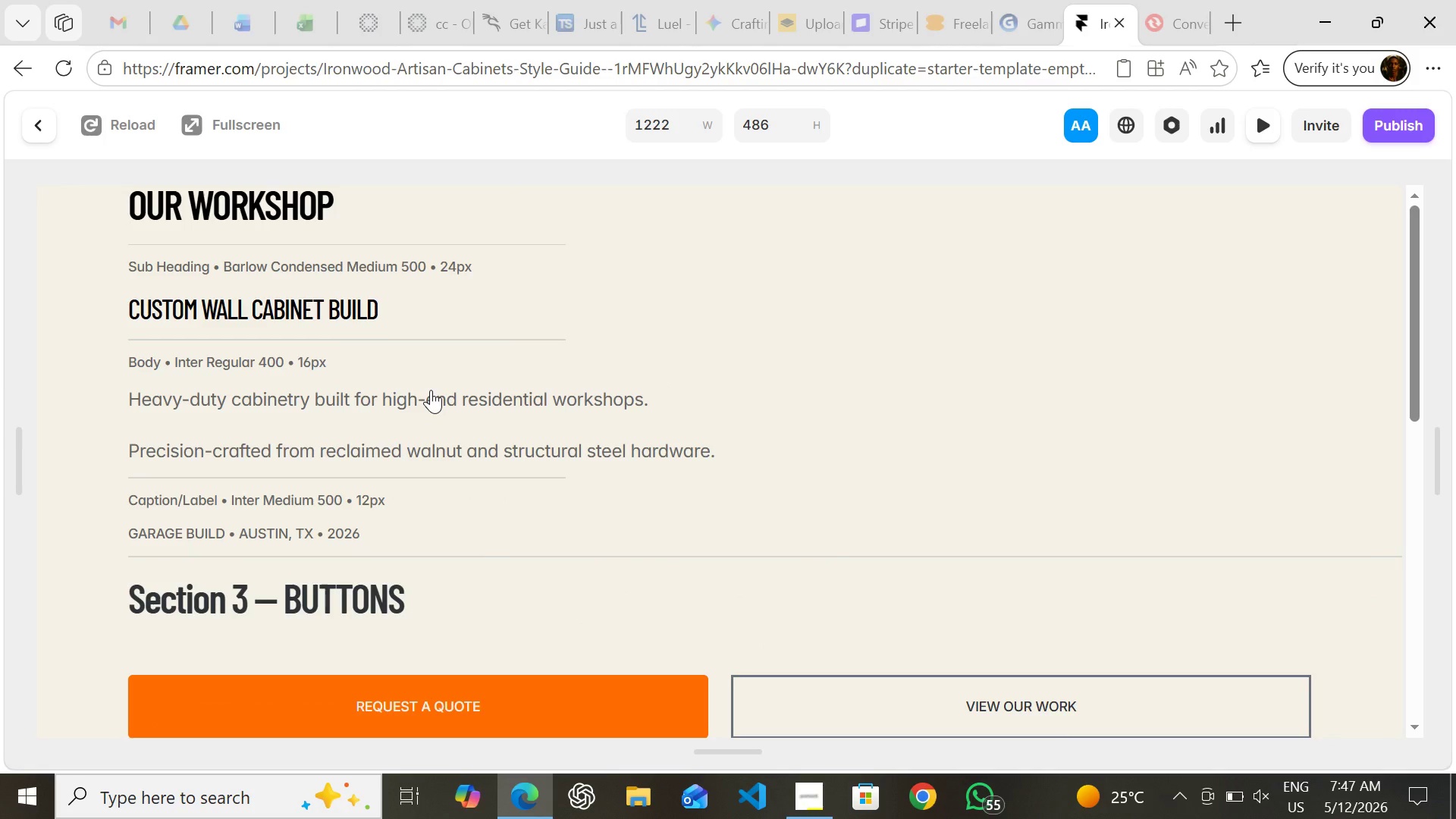 
left_click([431, 390])
 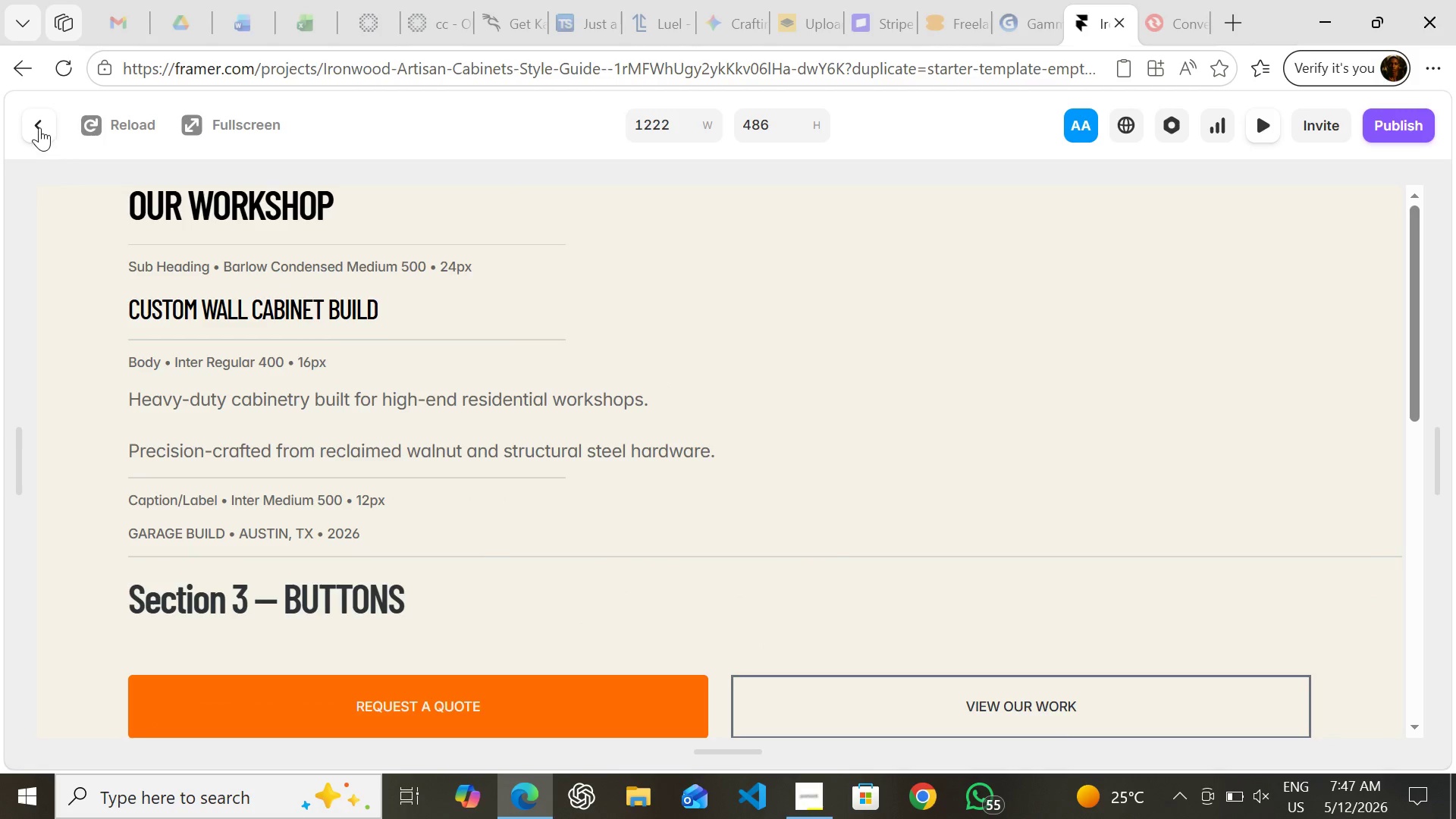 
left_click([39, 127])
 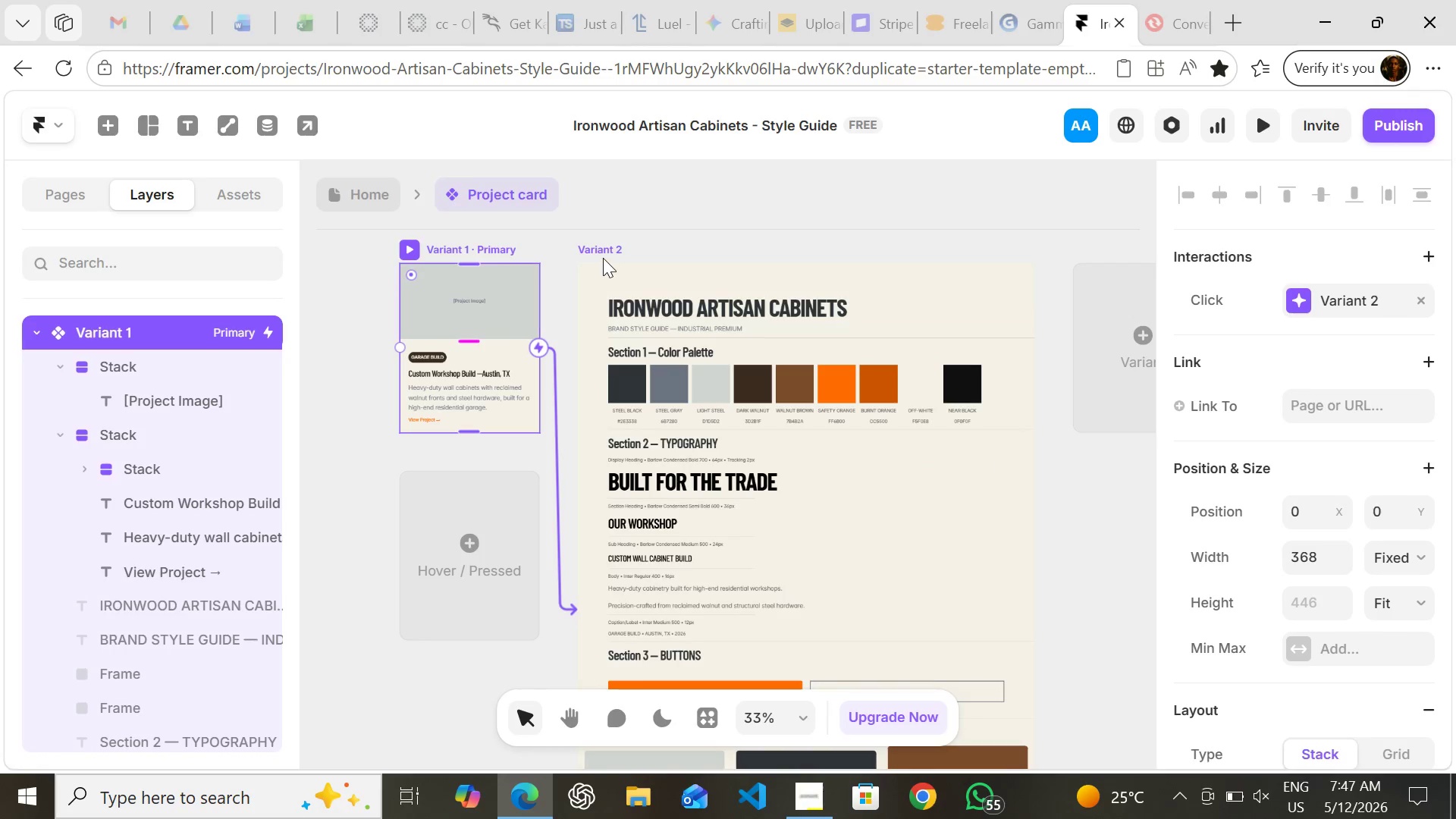 
left_click([601, 253])
 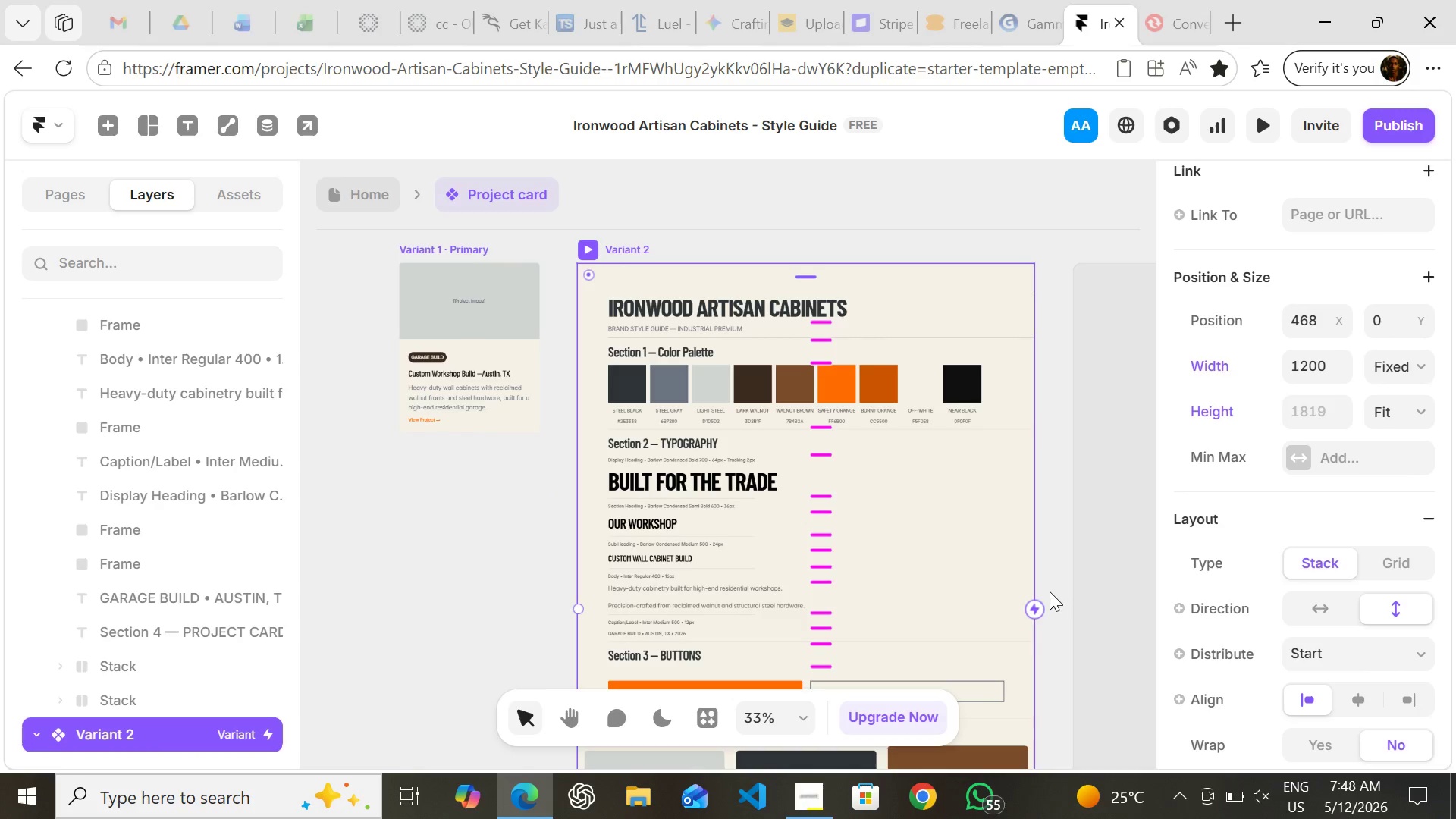 
left_click_drag(start_coordinate=[1034, 604], to_coordinate=[535, 328])
 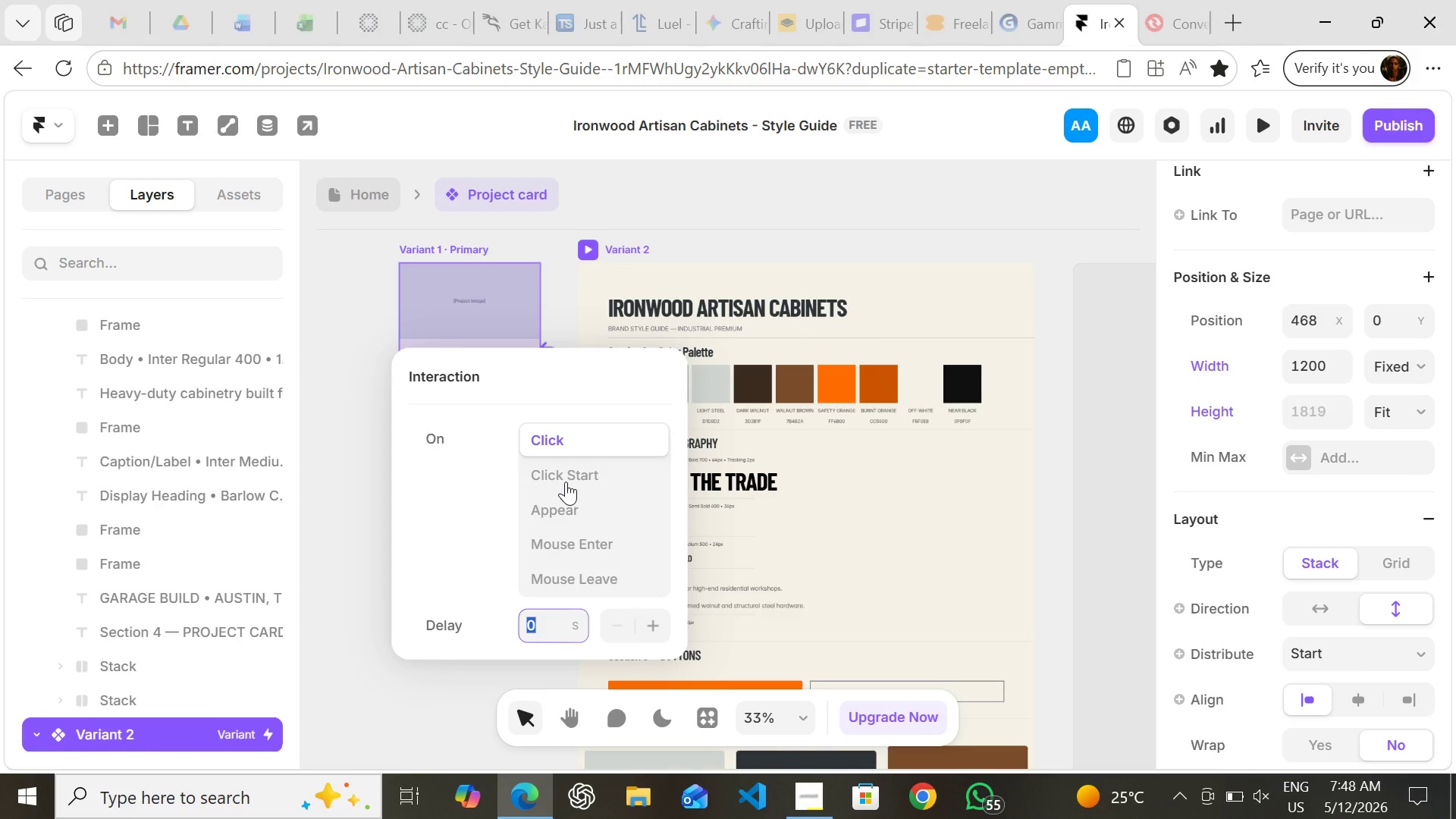 
left_click([566, 473])
 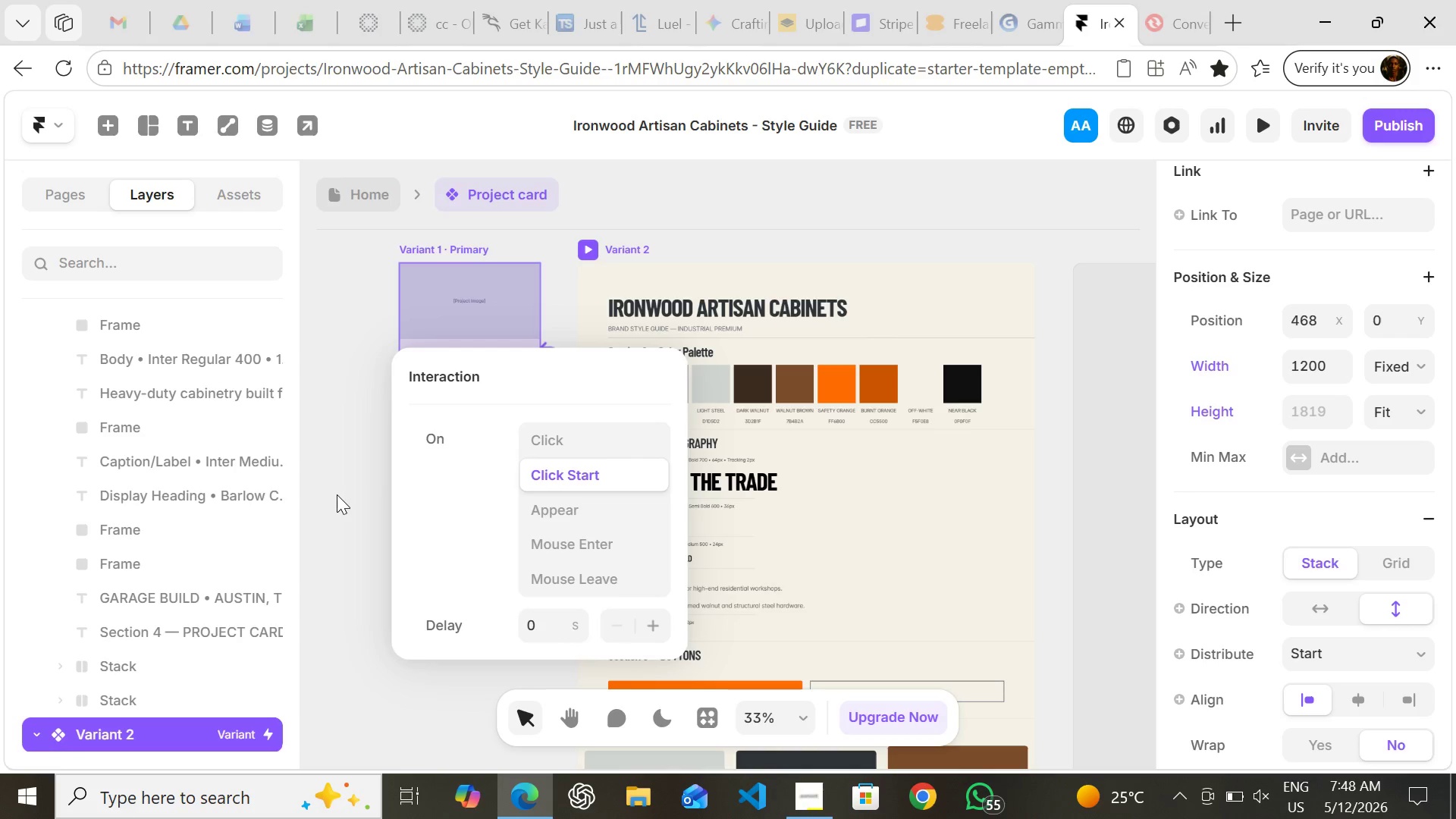 
left_click([337, 494])
 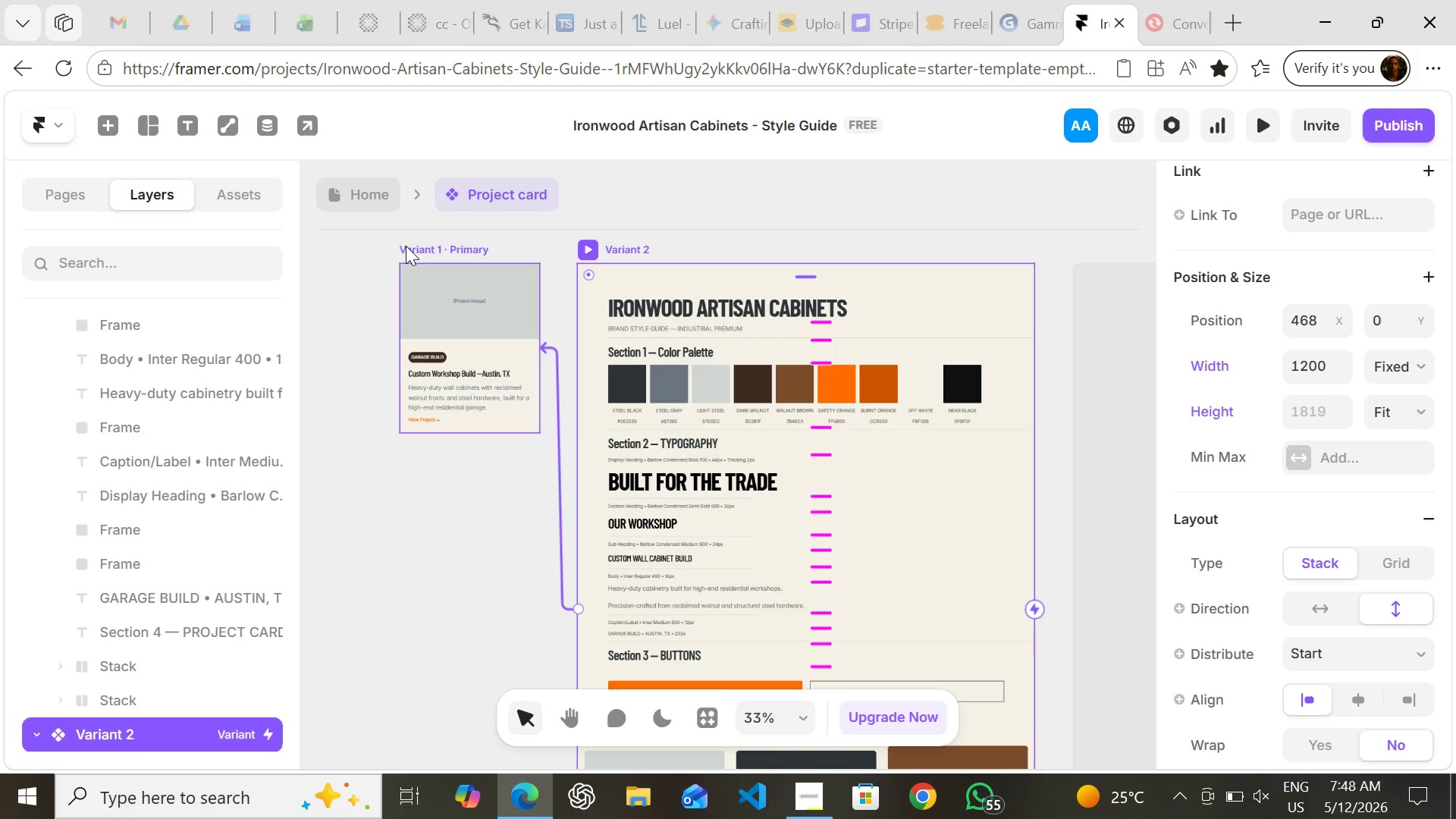 
left_click([411, 246])
 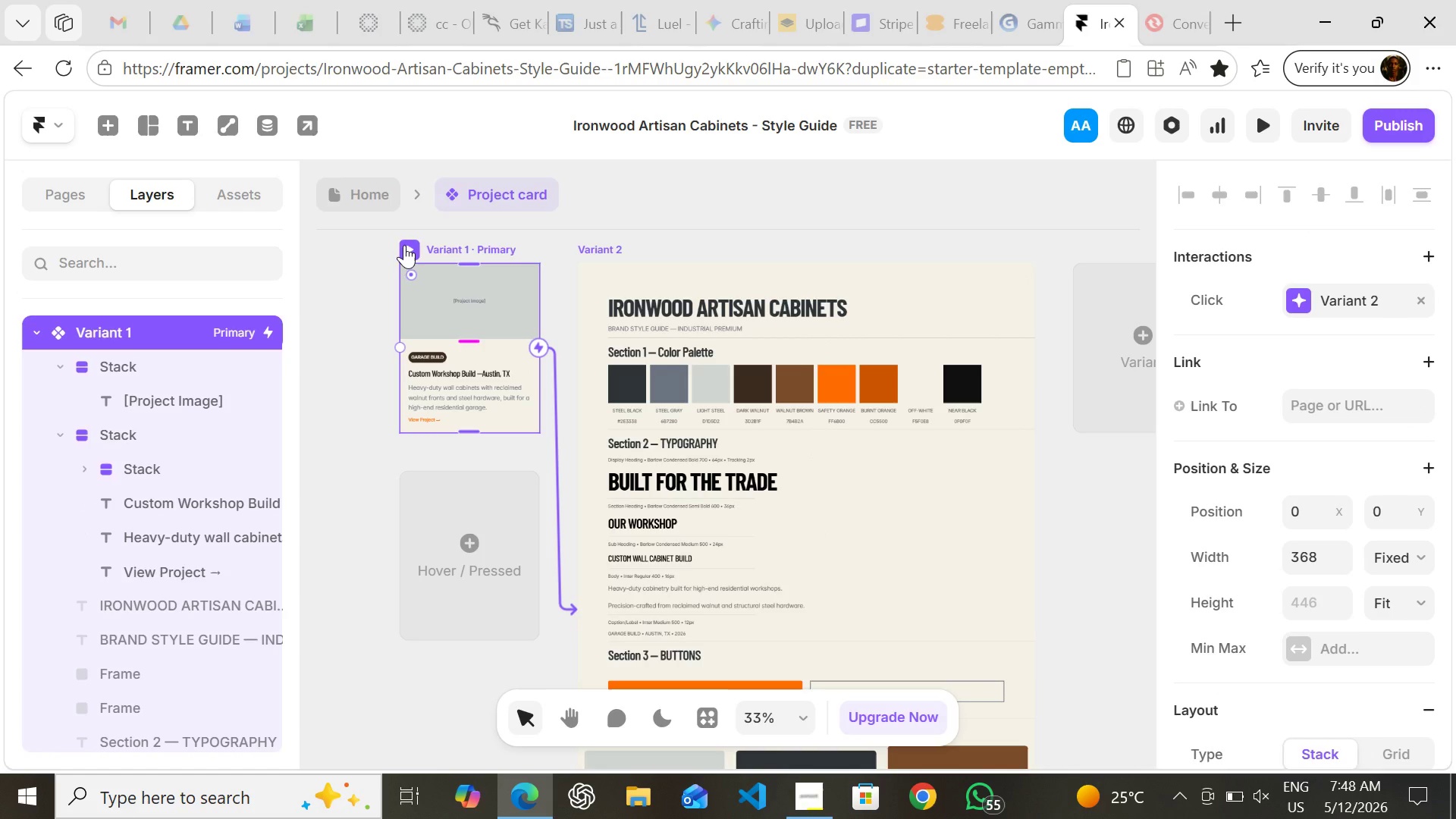 
left_click([404, 245])
 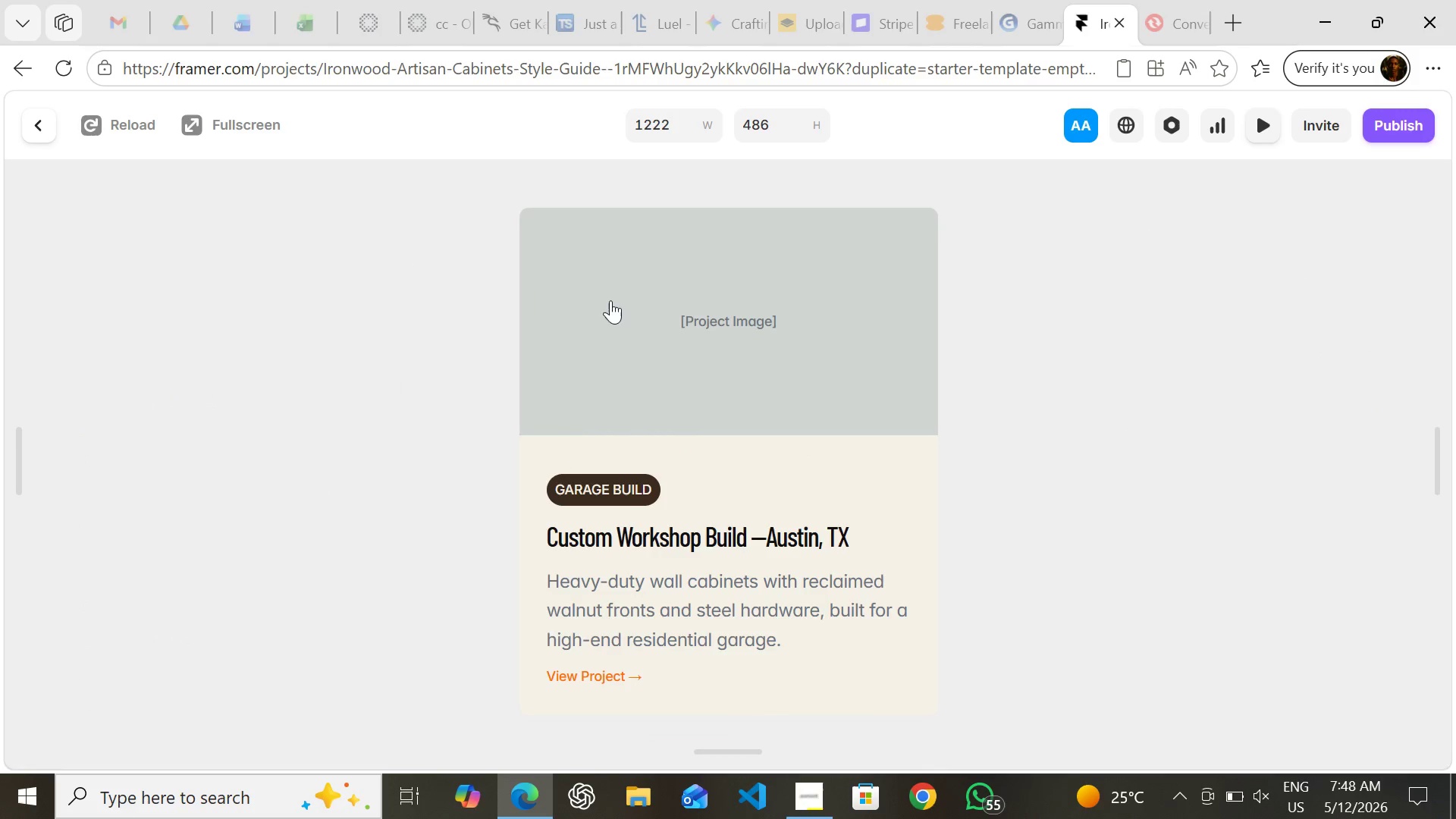 
left_click([618, 303])
 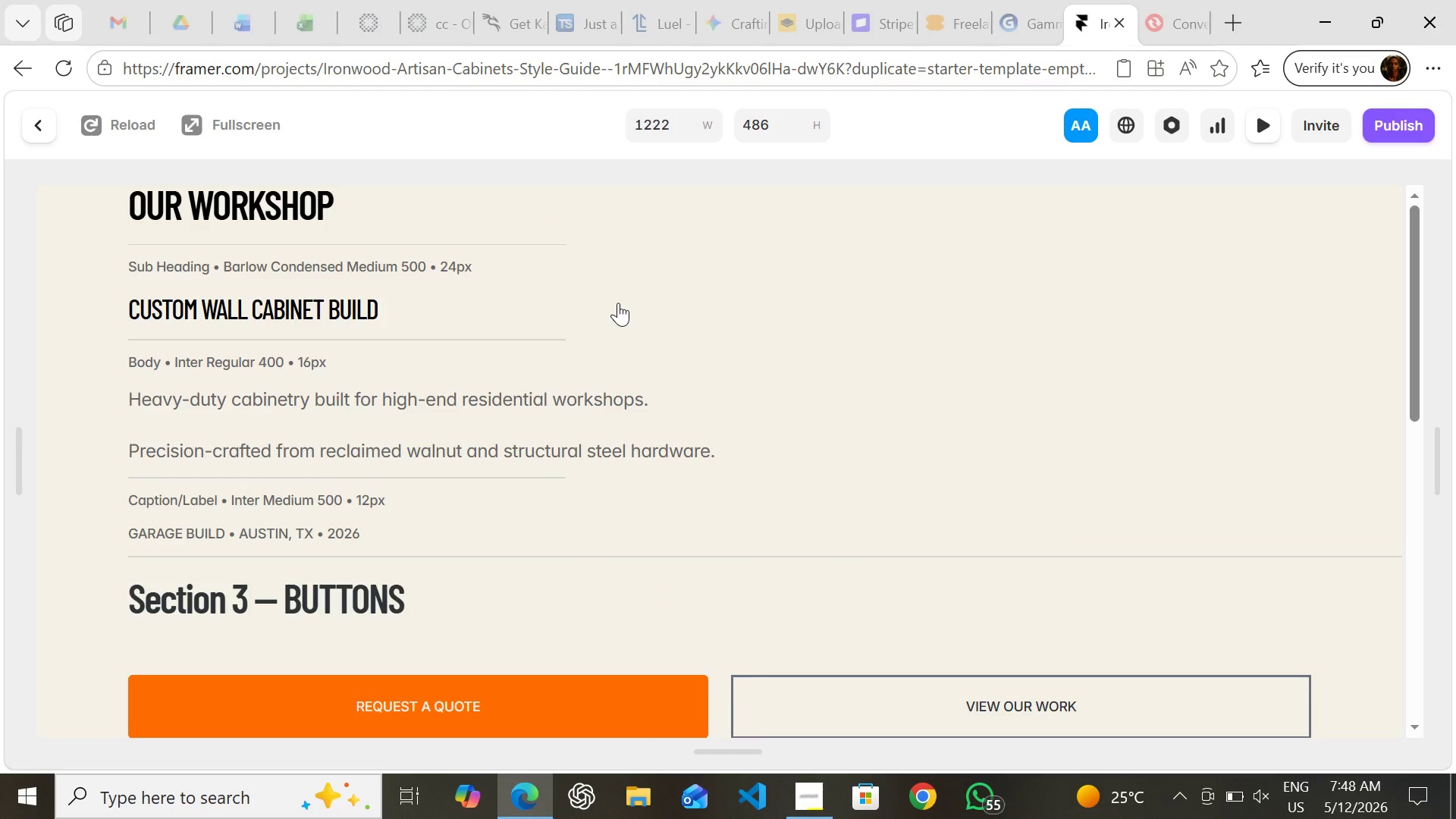 
left_click([618, 303])
 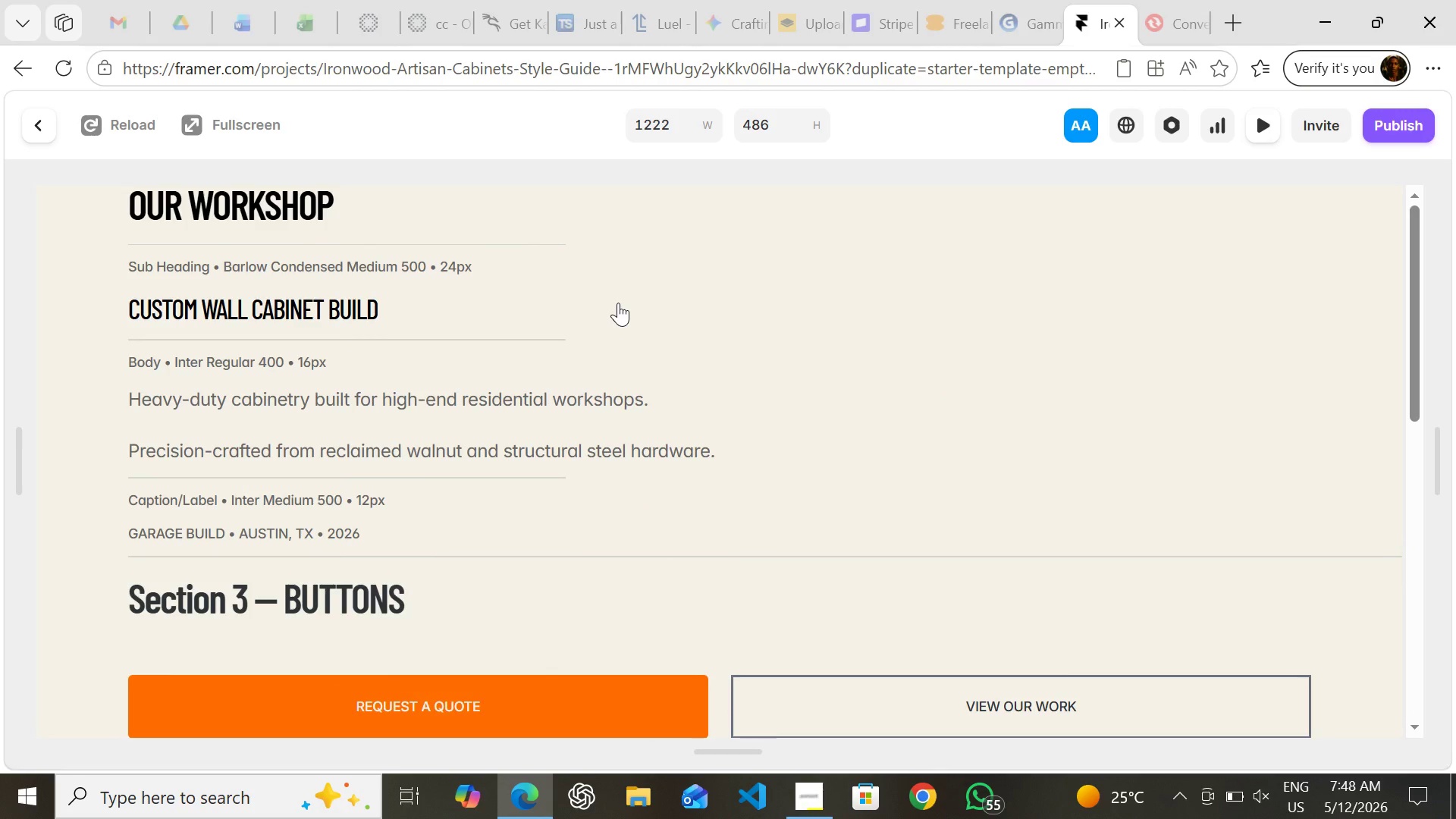 
left_click([618, 303])
 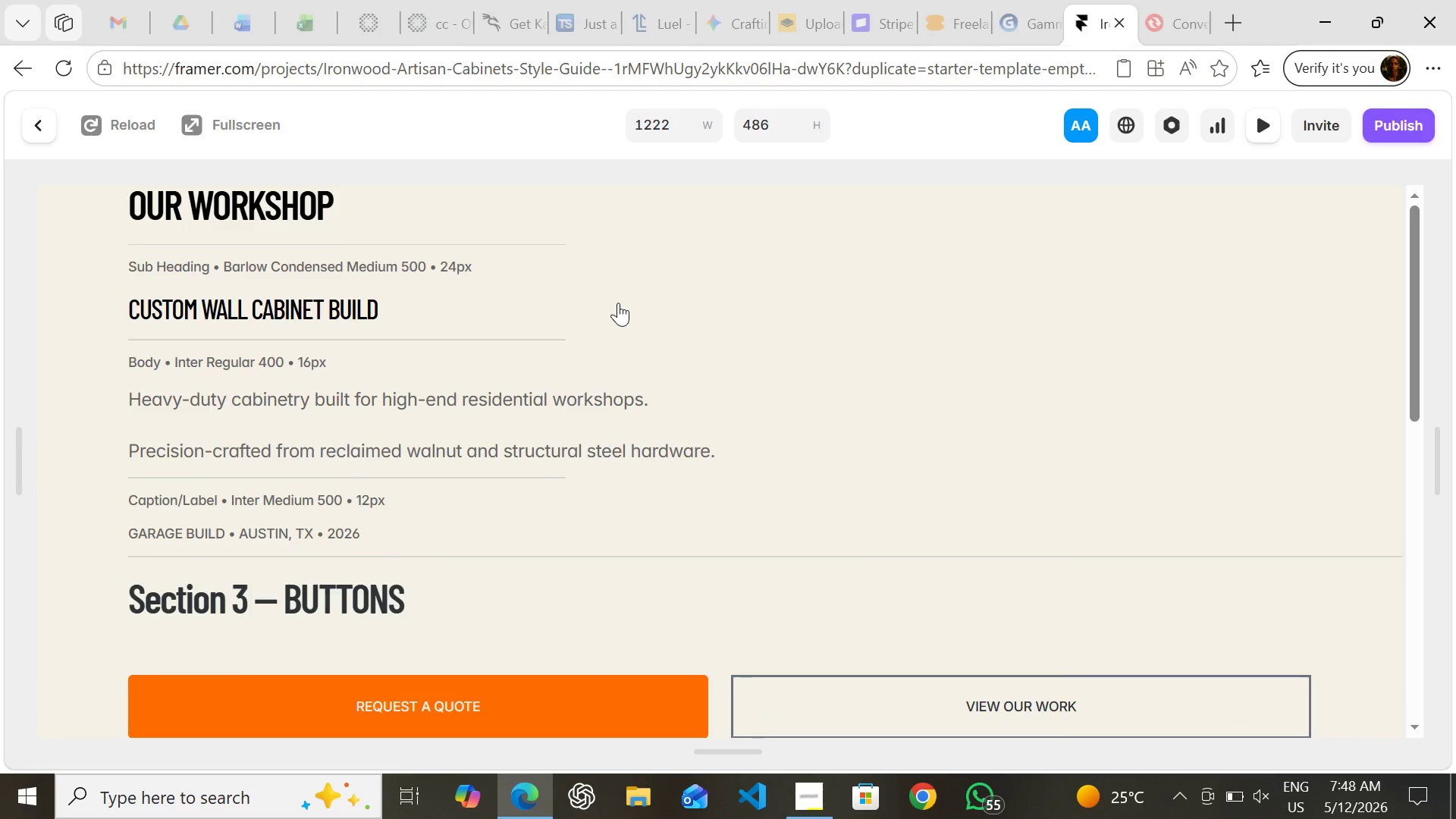 
left_click([618, 303])
 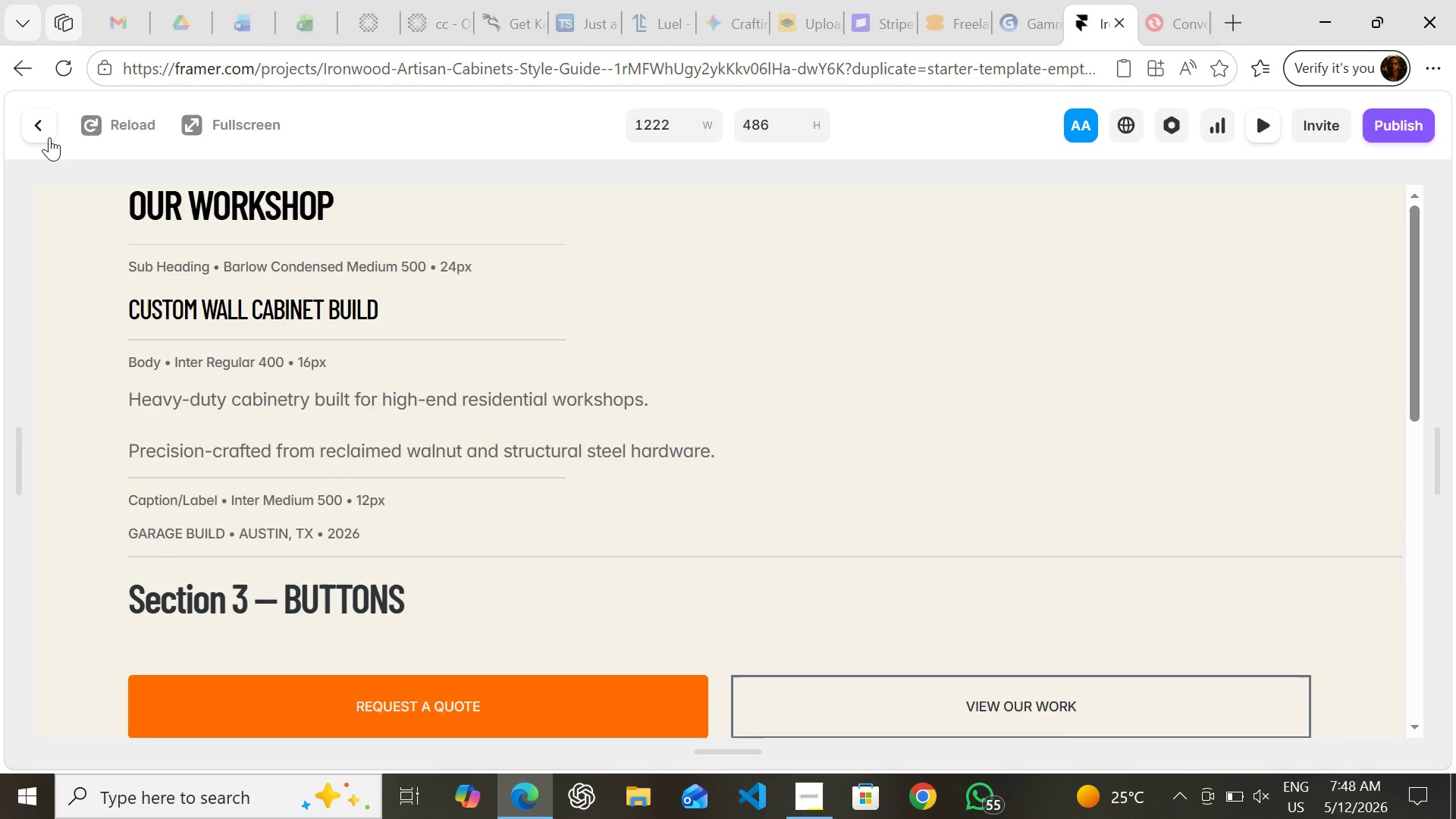 
left_click([43, 129])
 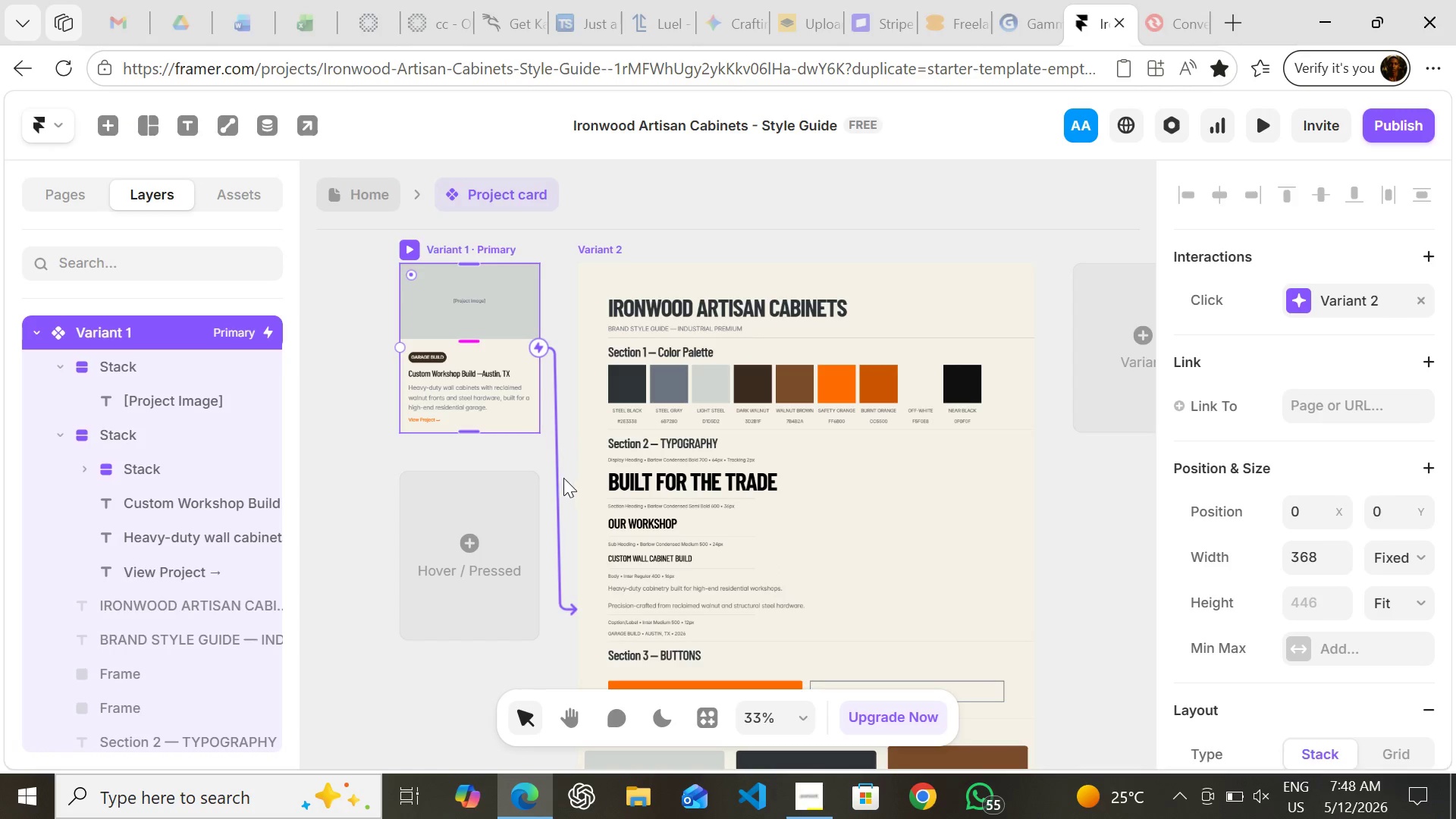 
left_click([553, 478])
 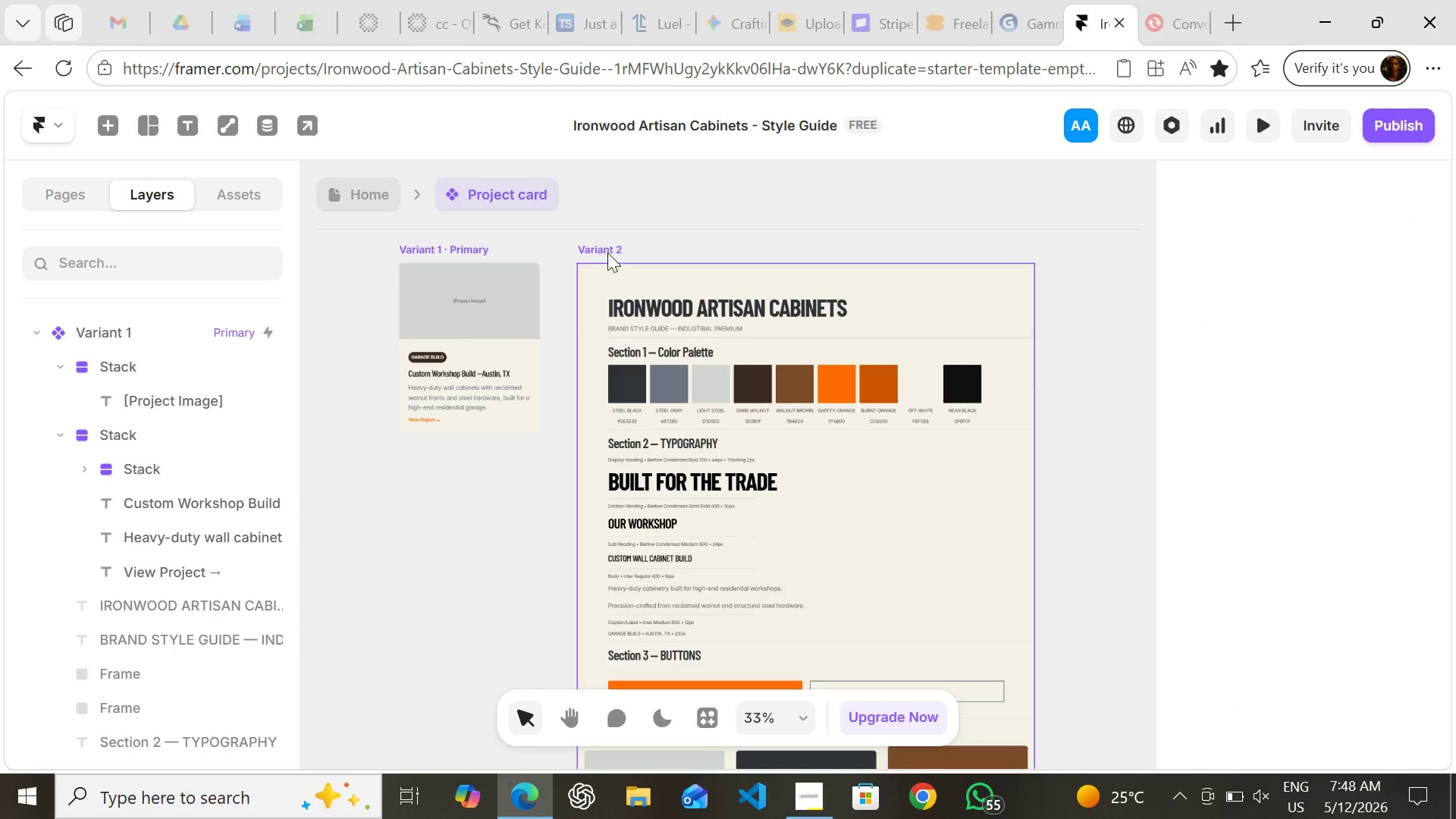 
left_click([609, 248])
 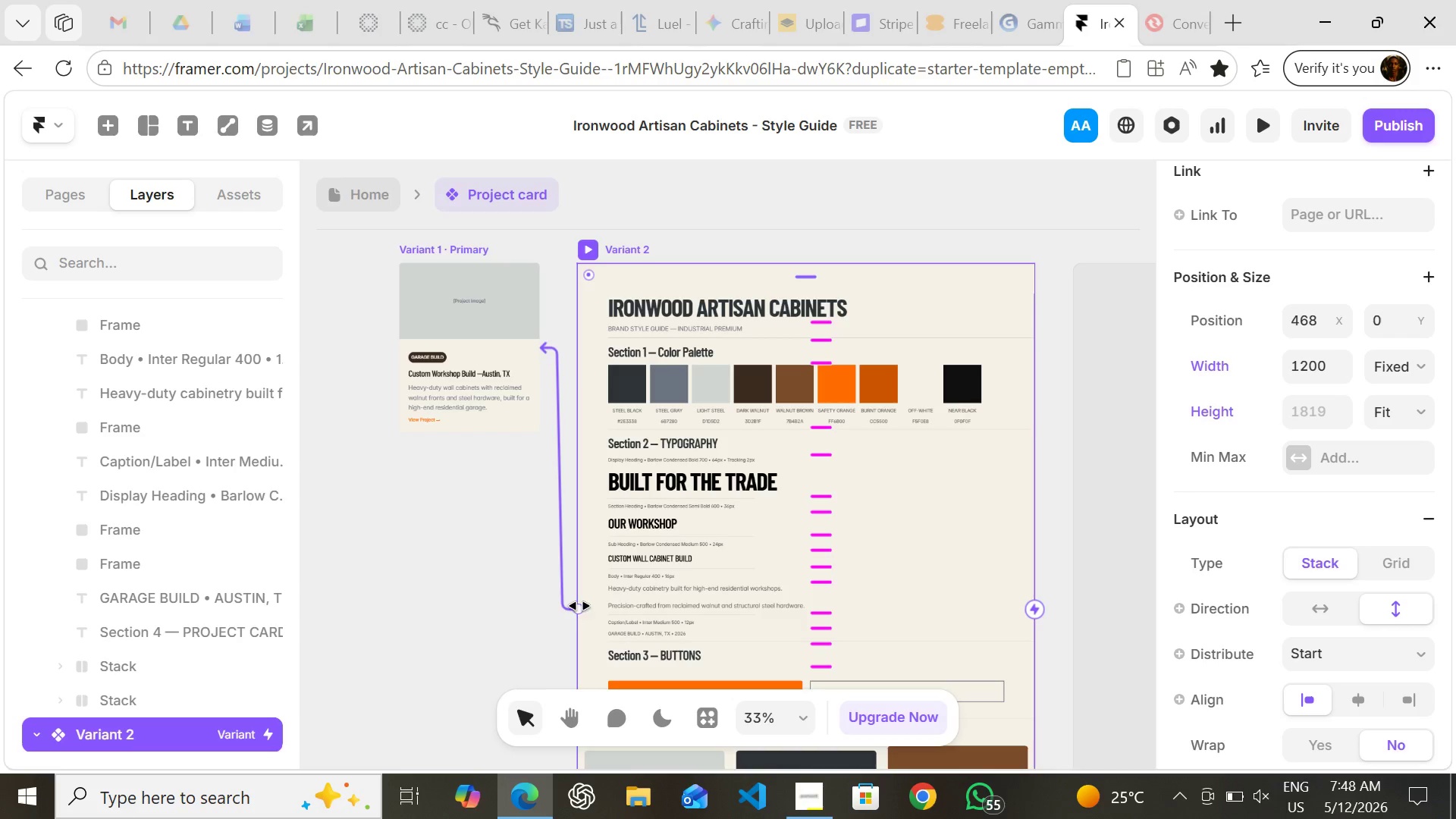 
left_click([579, 609])
 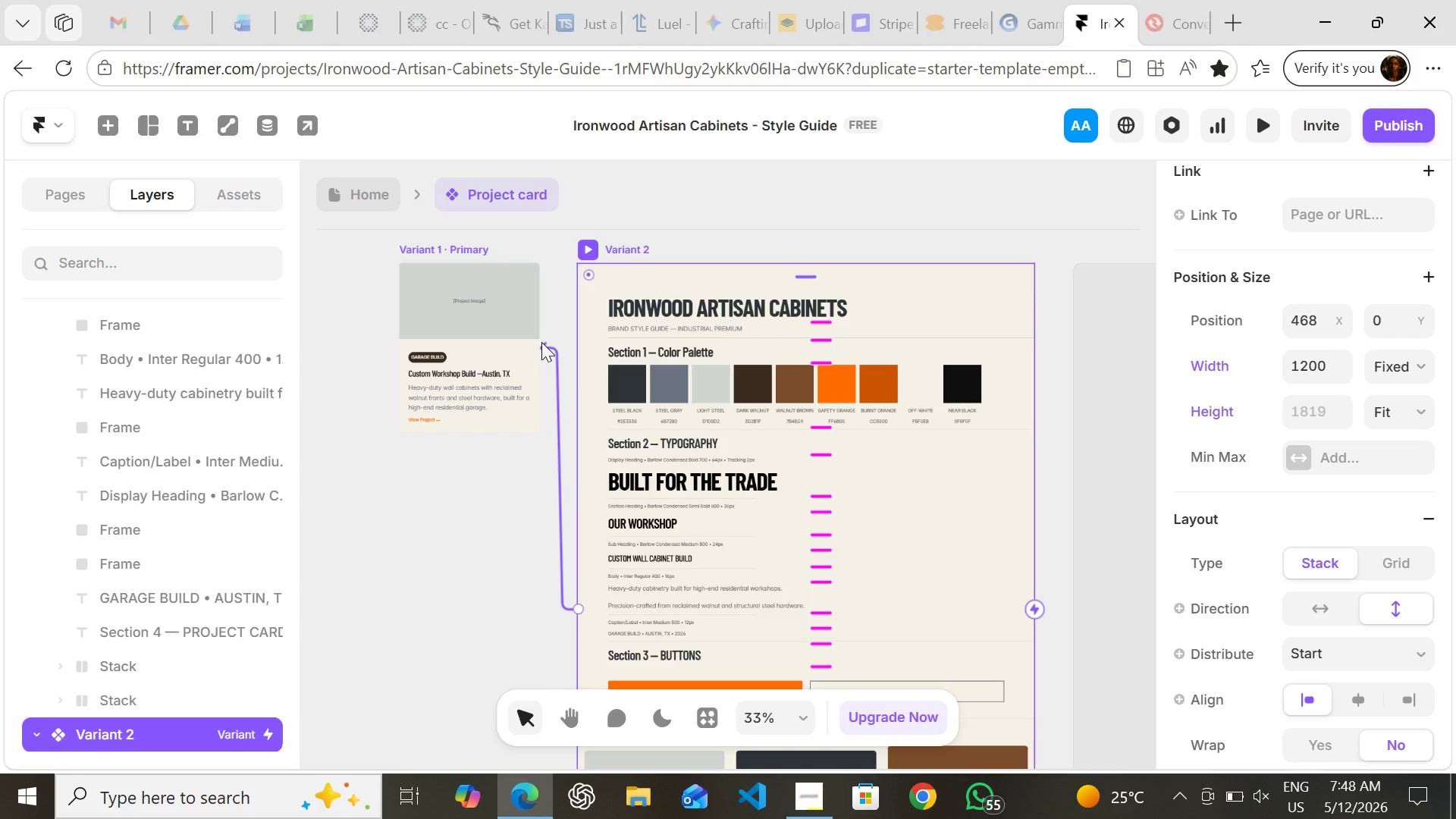 
left_click([541, 342])
 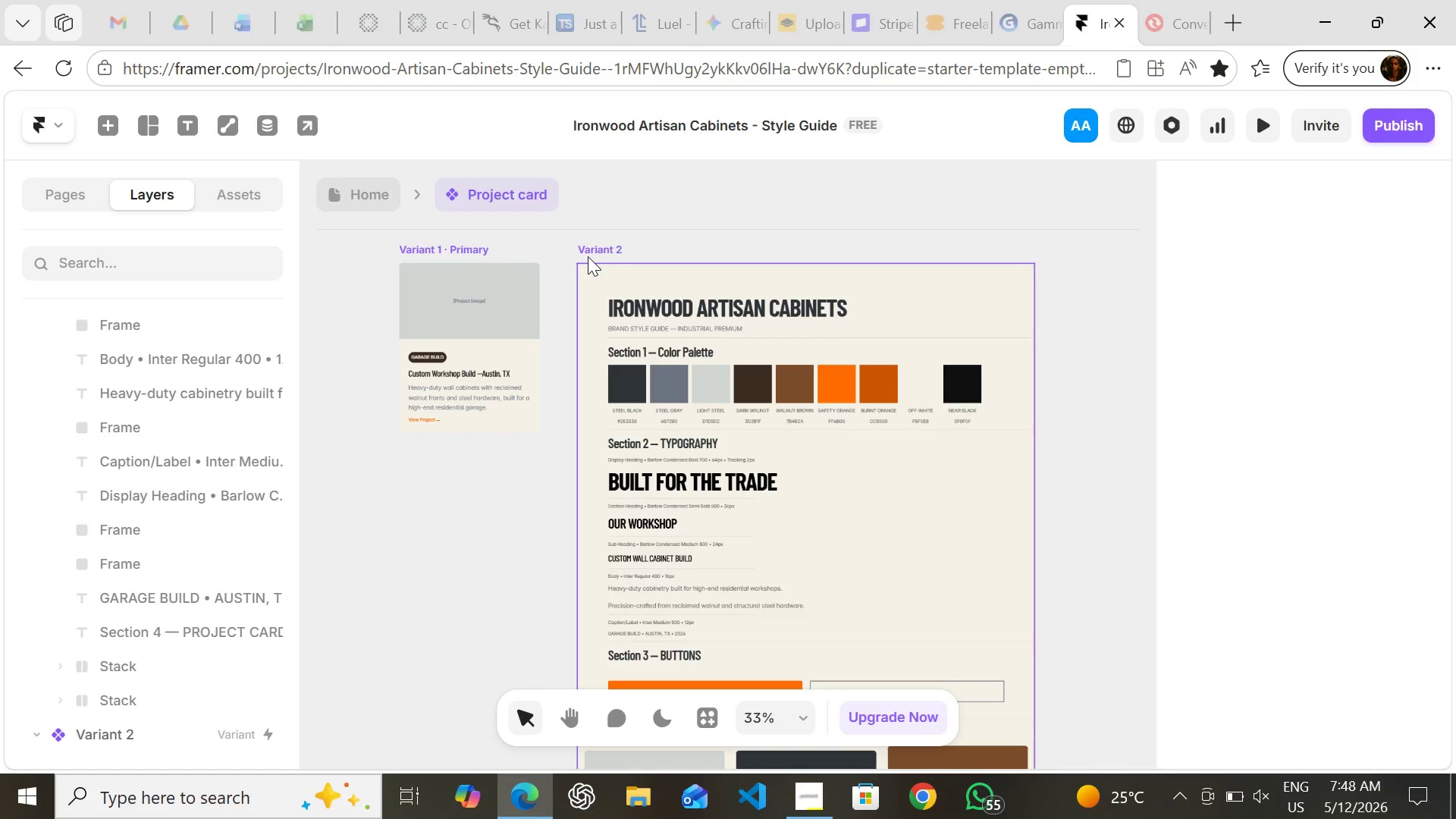 
left_click([588, 256])
 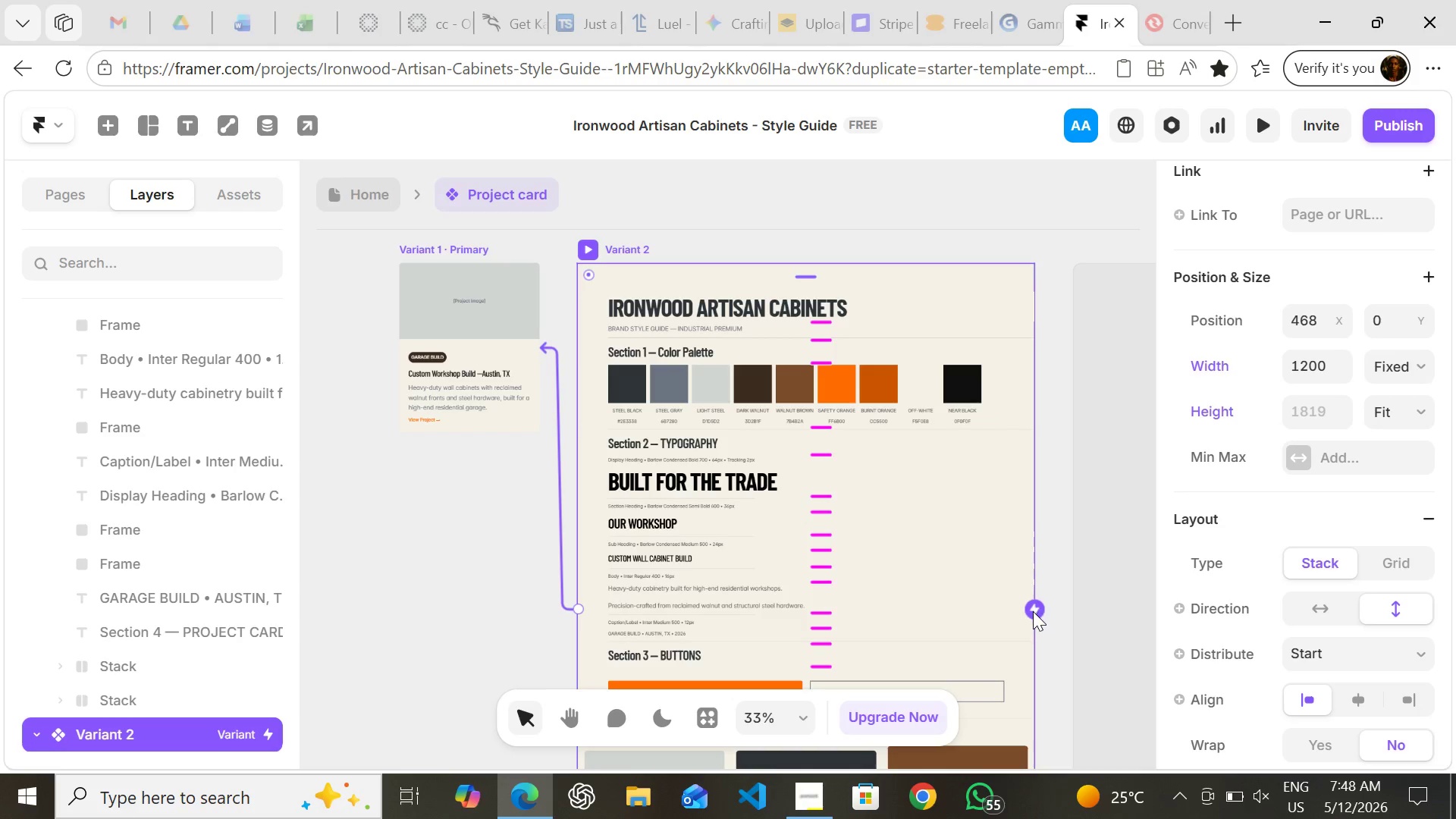 
left_click_drag(start_coordinate=[1033, 611], to_coordinate=[524, 353])
 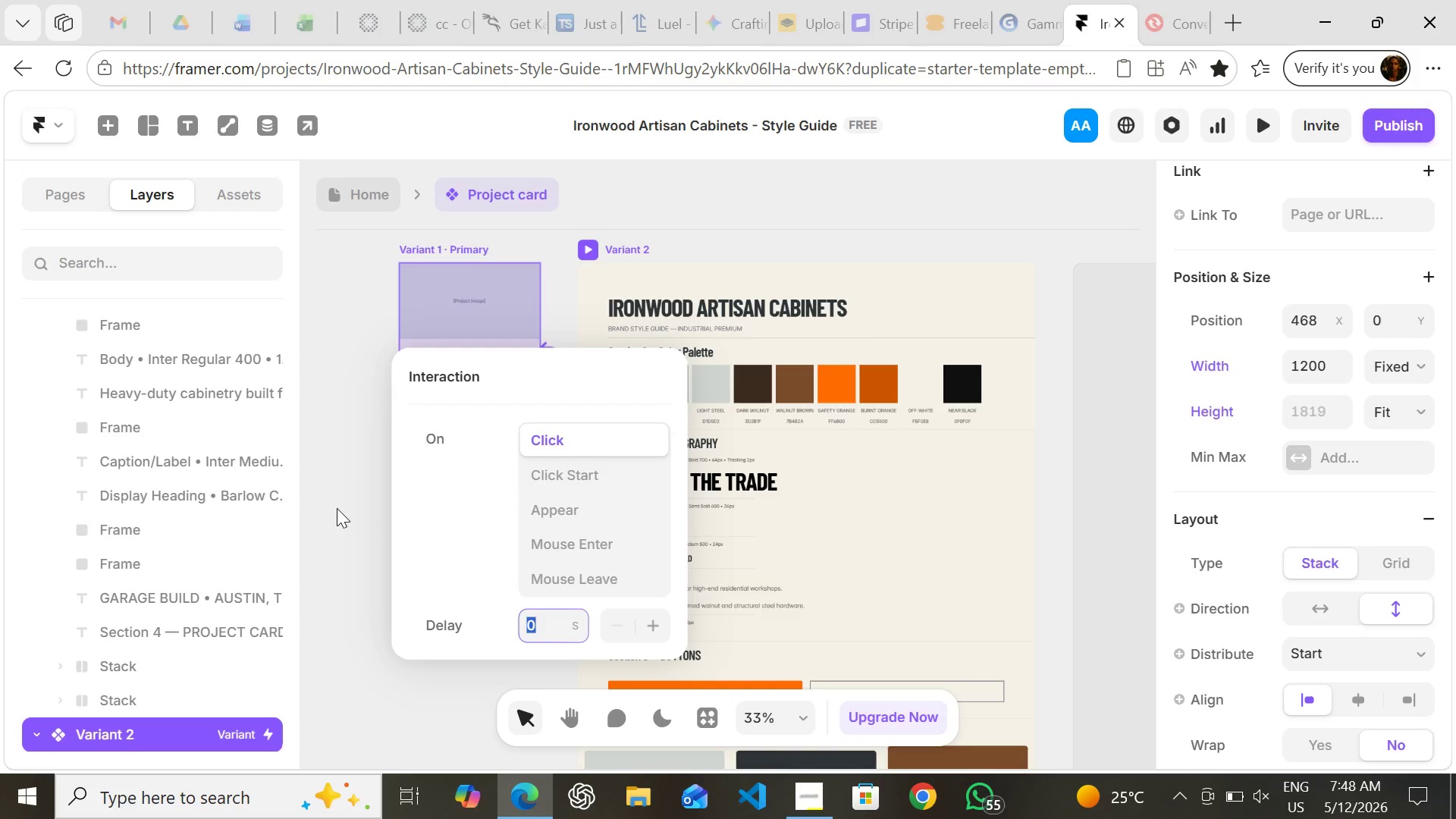 
left_click([337, 508])
 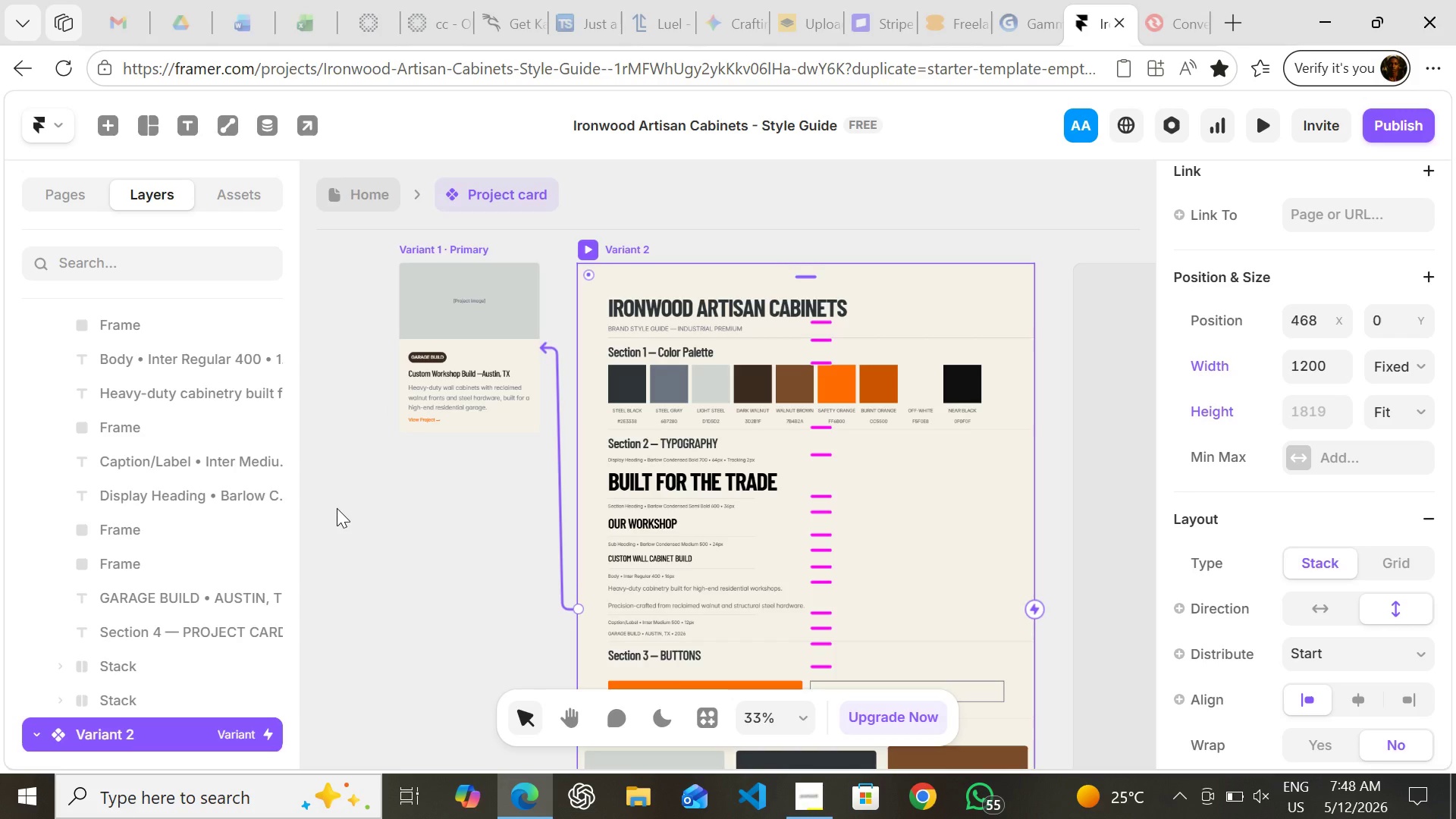 
key(Control+Z)
 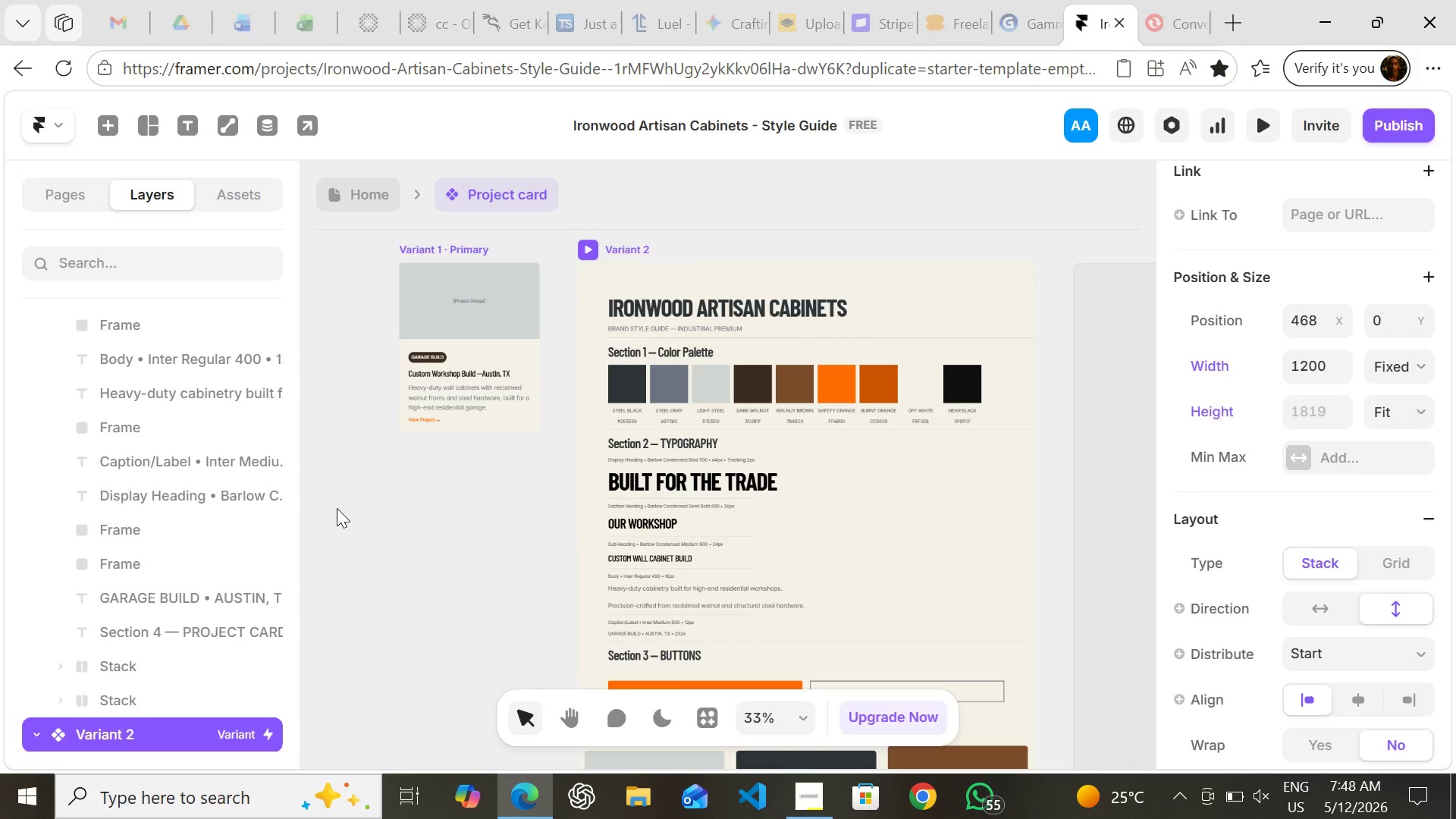 
key(Control+Z)
 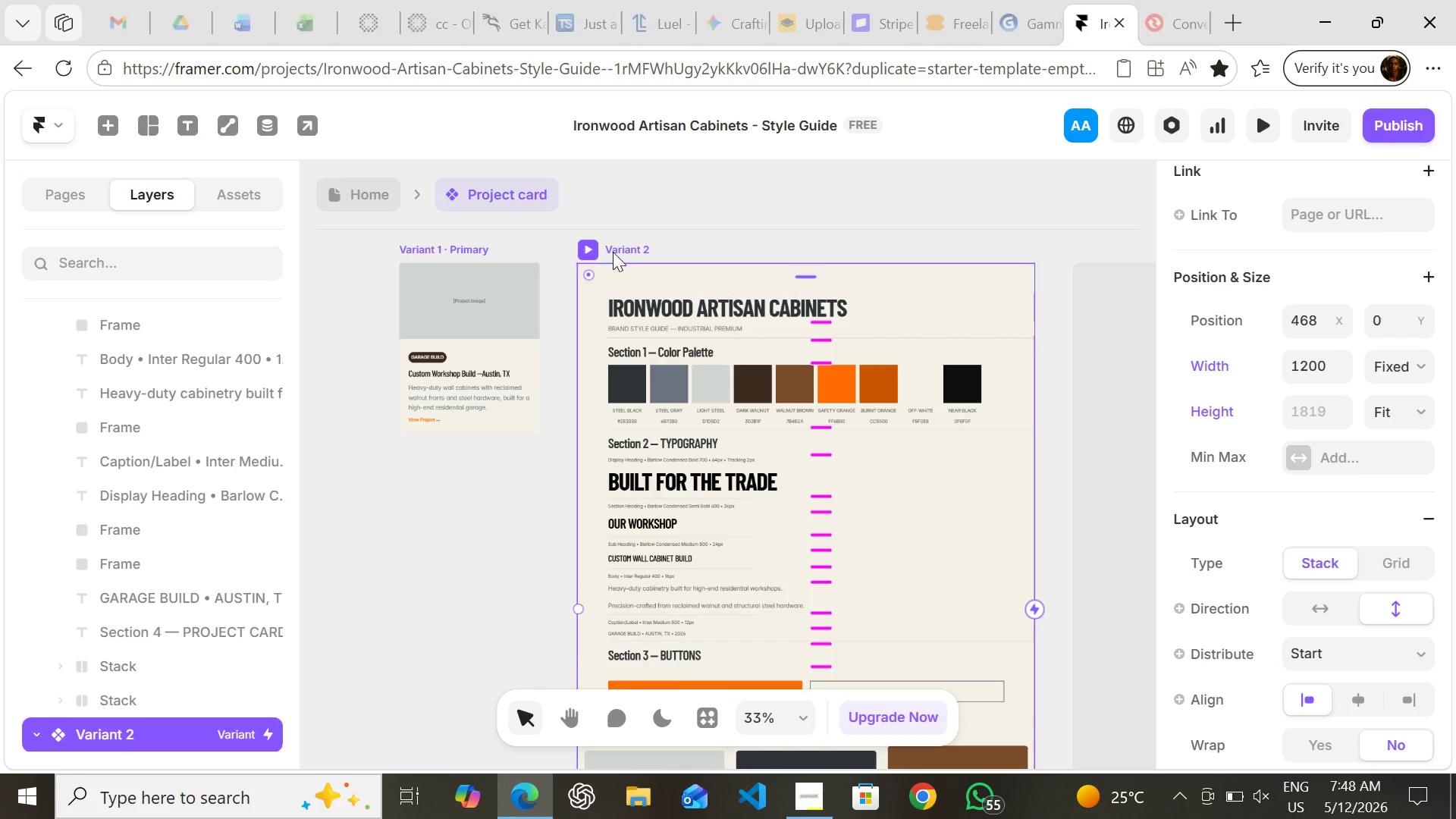 
left_click([612, 249])
 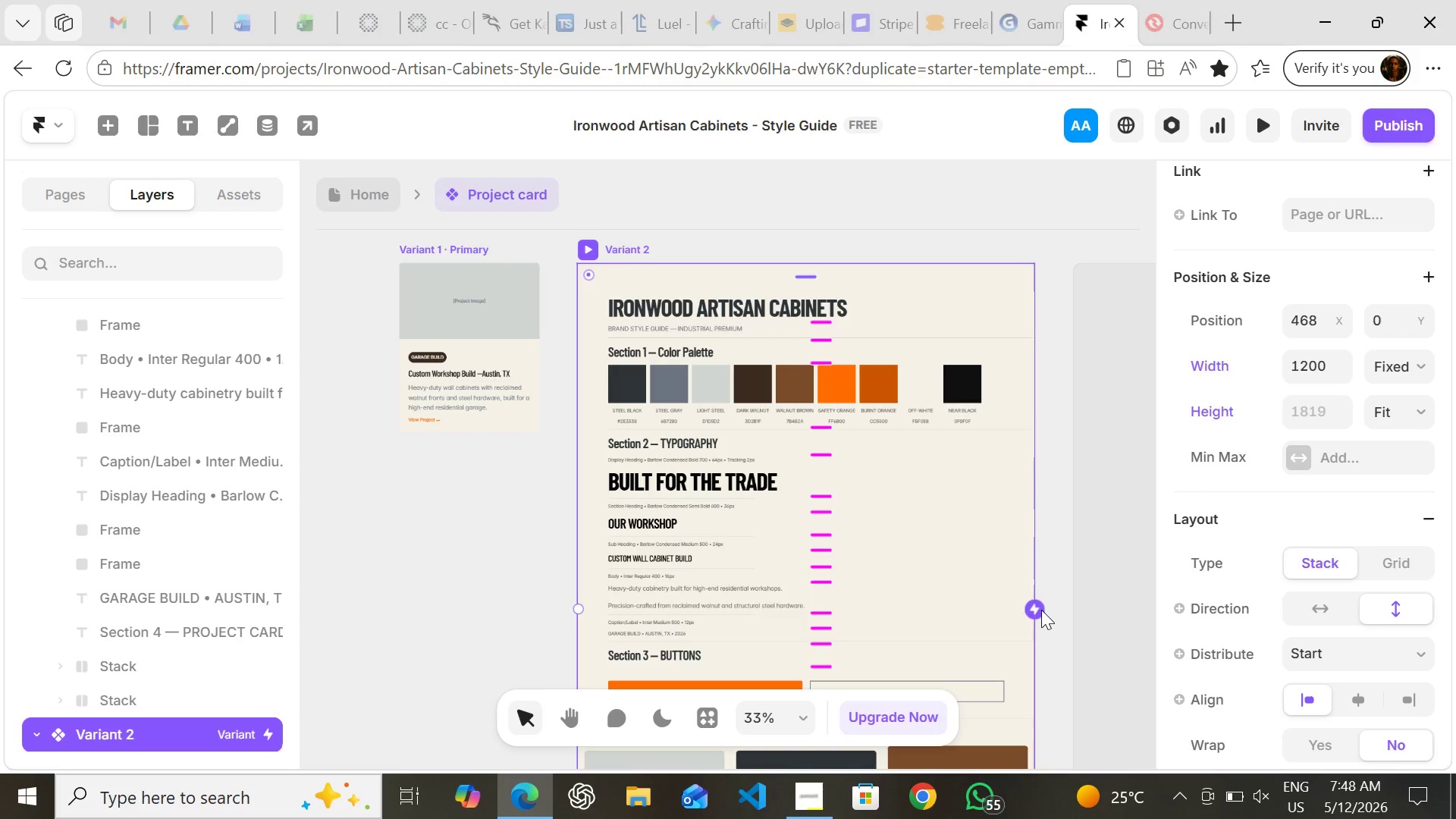 
left_click_drag(start_coordinate=[1040, 610], to_coordinate=[529, 339])
 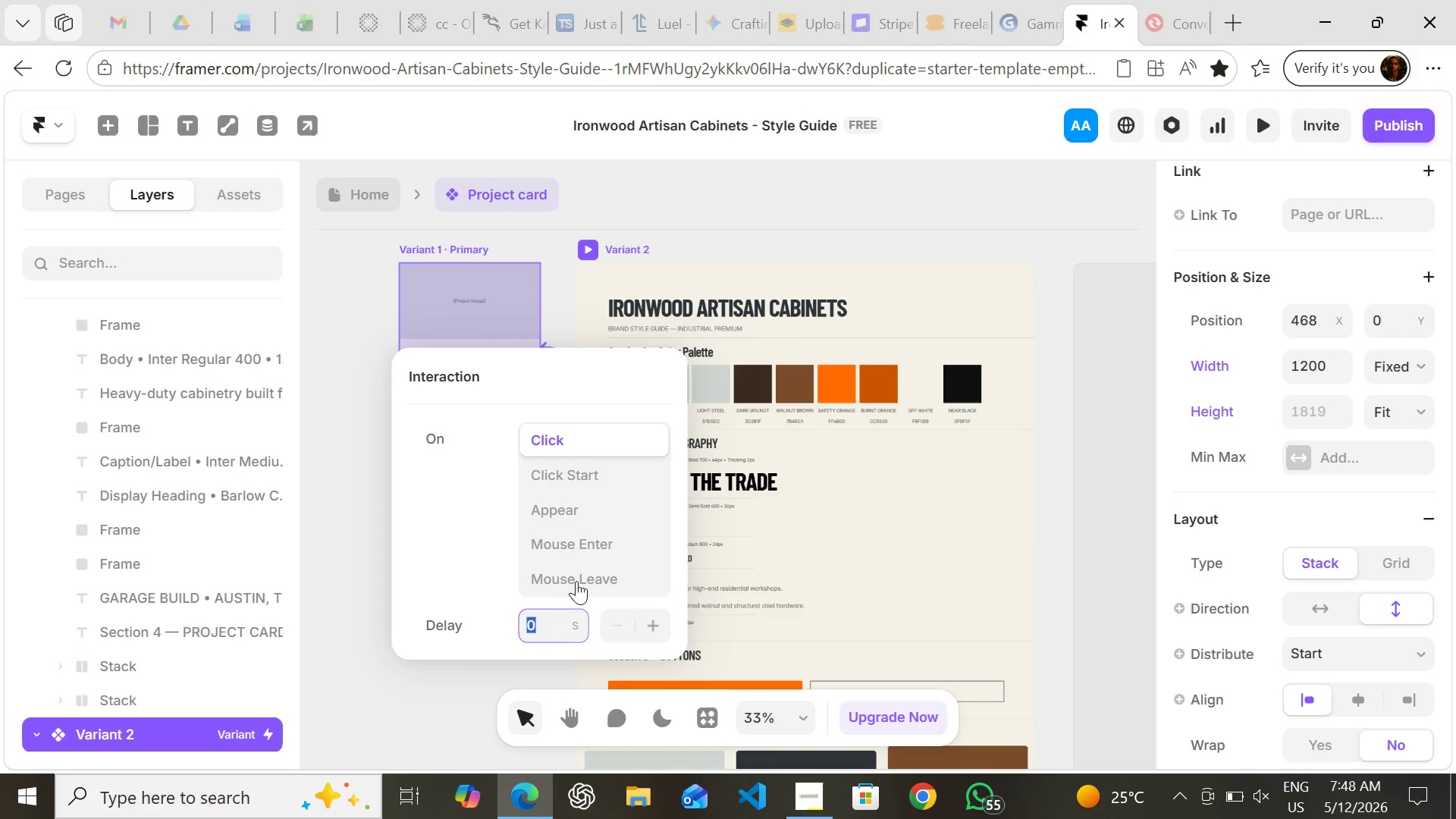 
left_click([578, 575])
 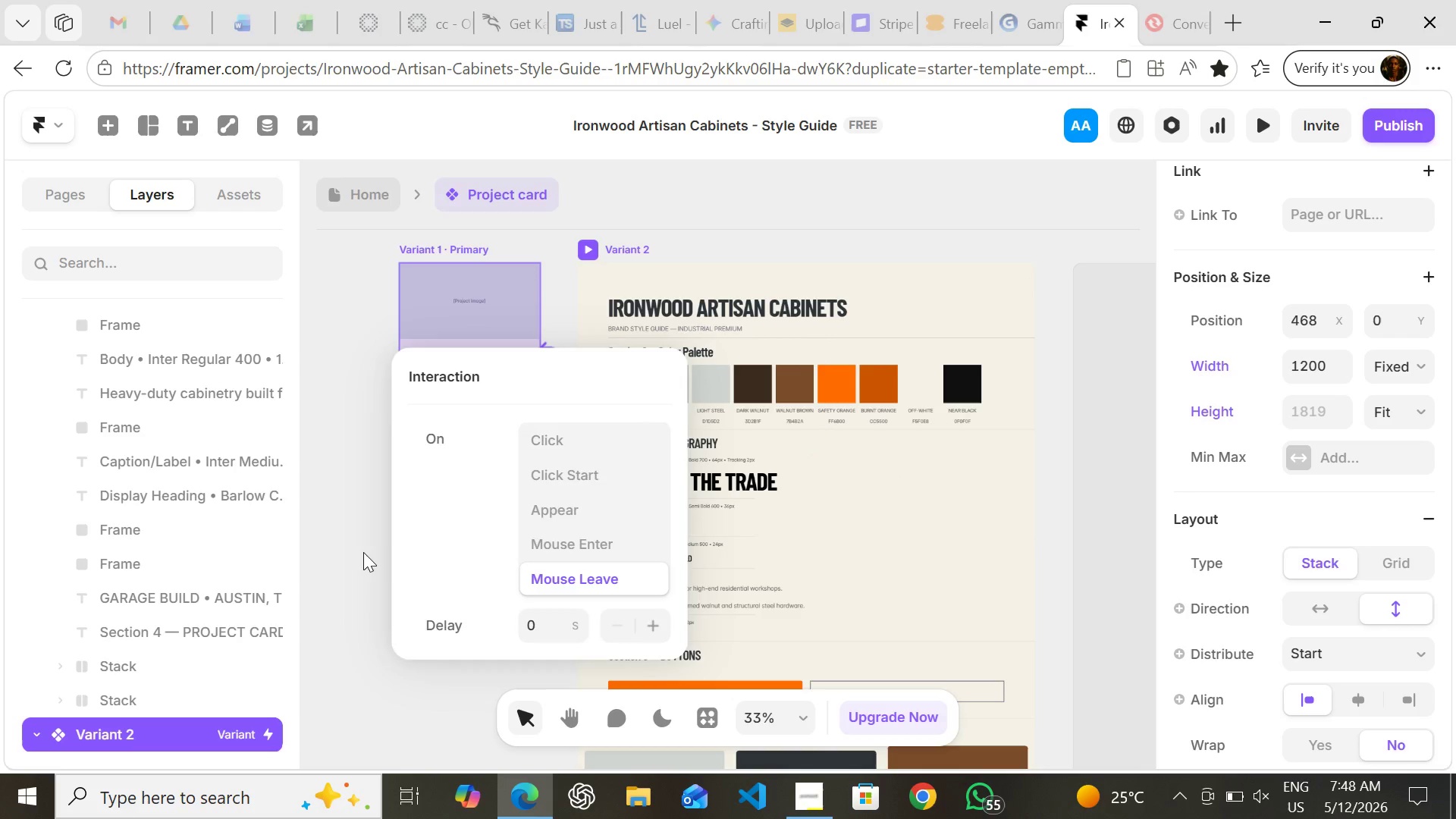 
left_click([363, 552])
 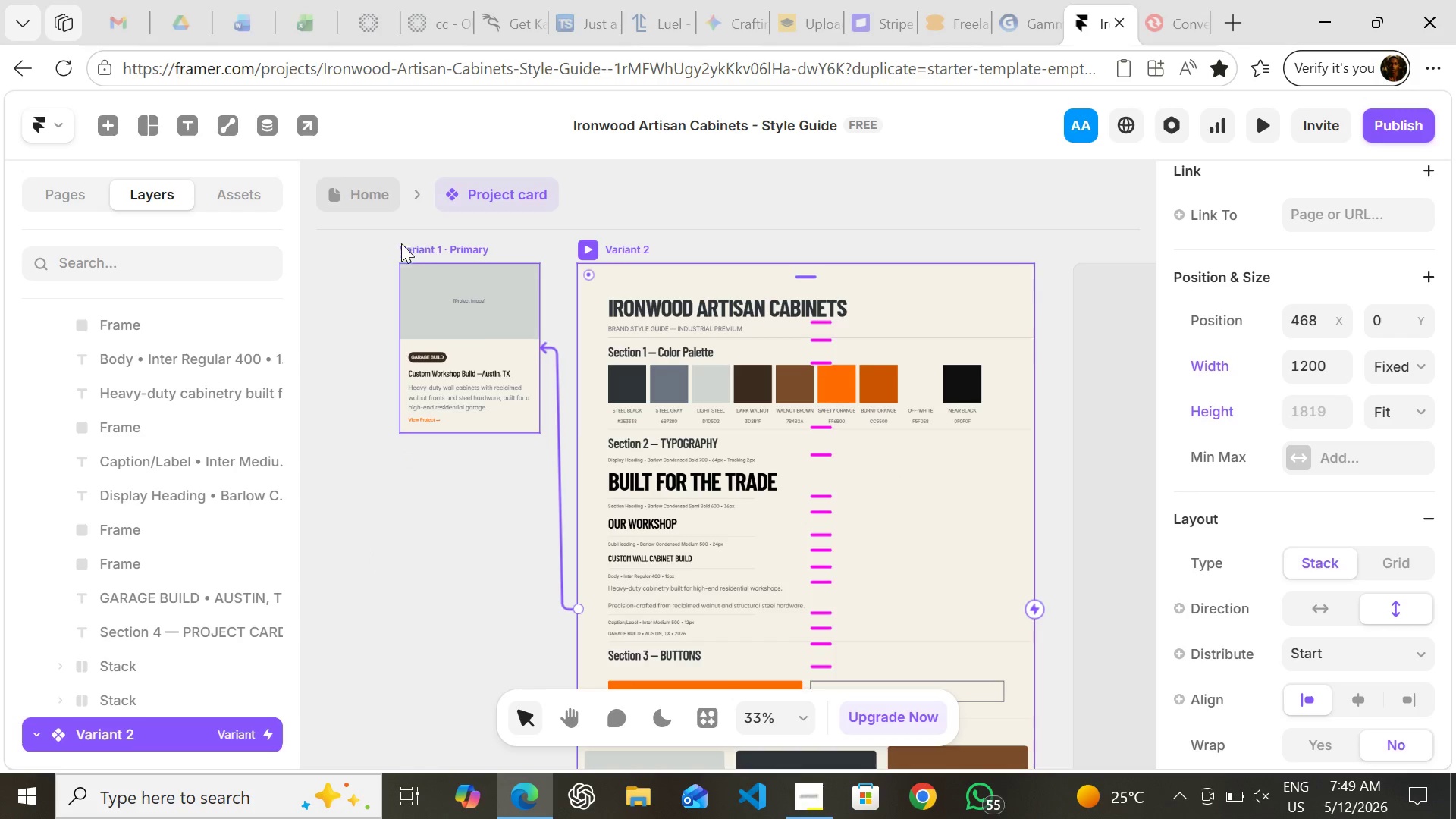 
left_click([401, 250])
 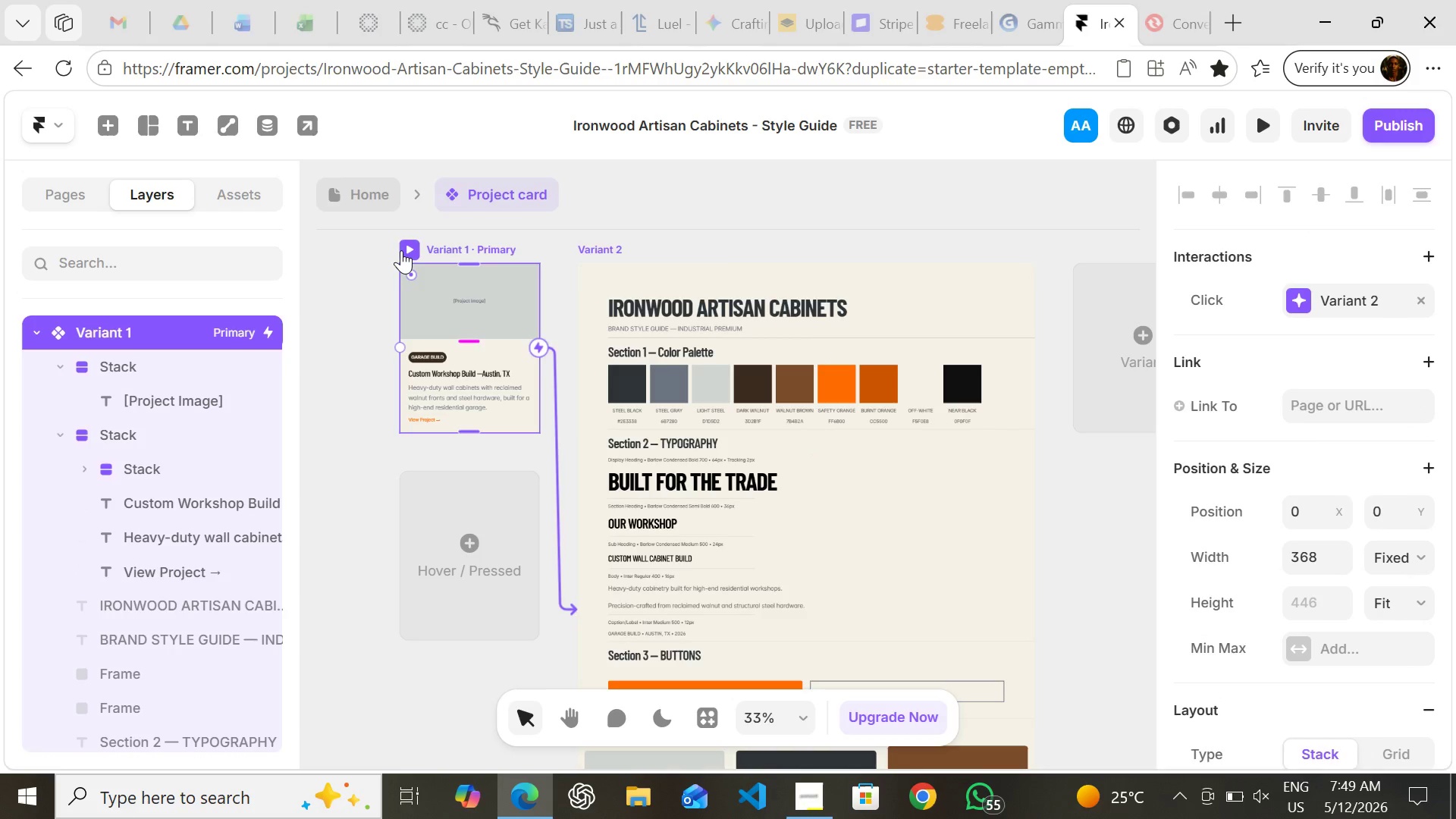 
left_click([401, 250])
 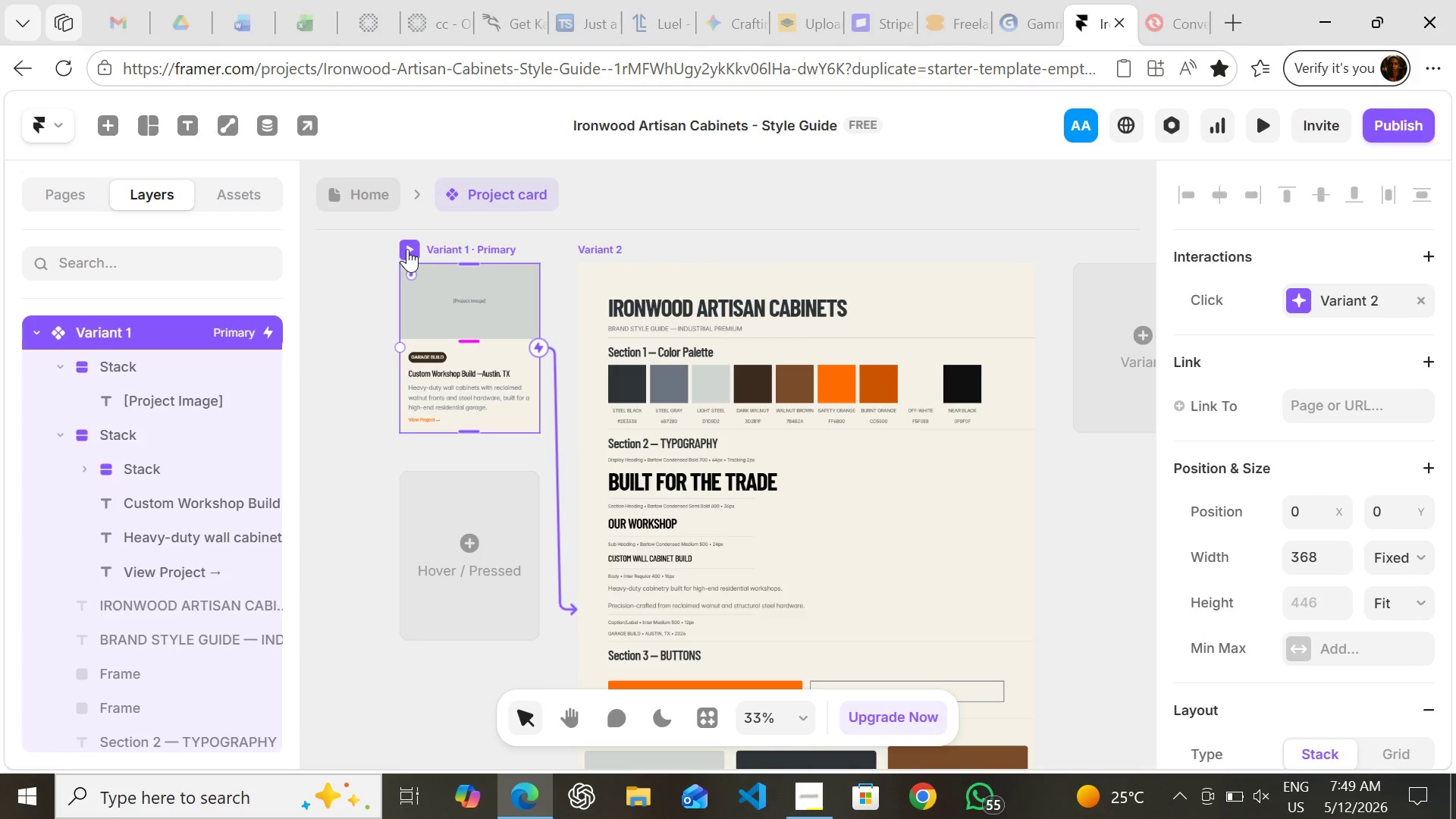 
left_click([407, 249])
 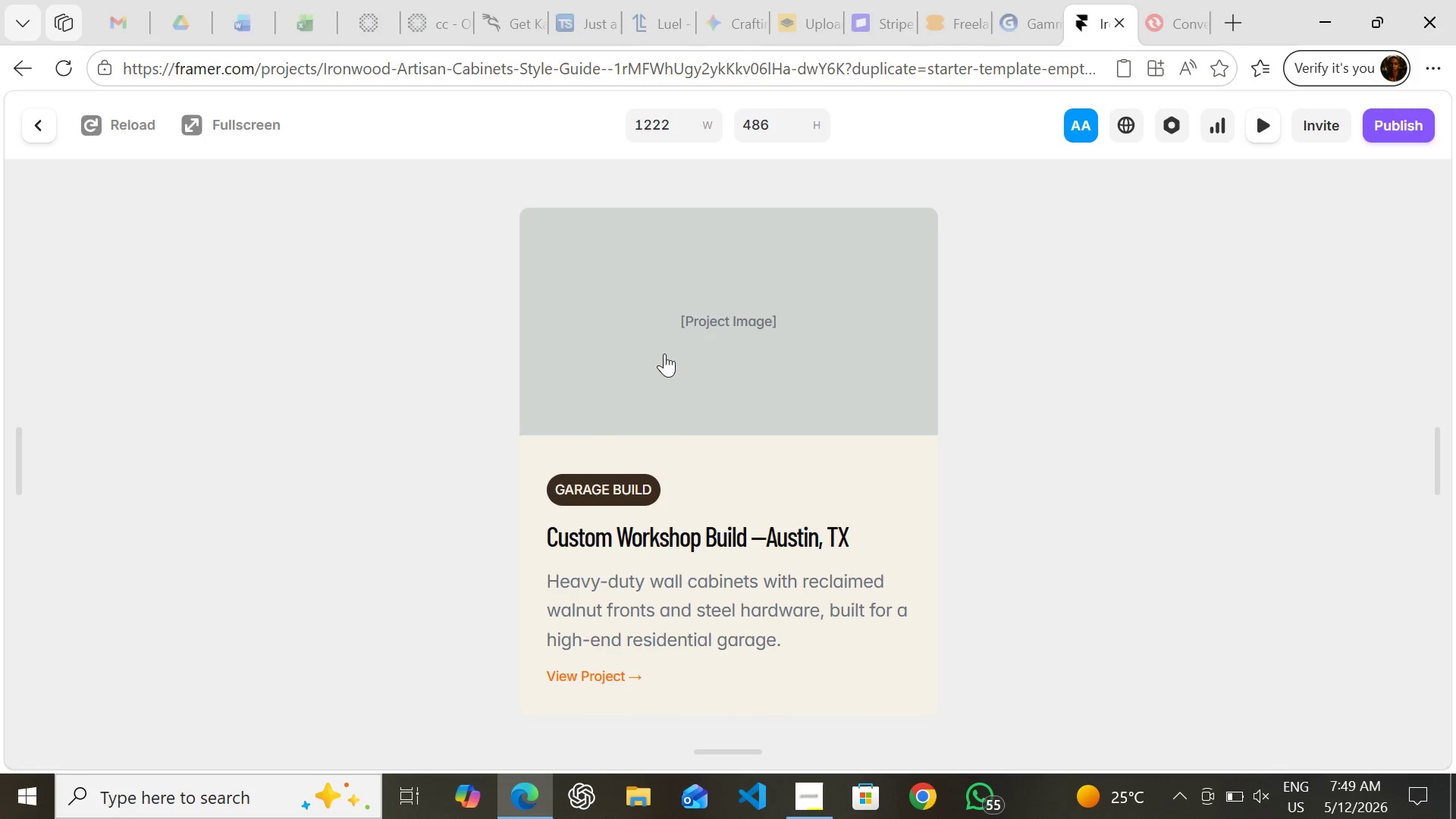 
left_click([664, 353])
 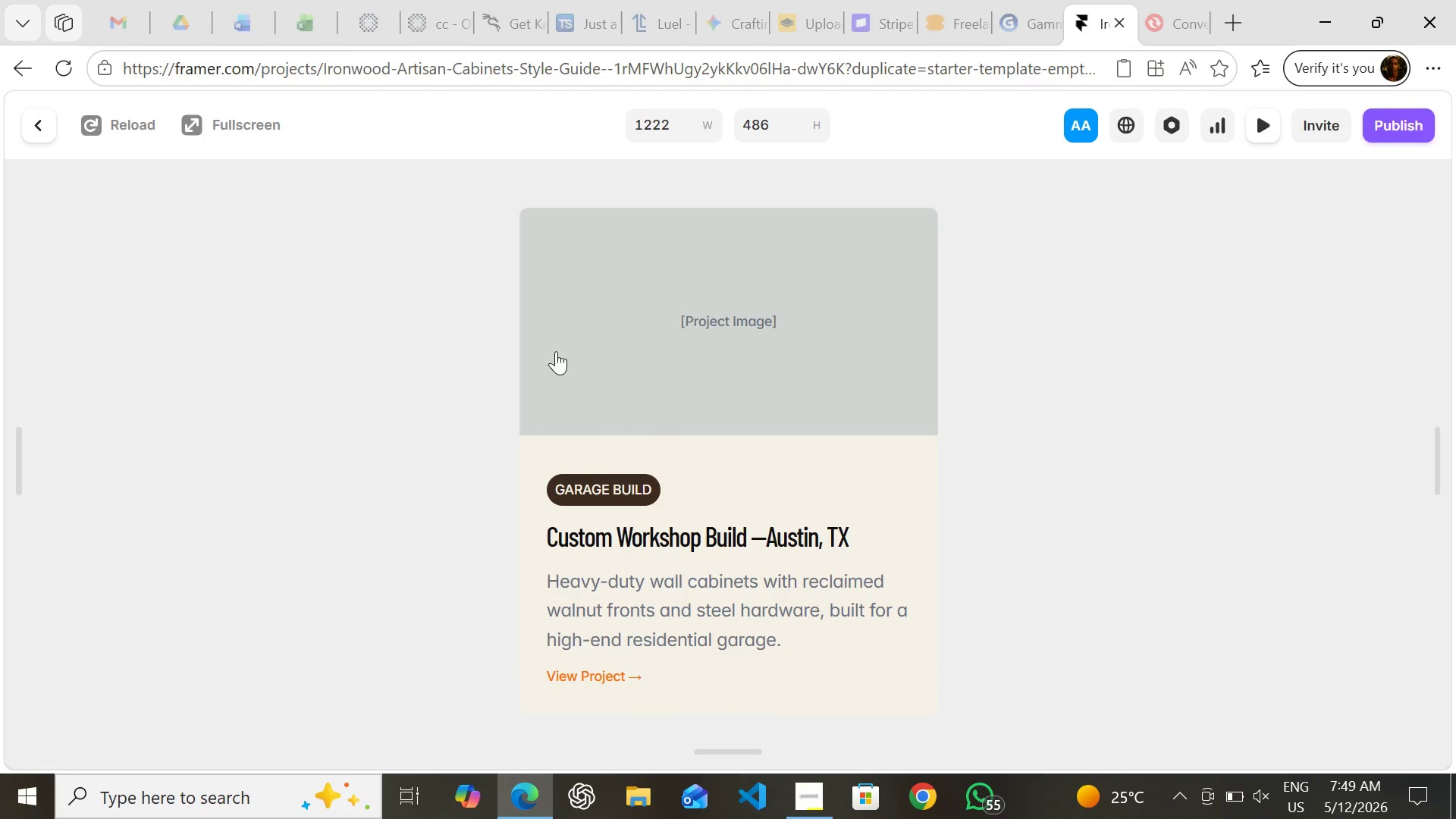 
left_click([618, 372])
 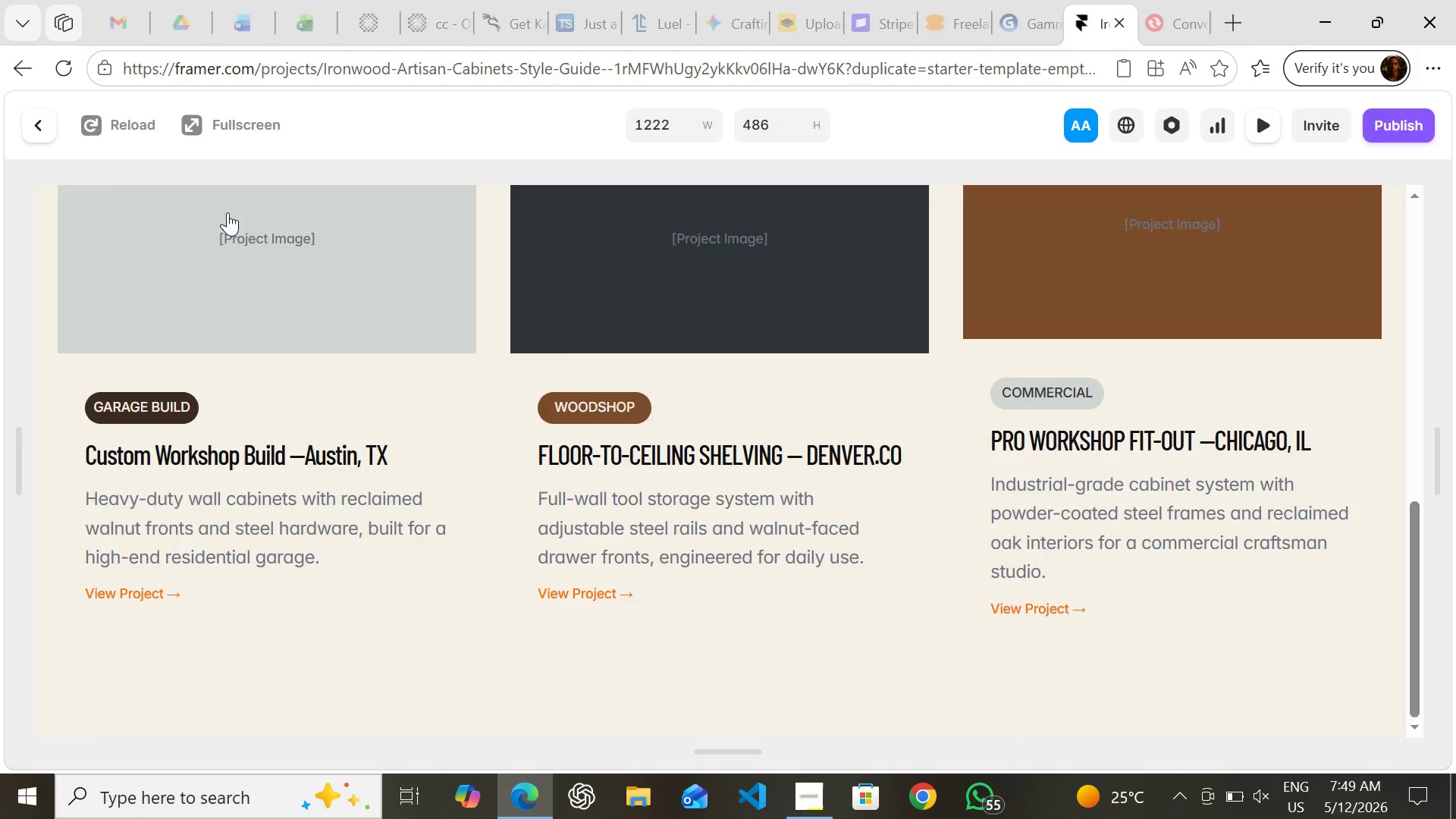 
left_click([29, 128])
 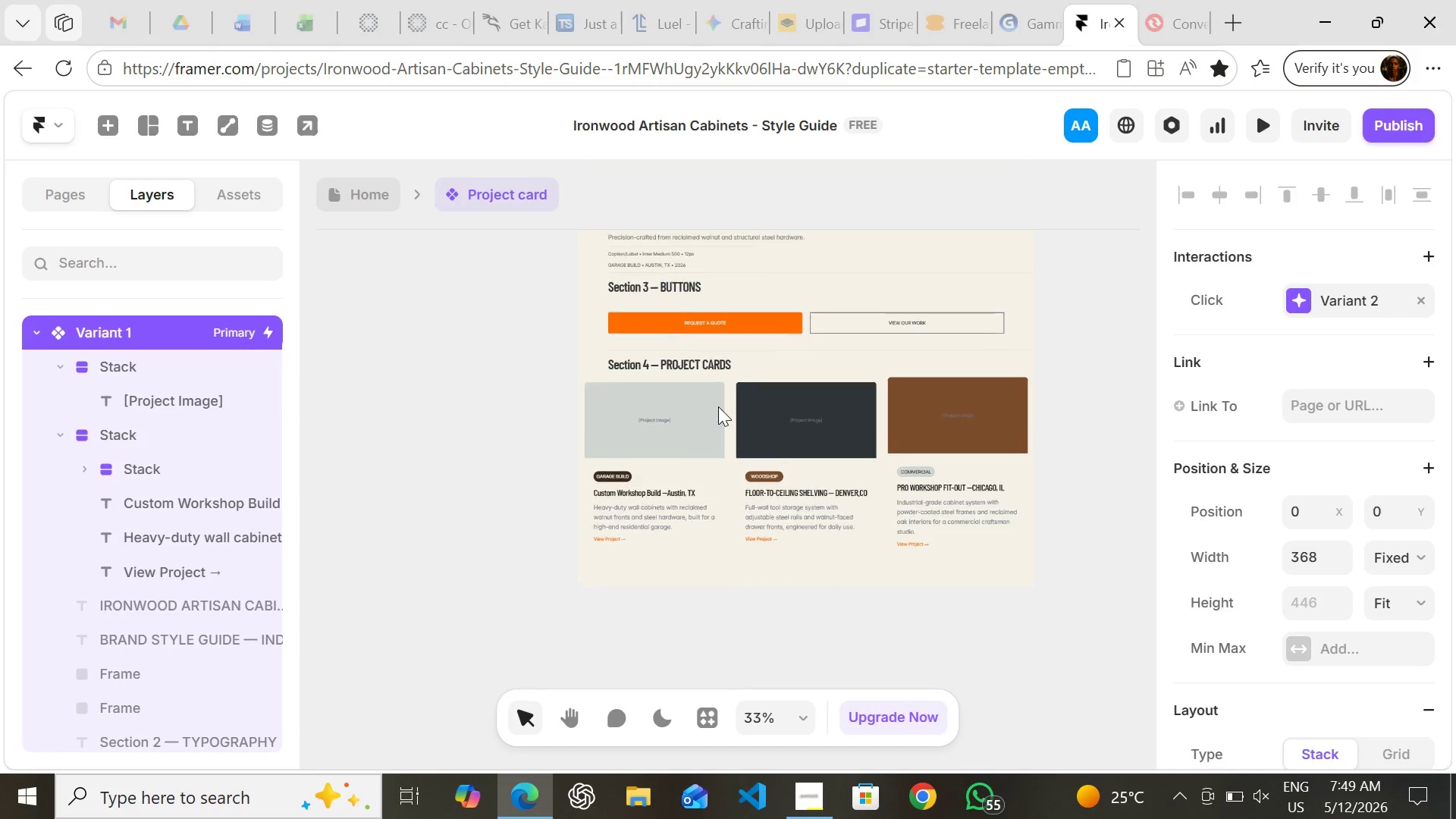 
wait(6.17)
 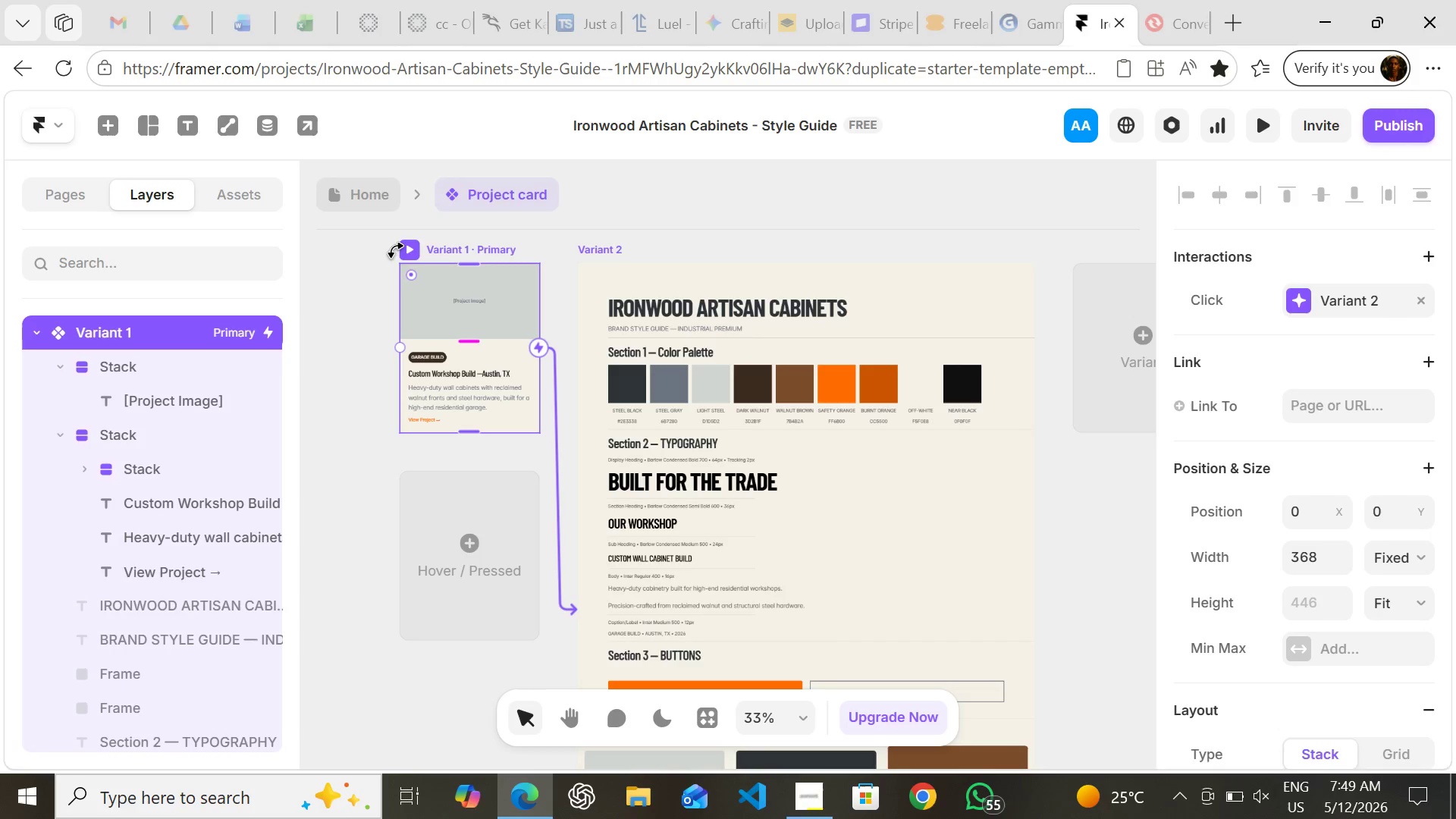 
left_click([373, 193])
 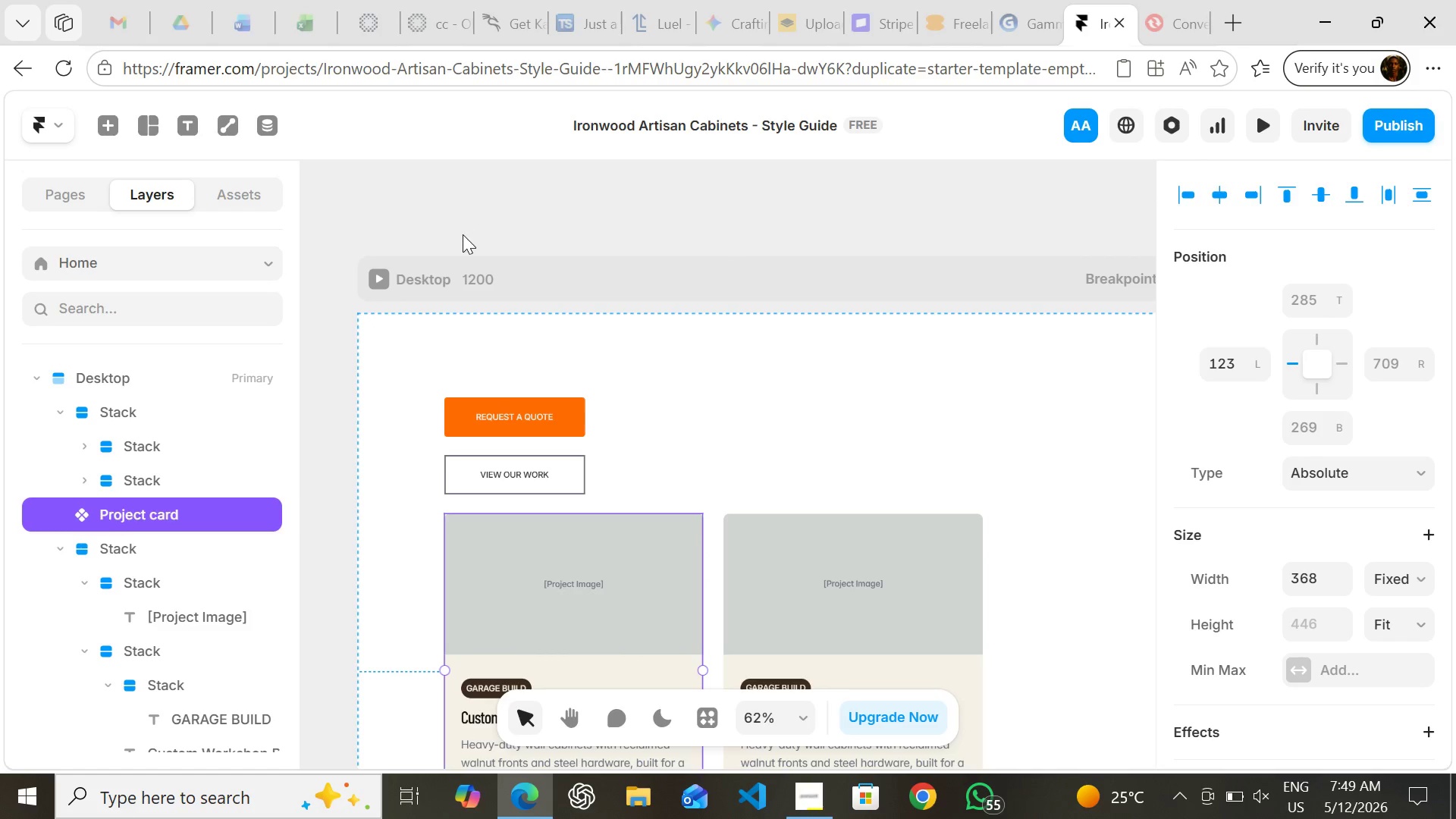 
wait(6.47)
 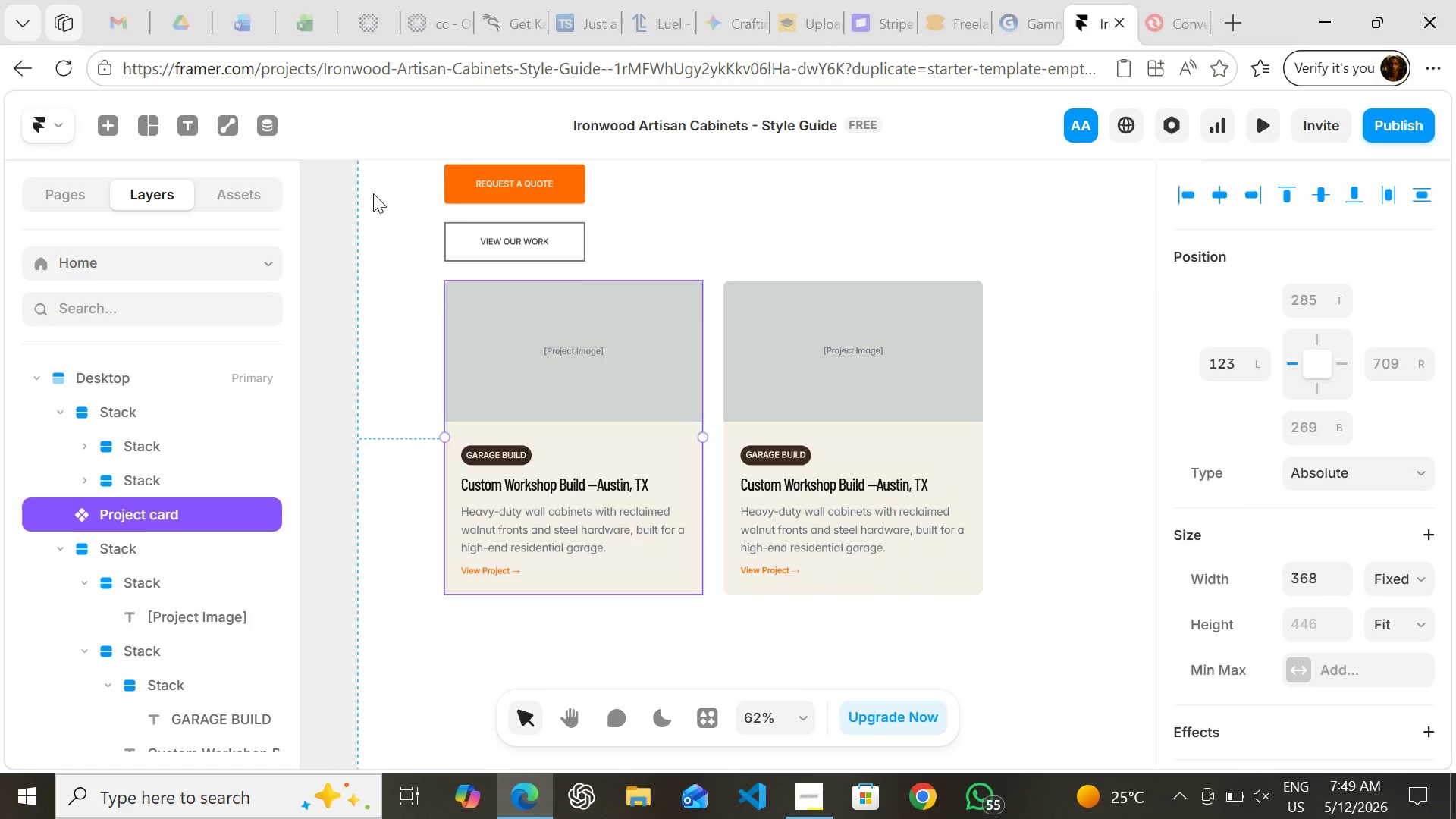 
left_click([375, 275])
 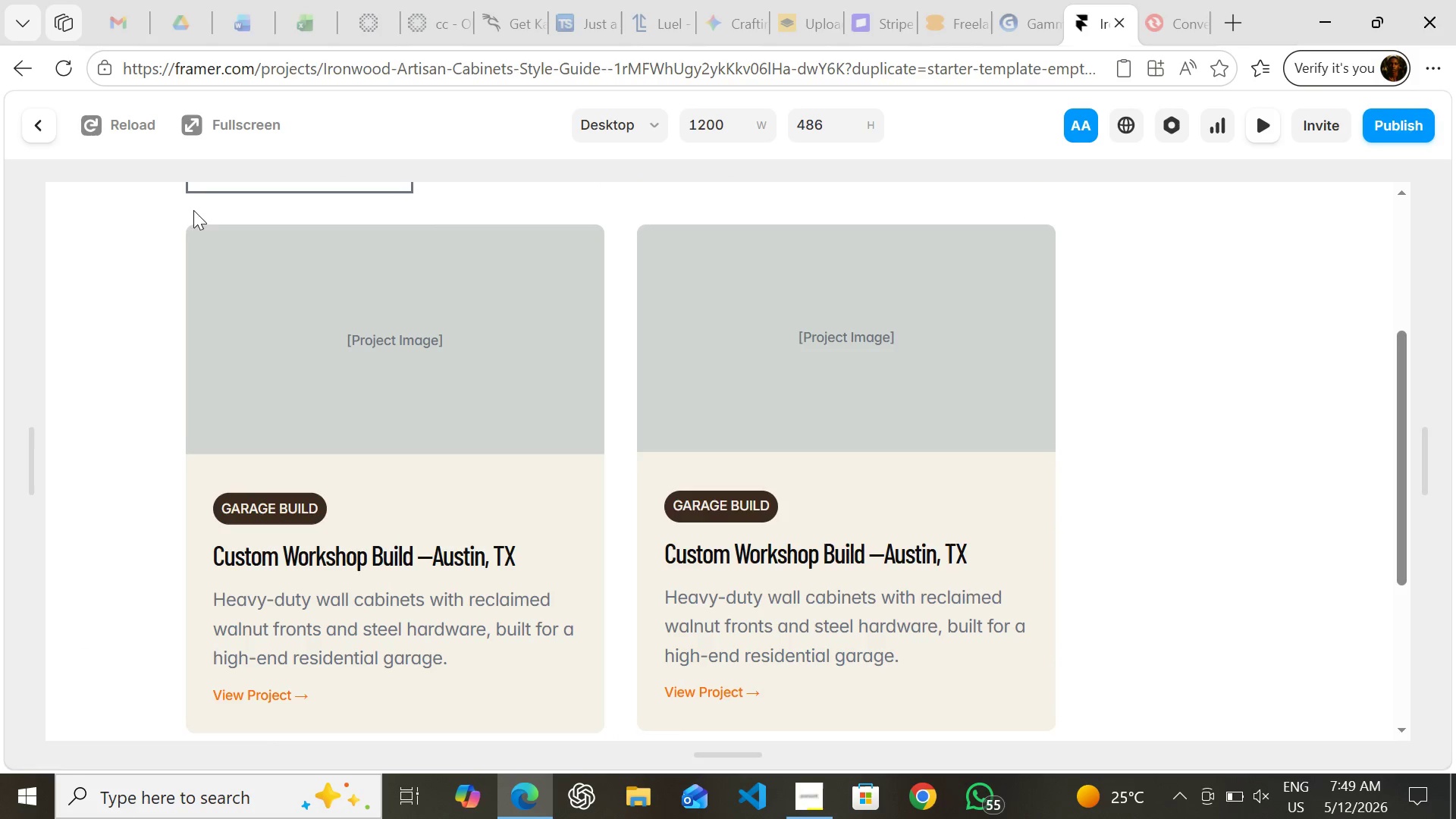 
left_click([38, 123])
 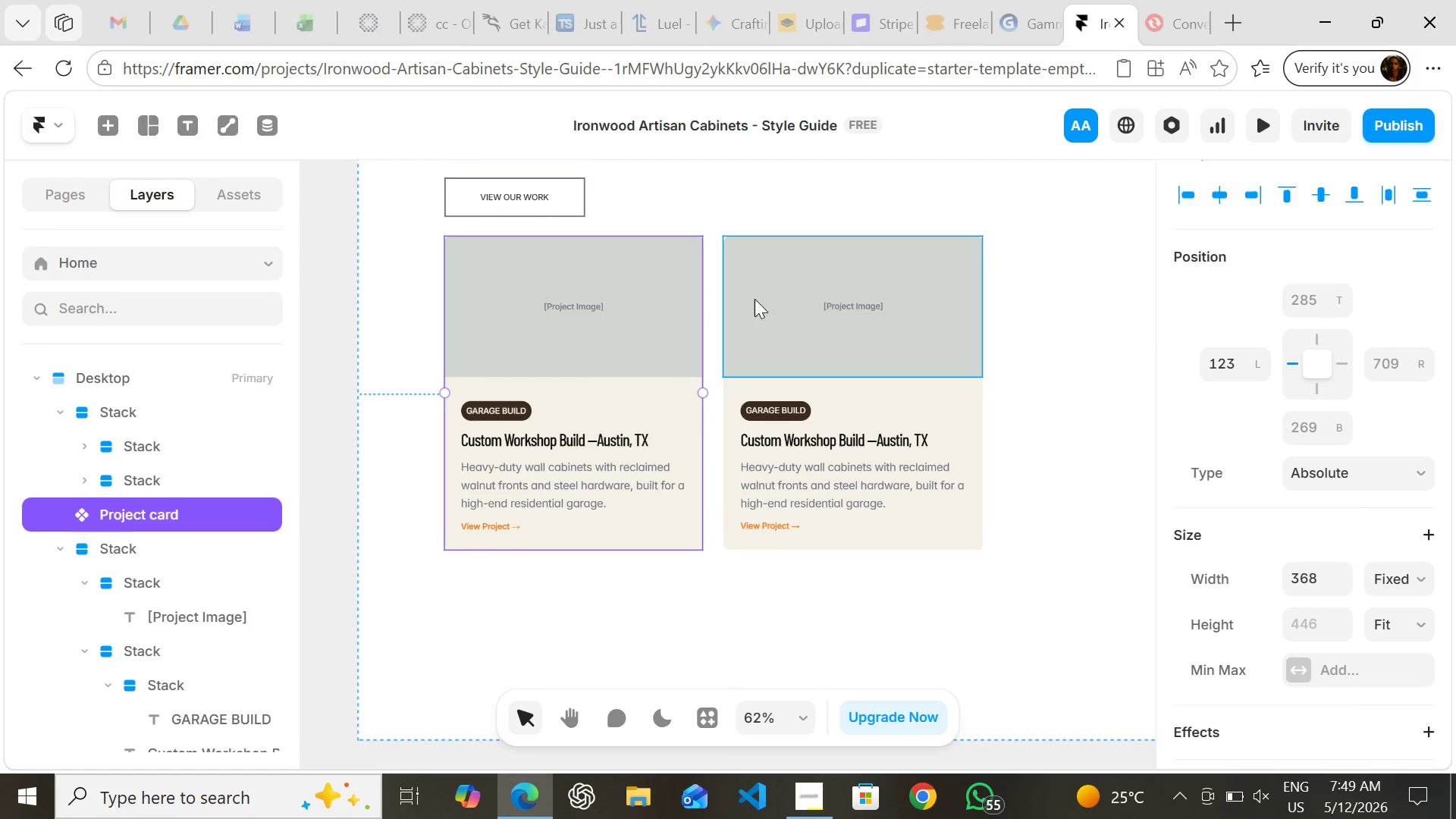 
left_click([739, 261])
 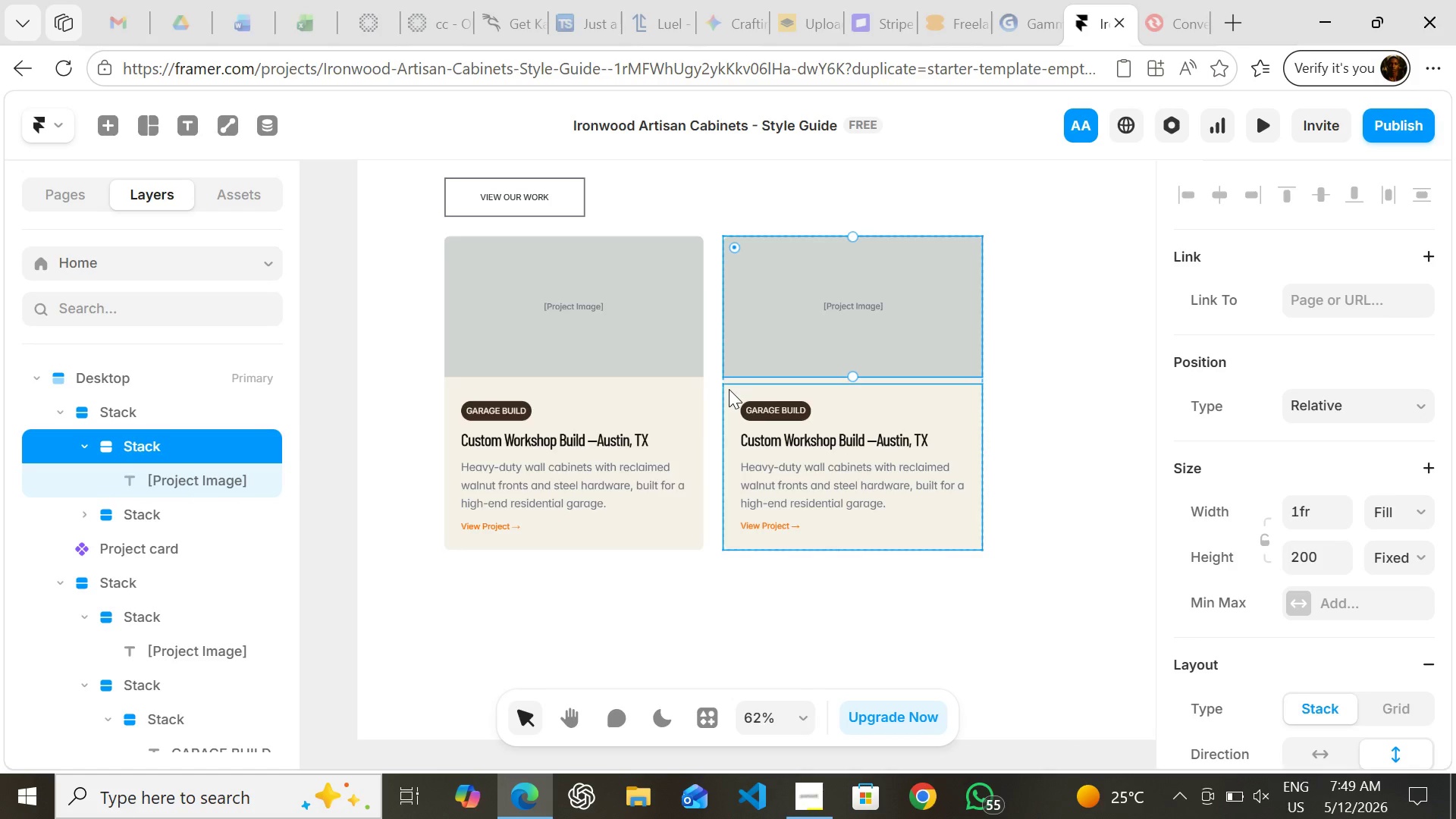 
wait(6.88)
 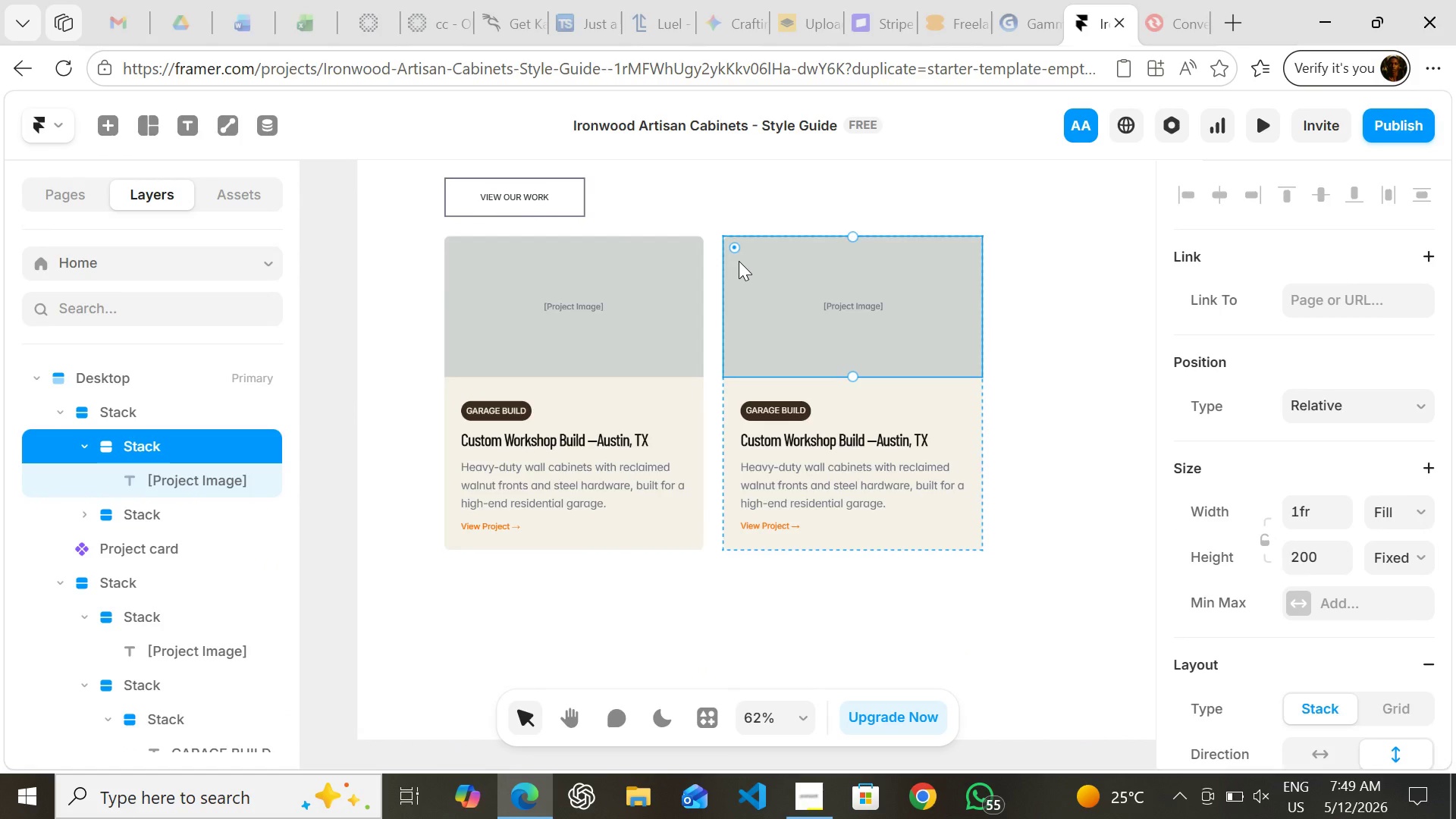 
left_click([1079, 370])
 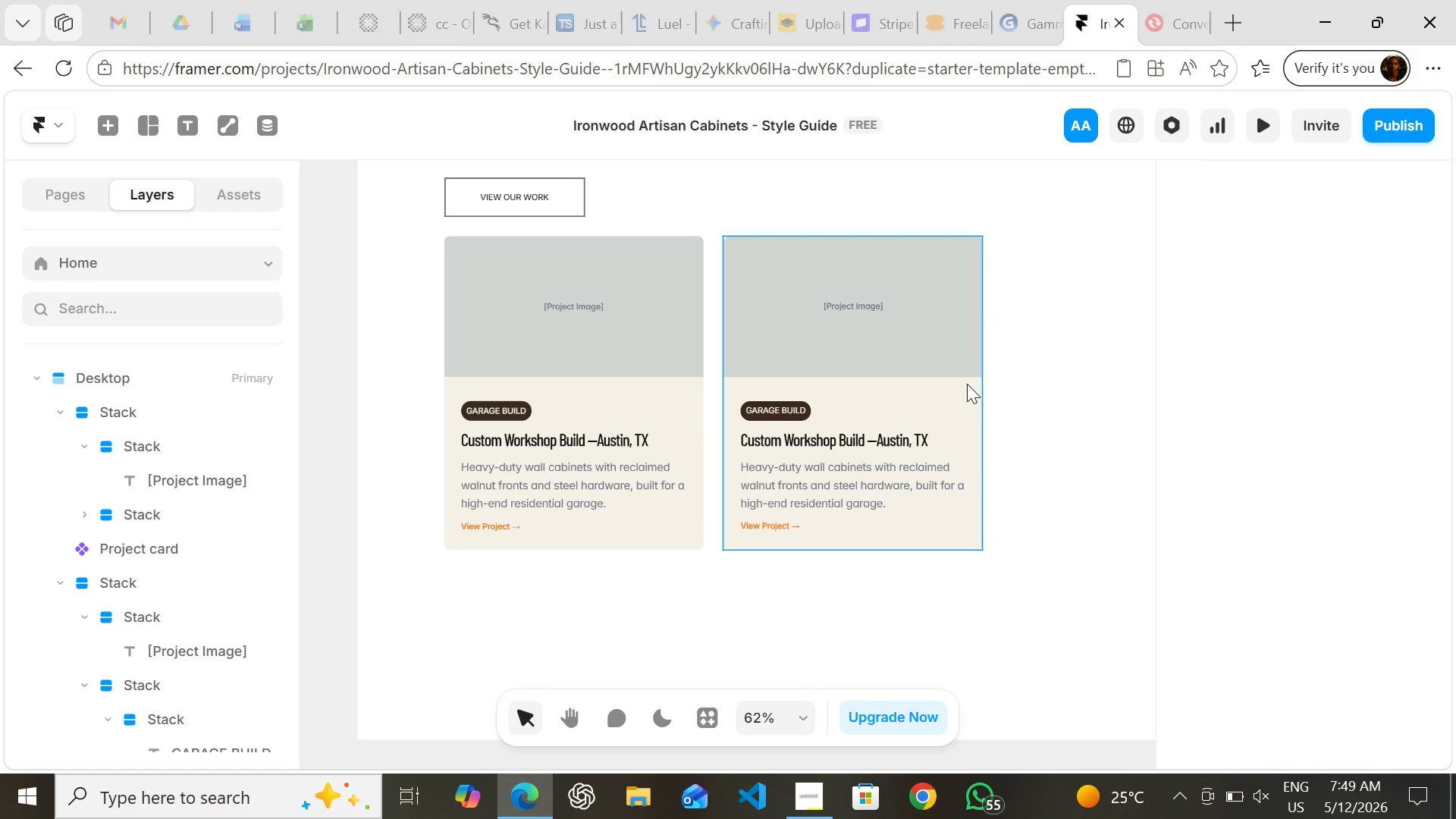 
left_click([967, 384])
 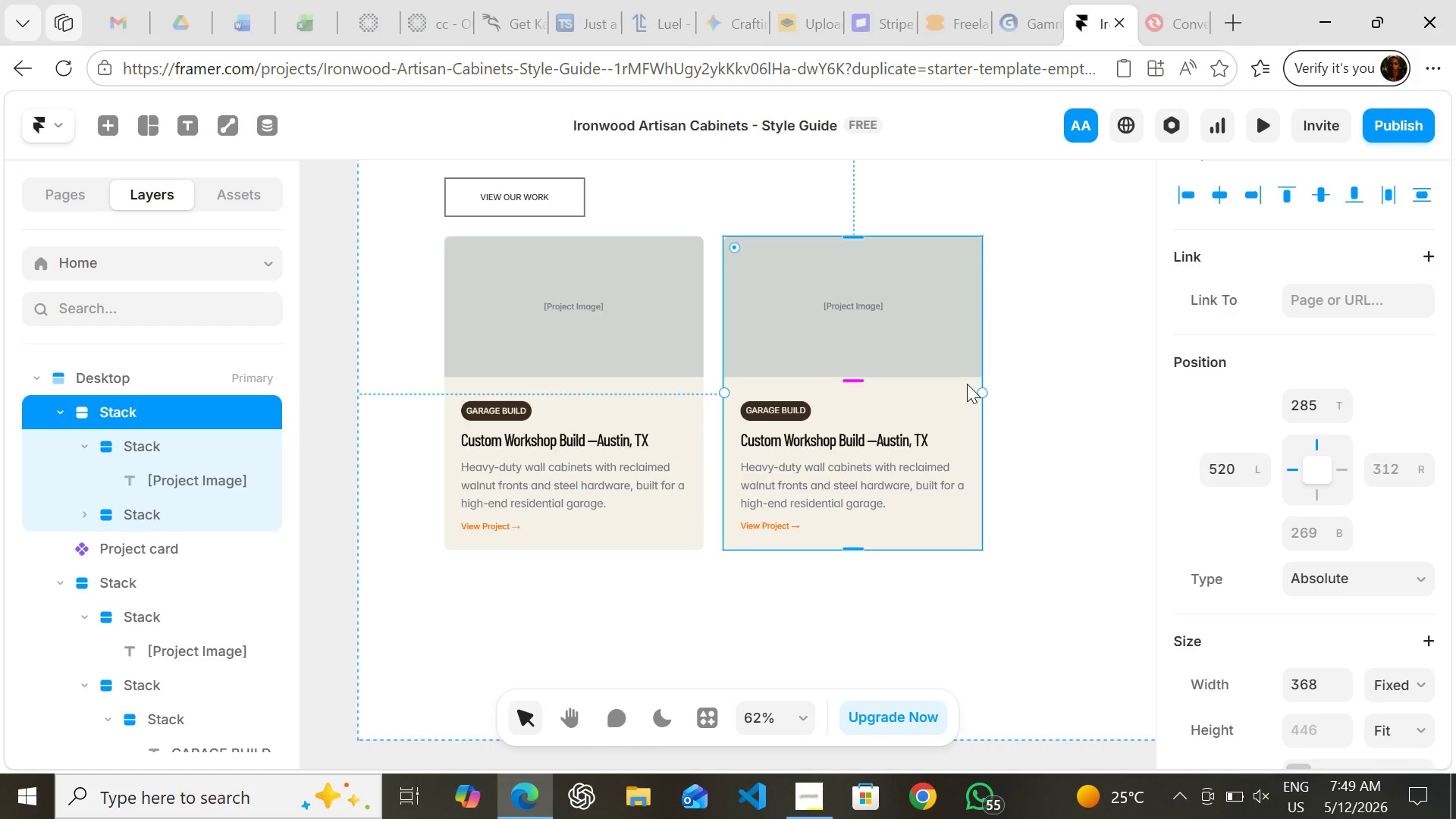 
key(Delete)
 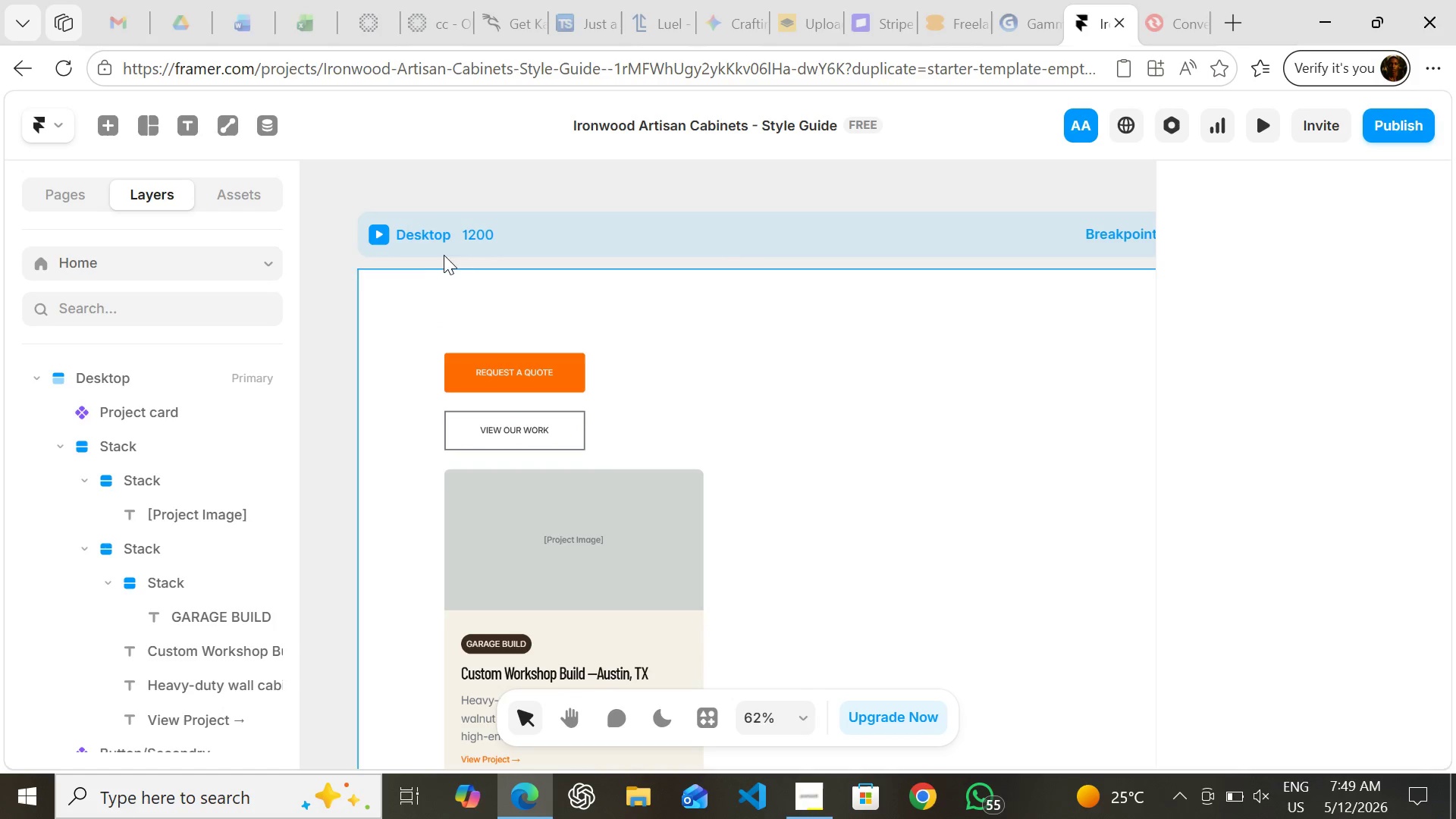 
left_click([374, 231])
 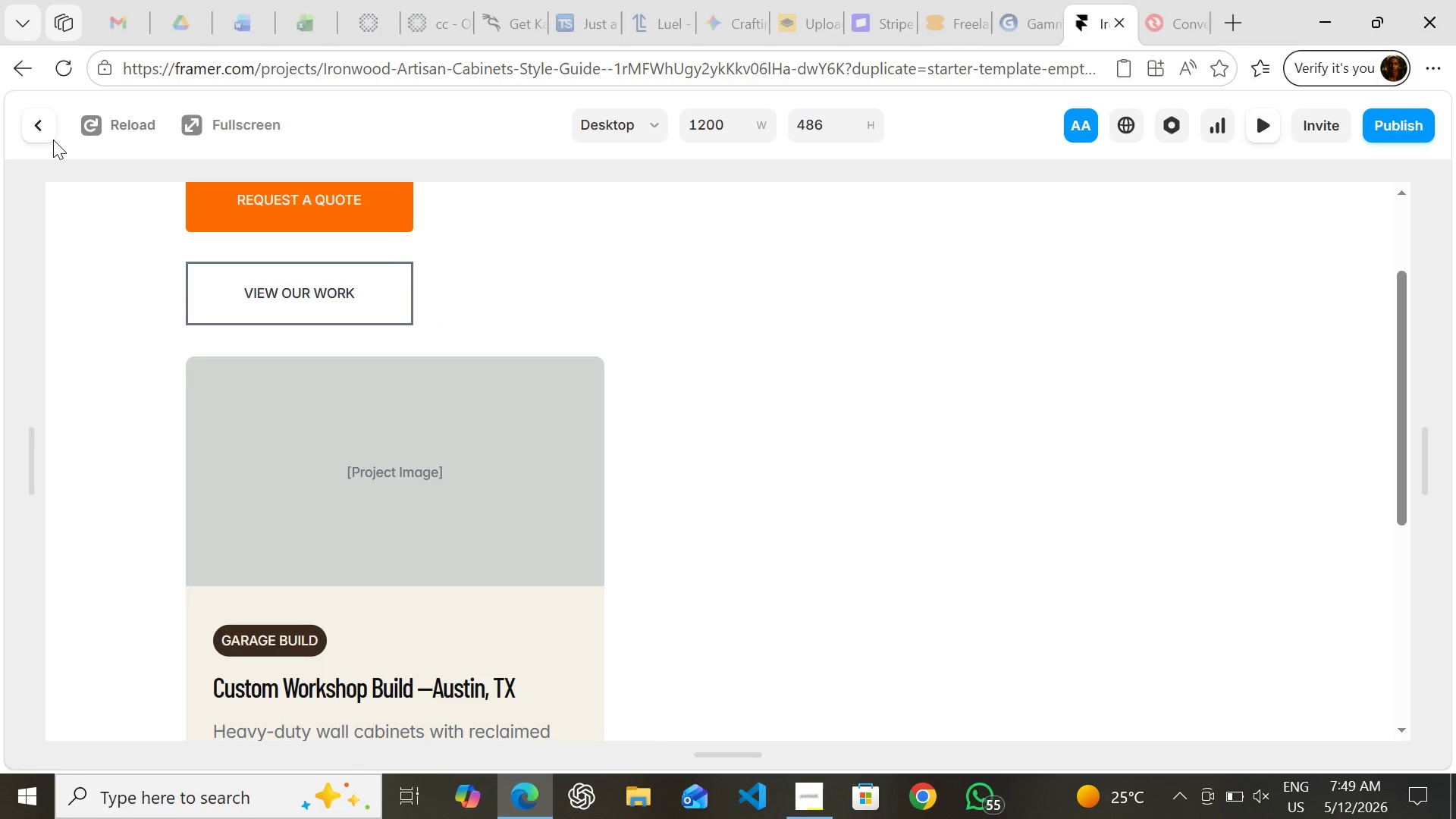 
left_click([37, 120])
 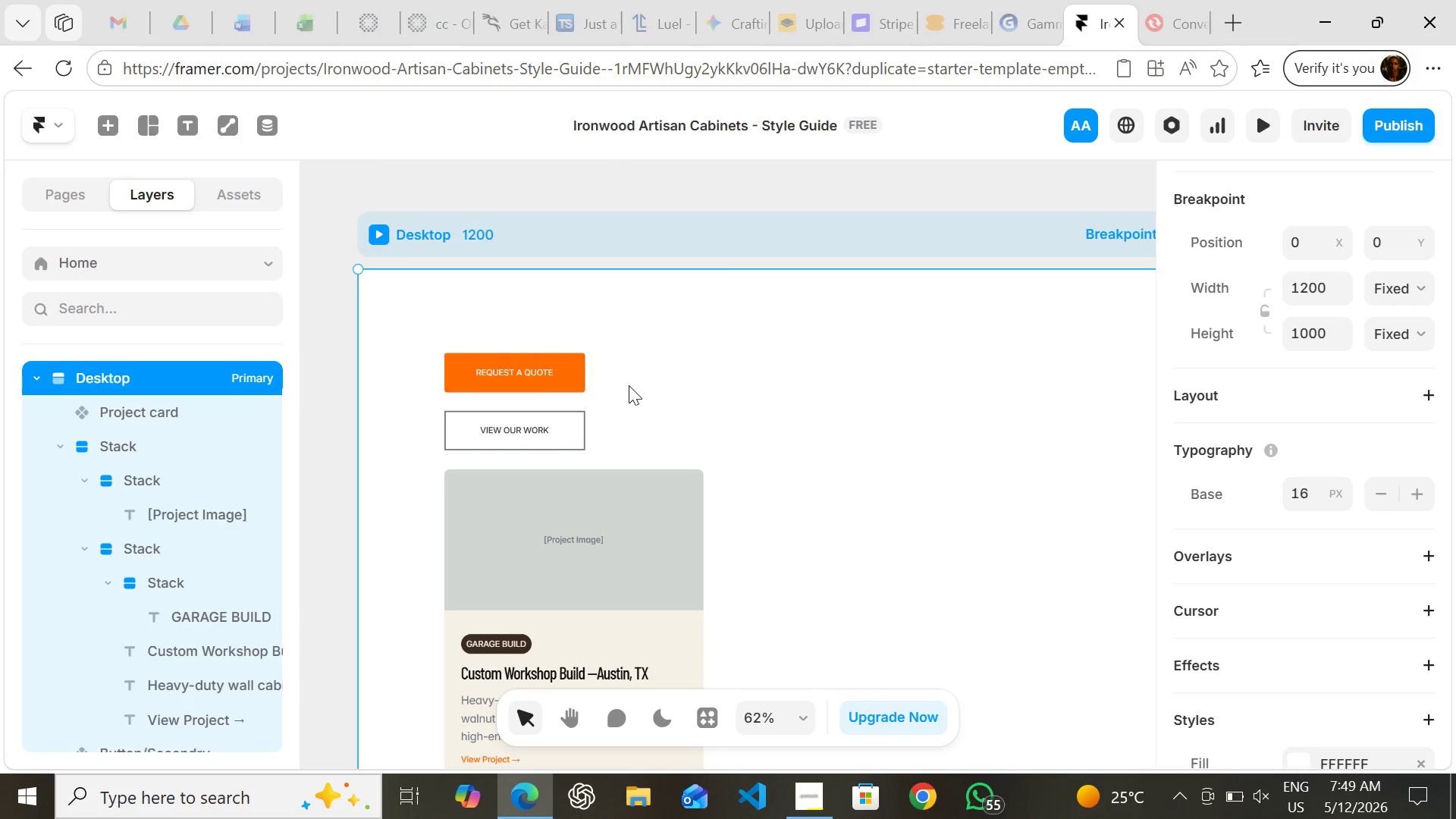 
left_click([629, 385])
 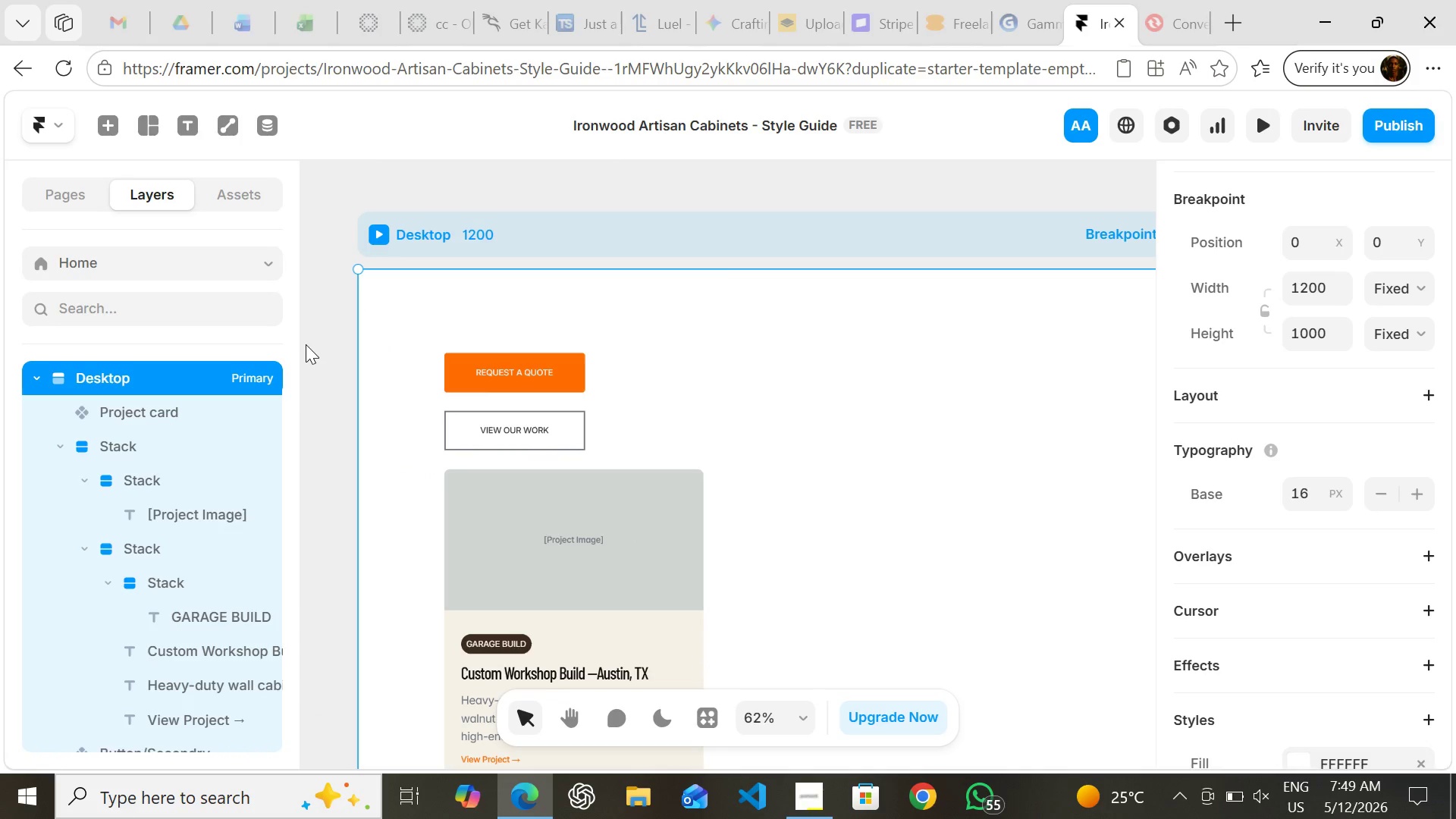 
left_click([306, 344])
 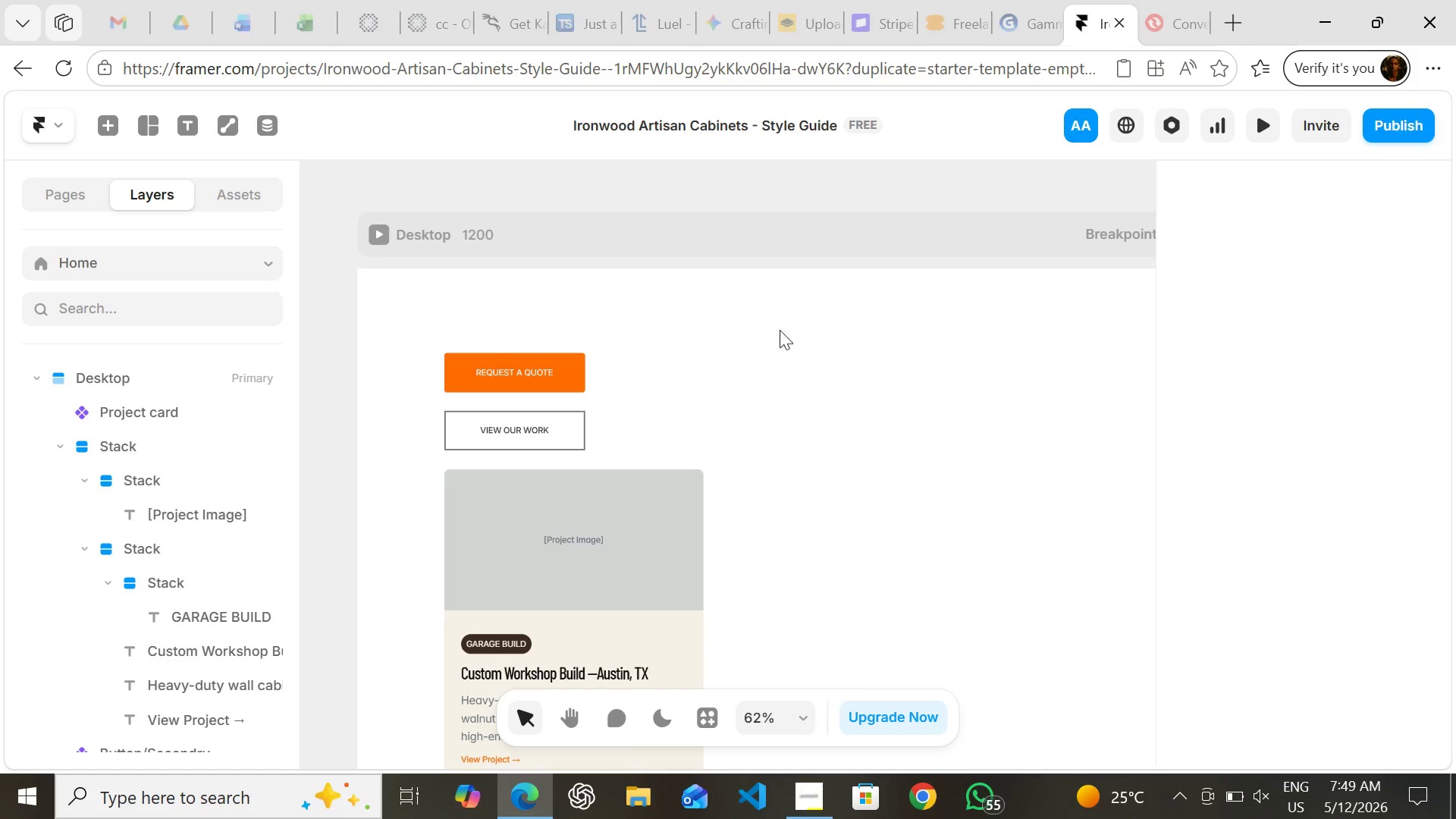 
hold_key(key=ShiftLeft, duration=1.53)
left_click([551, 421])
 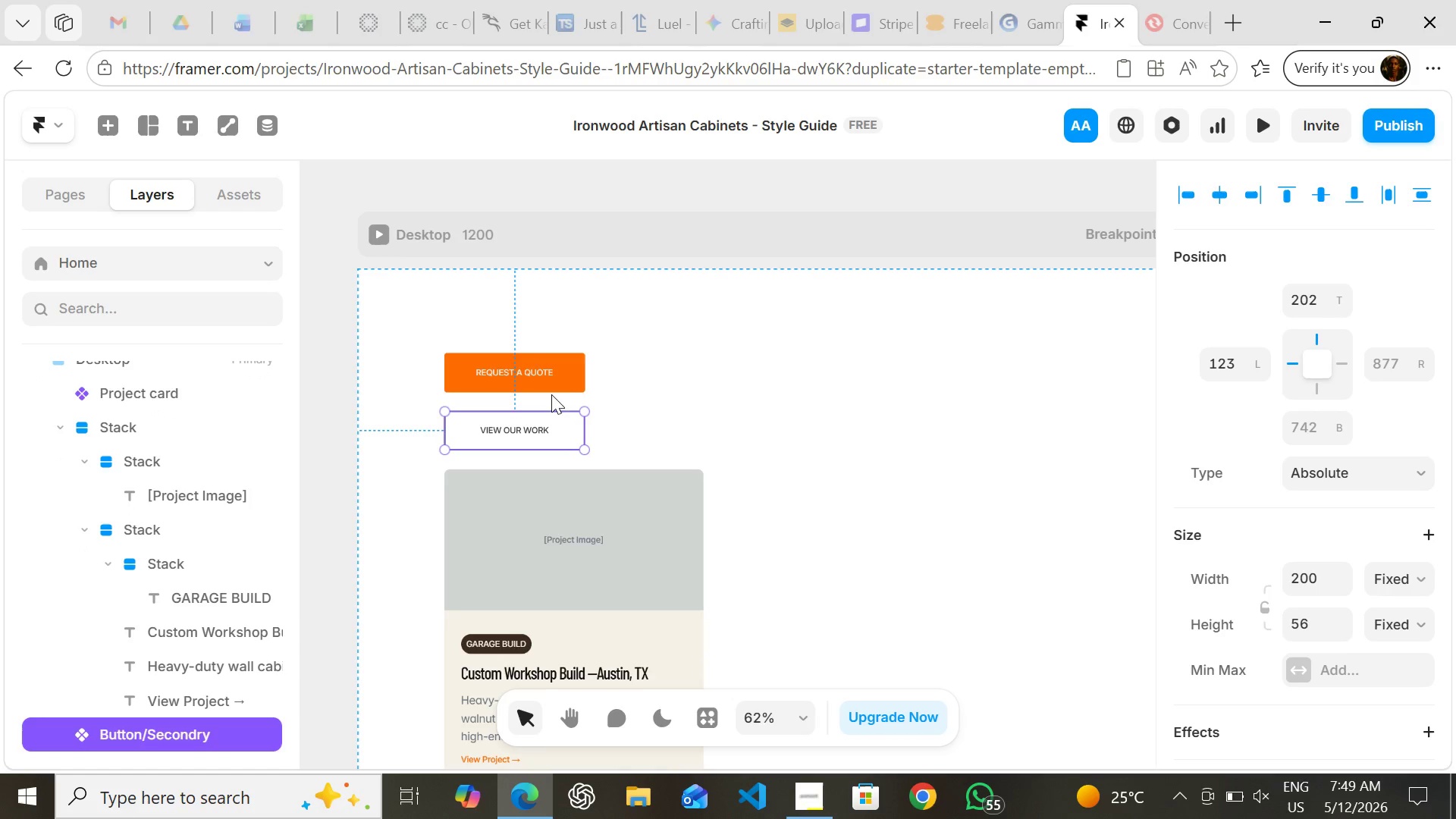 
hold_key(key=ShiftLeft, duration=0.94)
left_click([551, 374])
 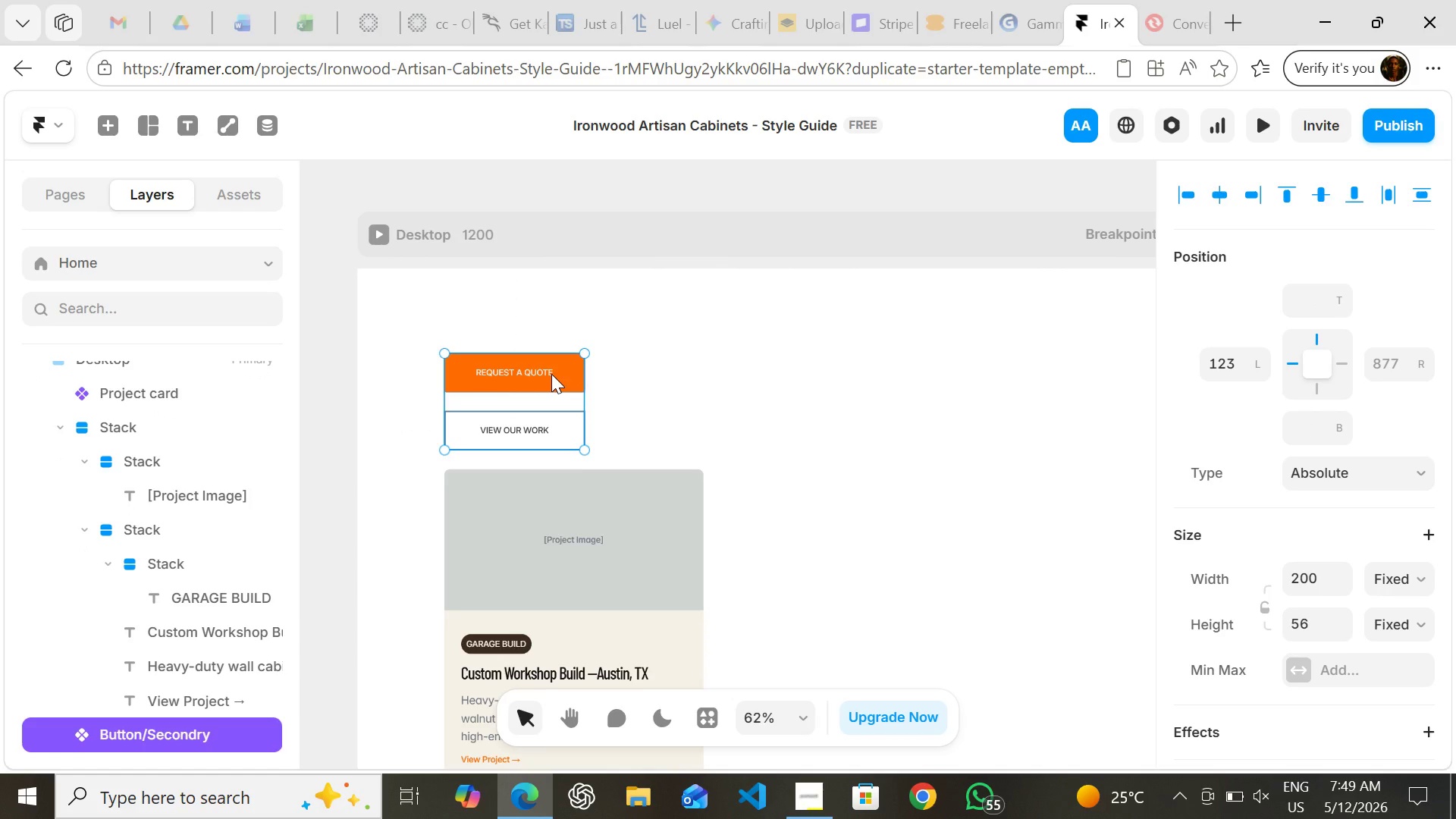 
key(Shift+A)
 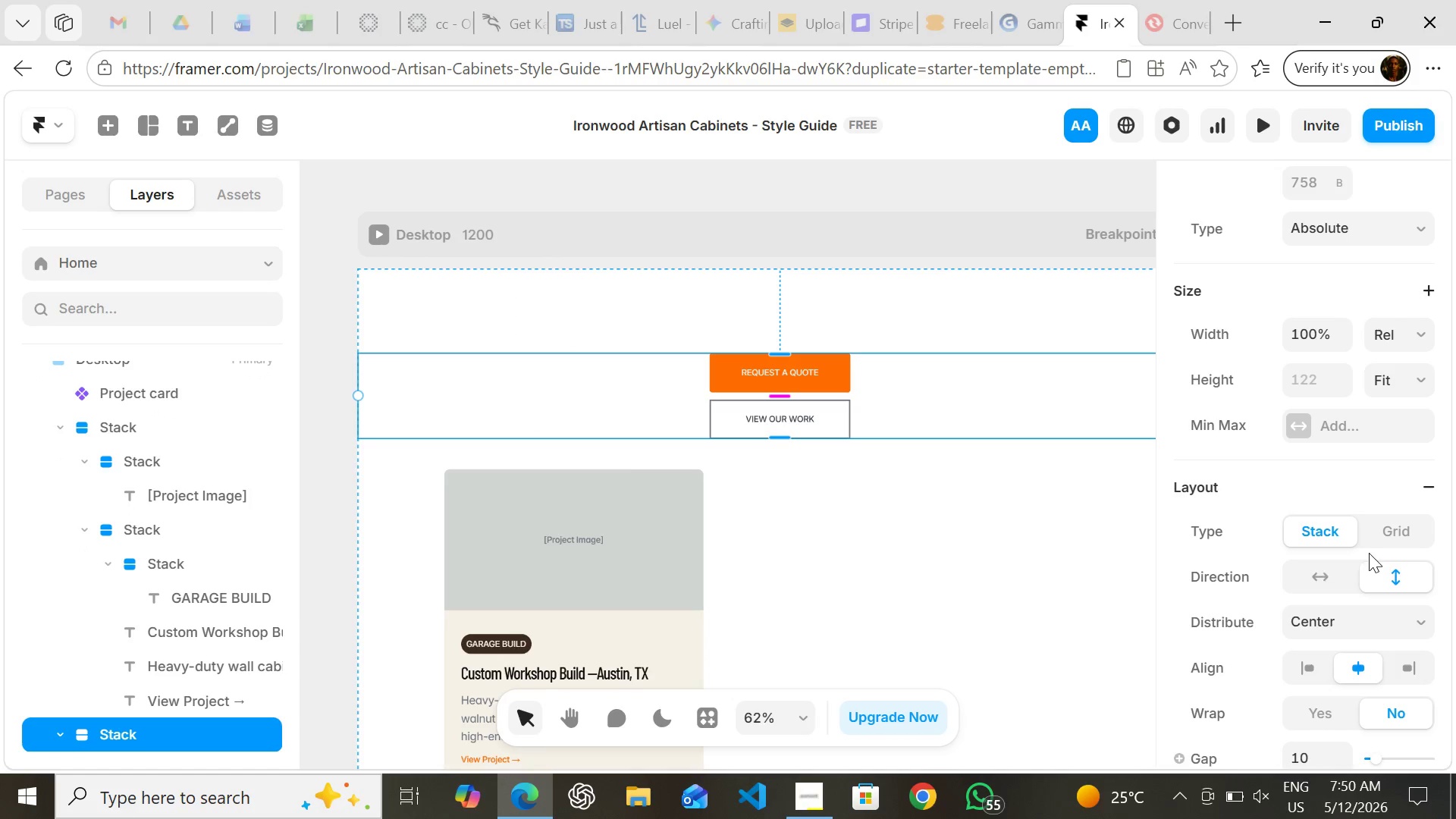 
mouse_move([1321, 641])
 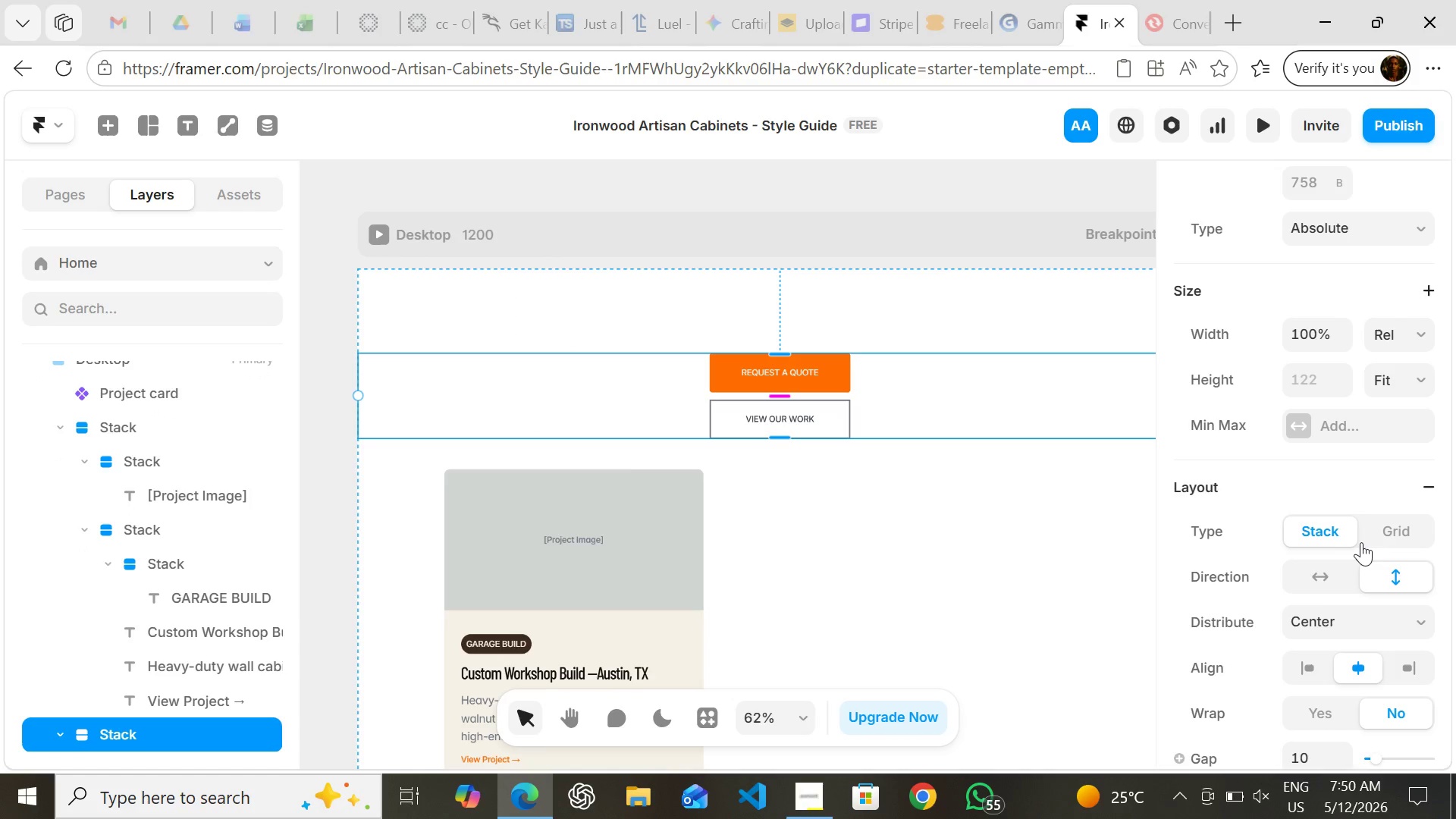 
mouse_move([1359, 536])
 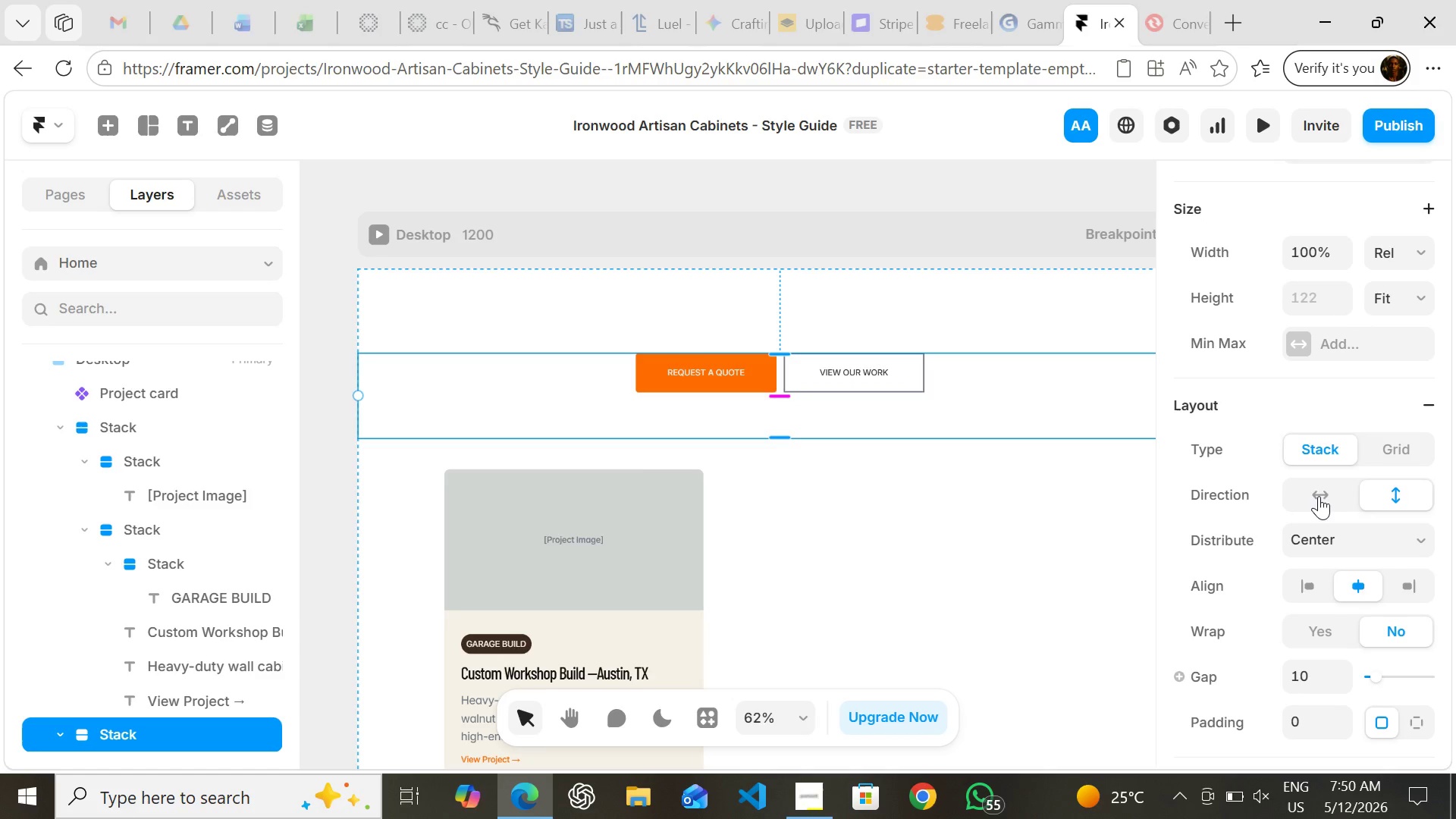 
left_click([1319, 496])
 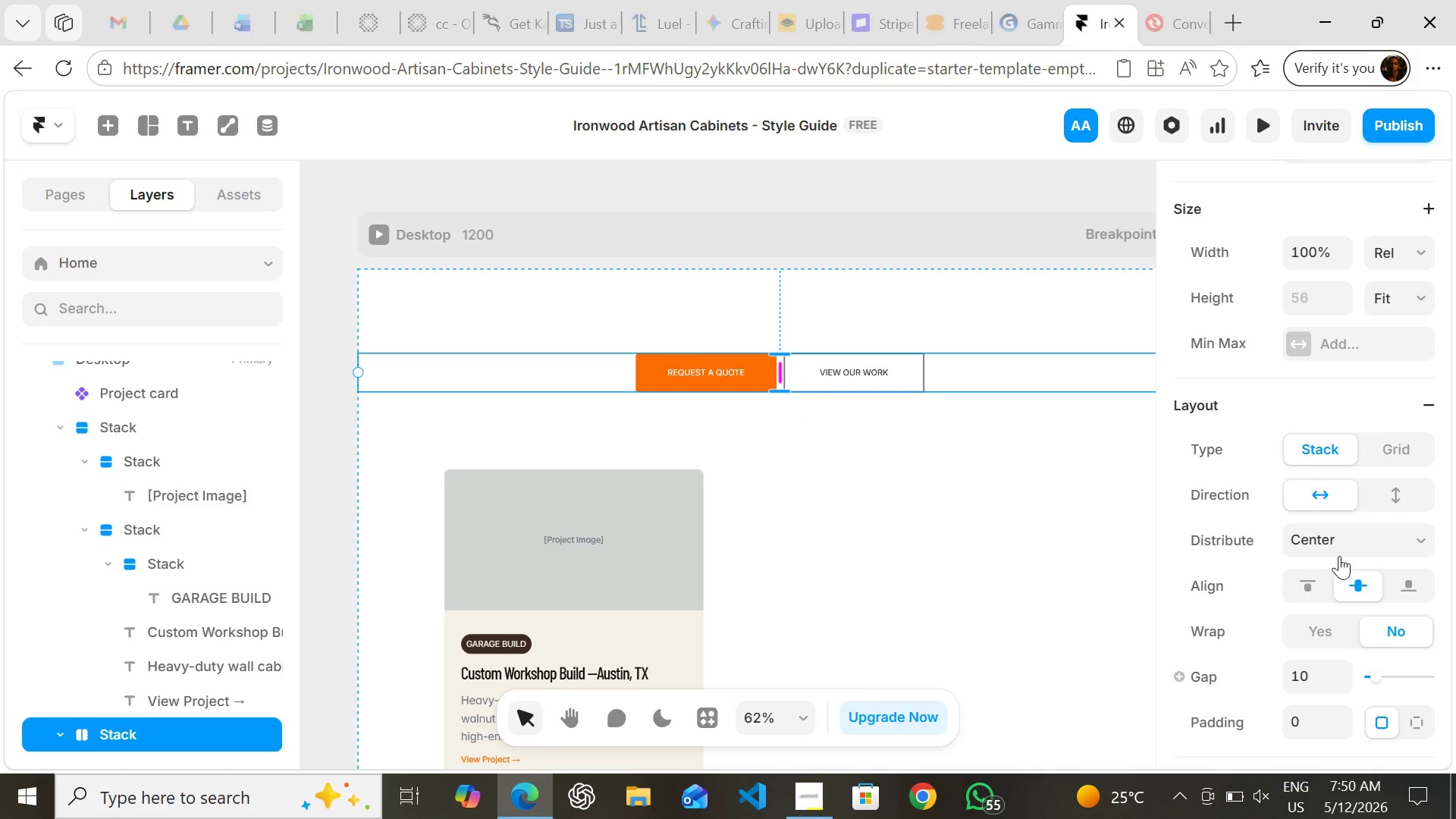 
left_click([1342, 538])
 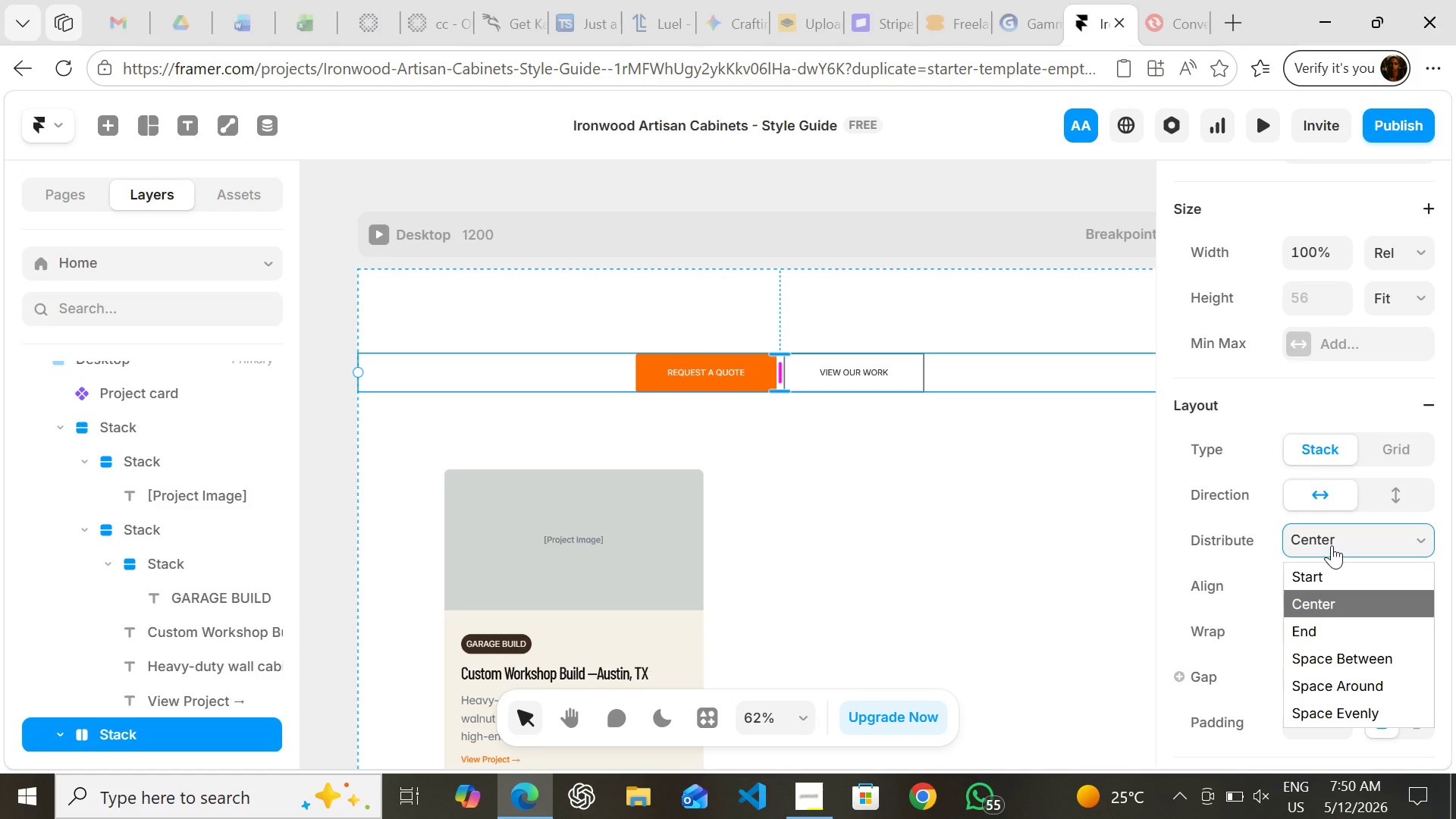 
left_click([1332, 545])
 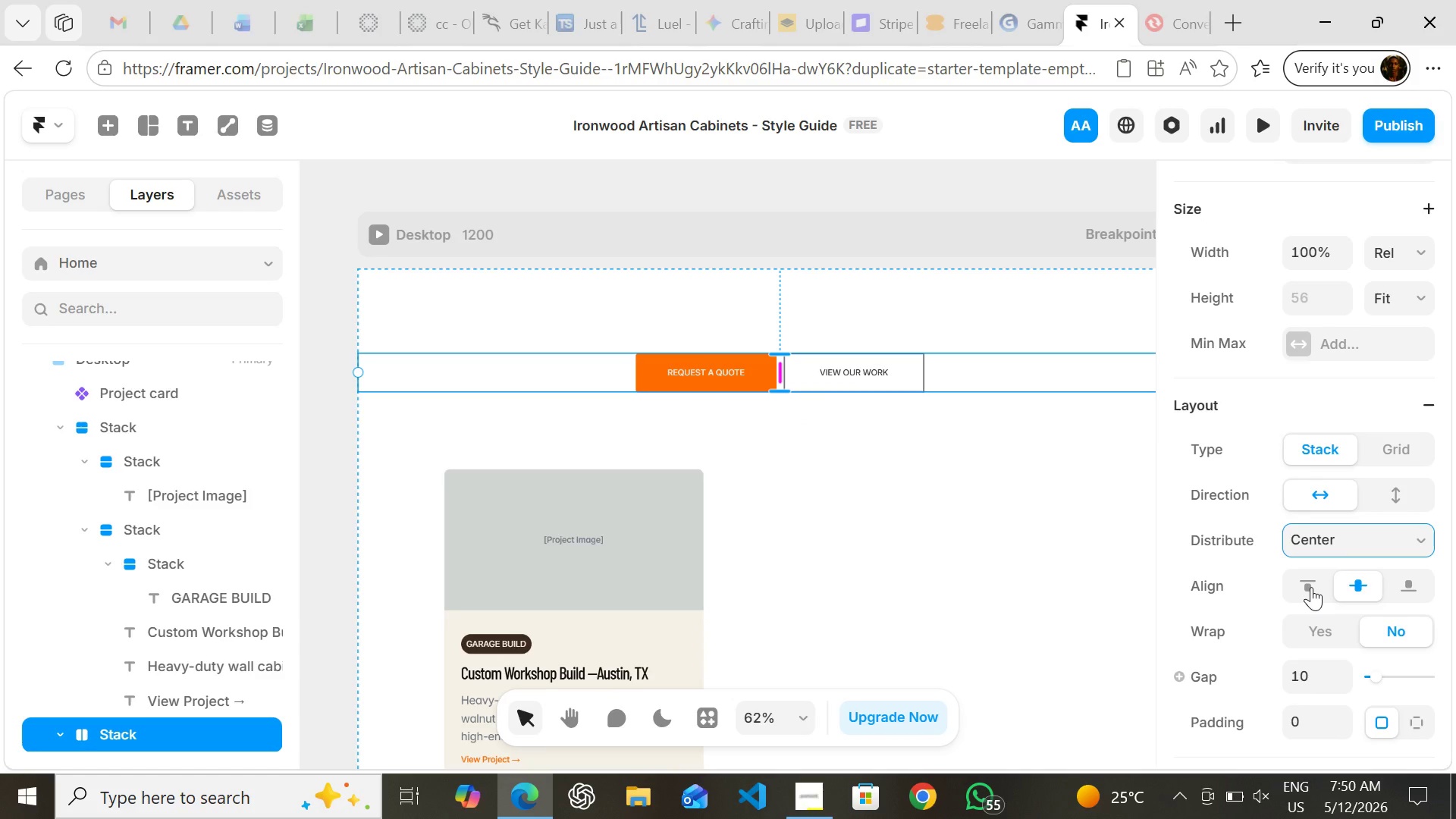 
left_click([1311, 587])
 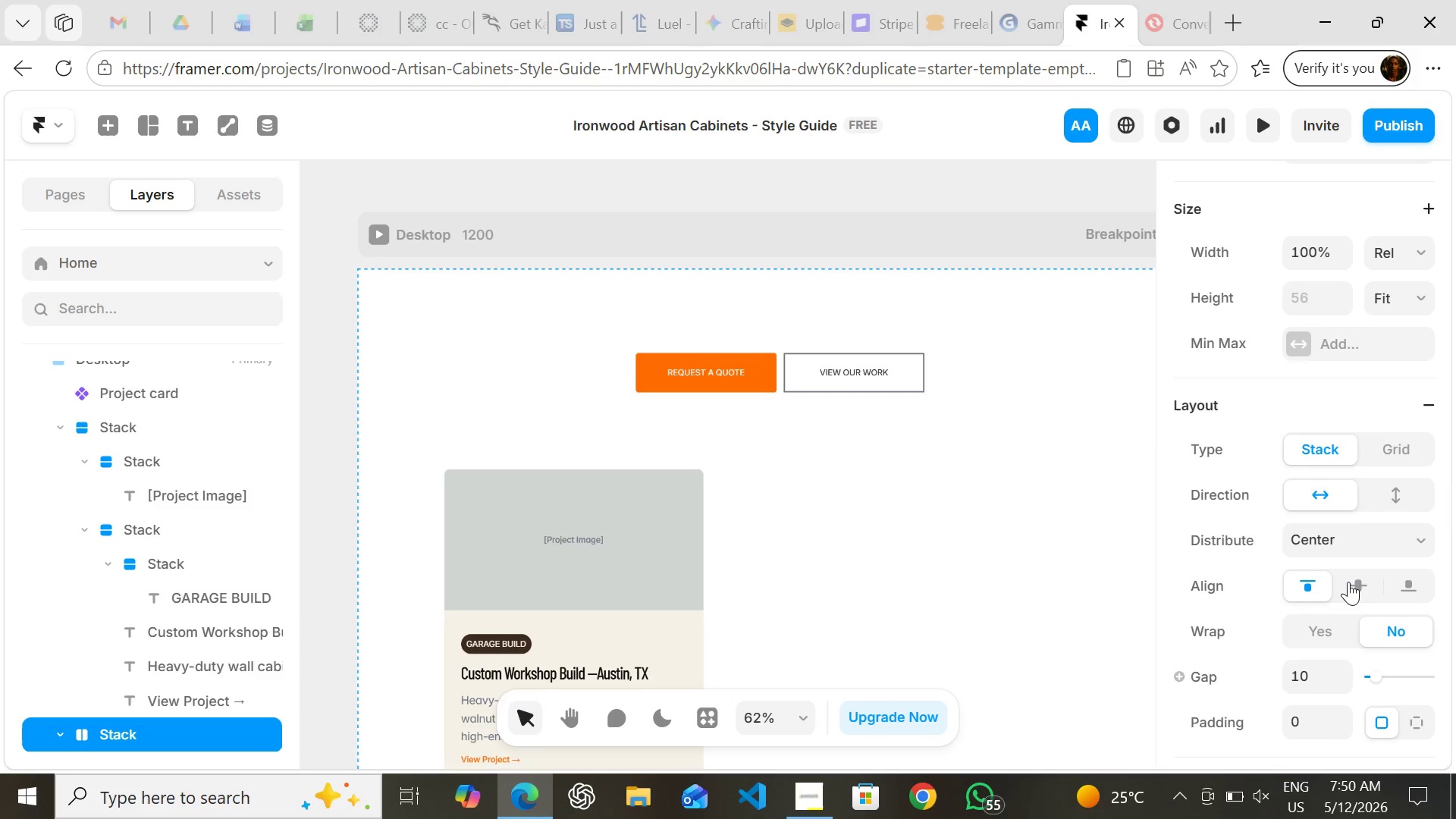 
left_click([1351, 580])
 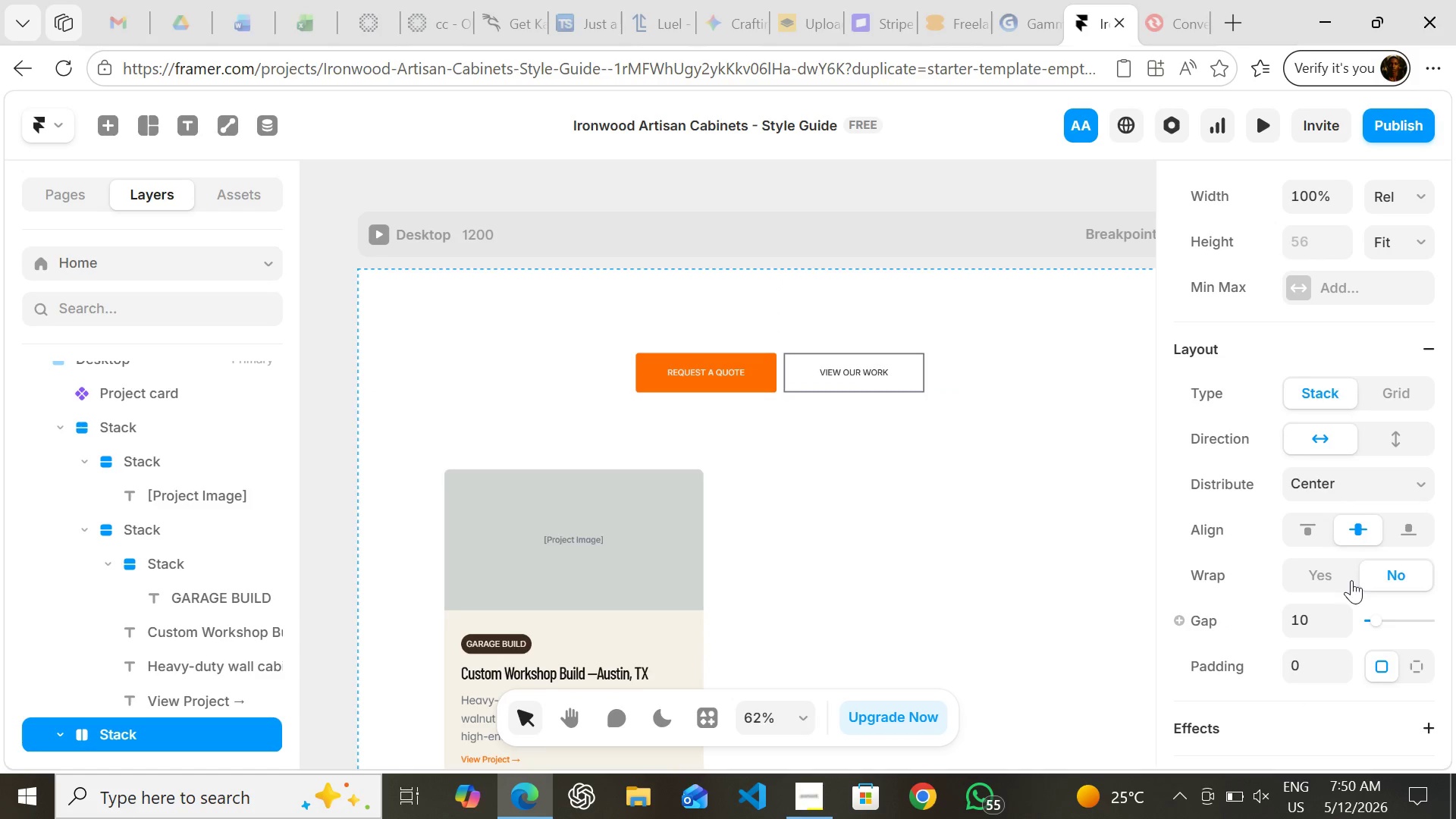 
left_click([1316, 574])
 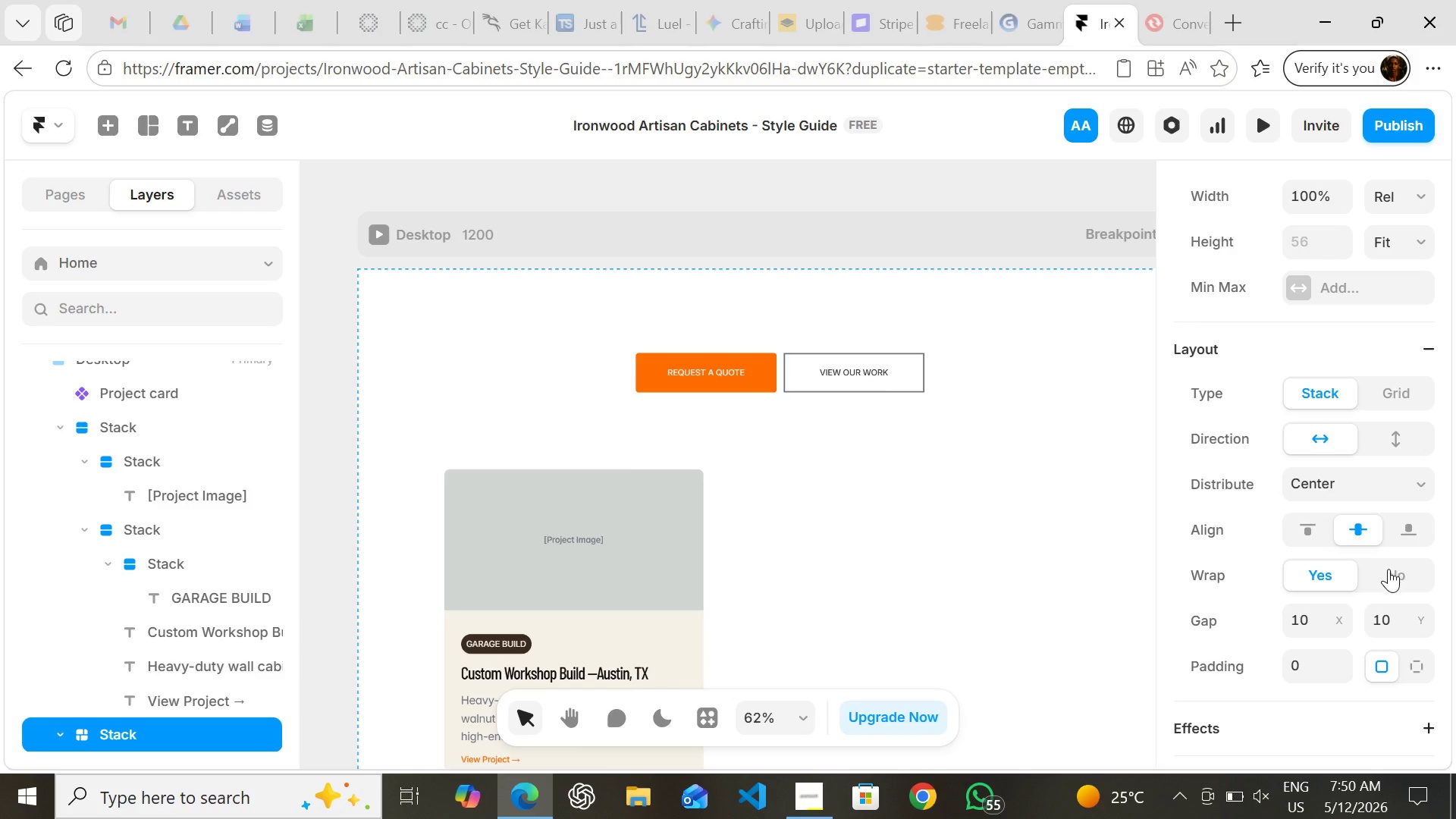 
left_click([1389, 573])
 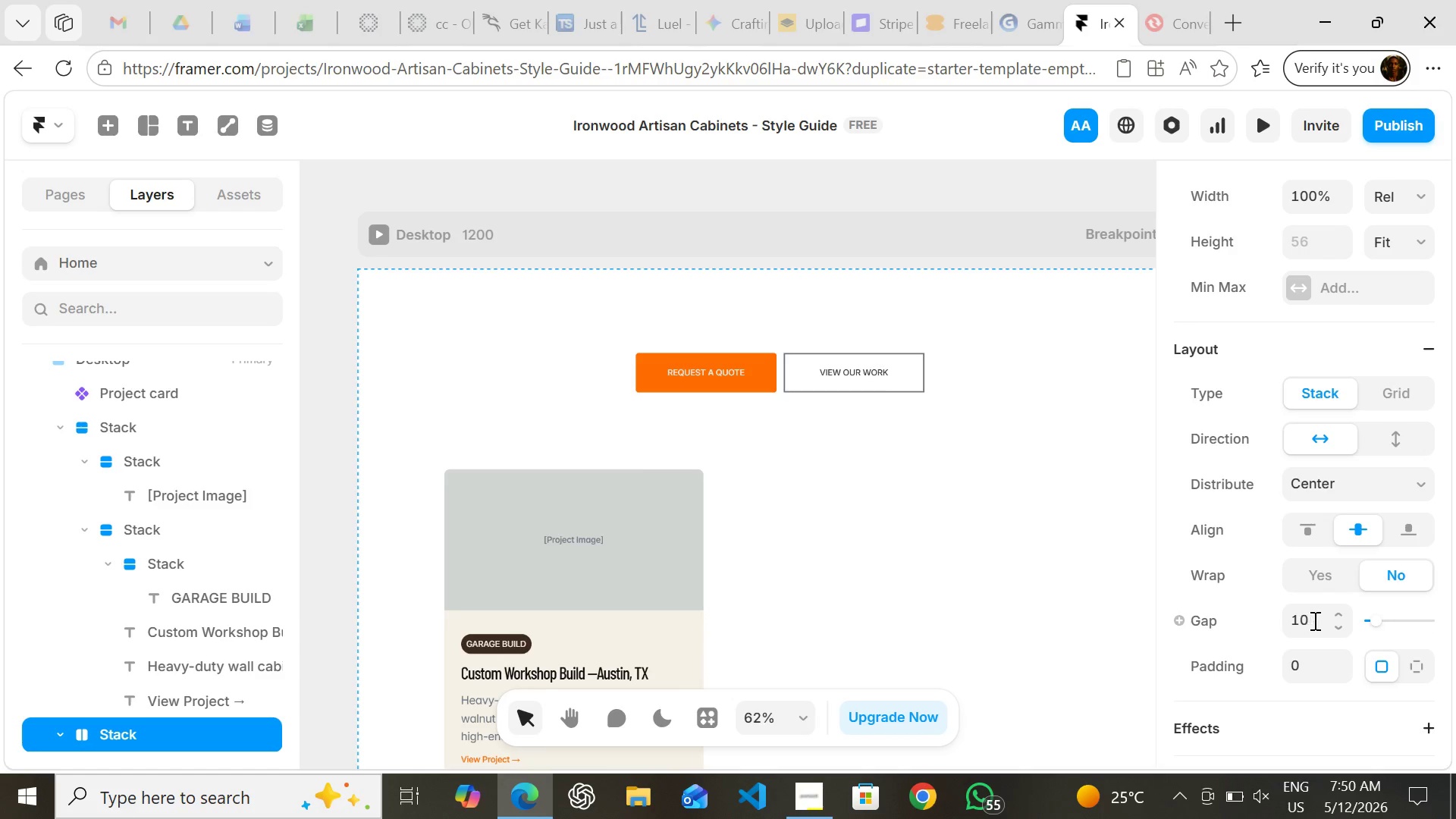 
left_click([1313, 620])
 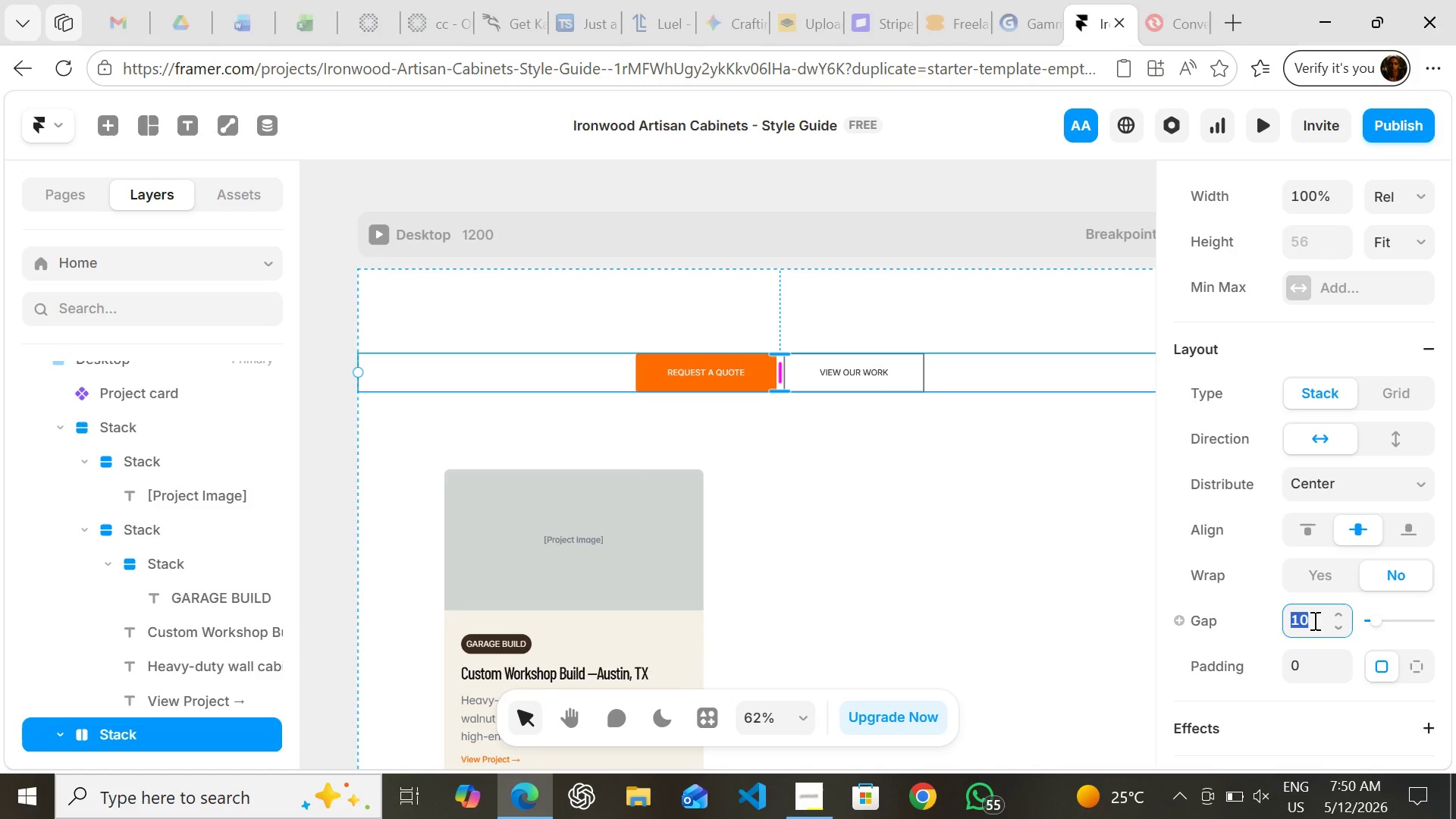 
type(50)
 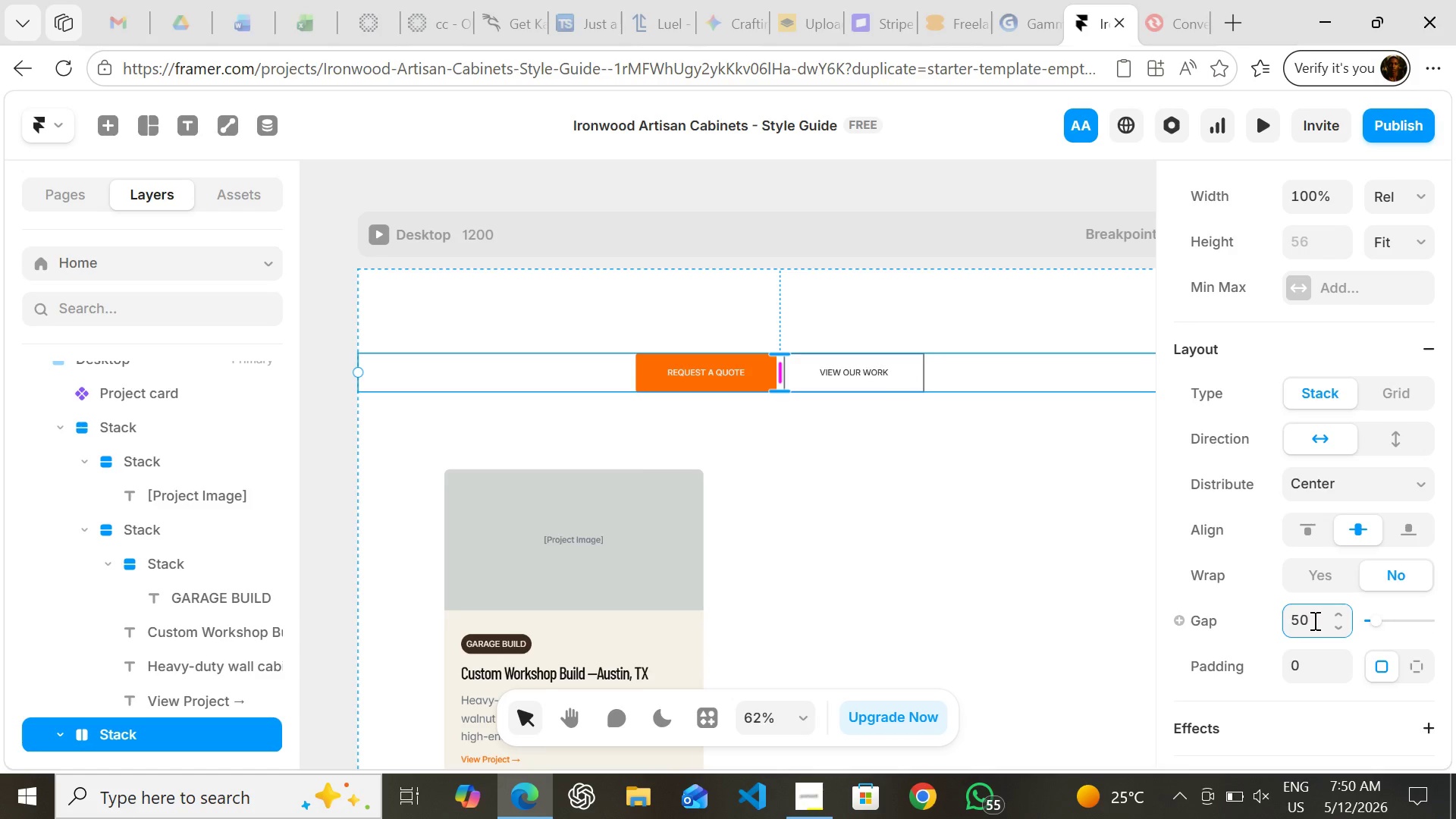 
key(Enter)
 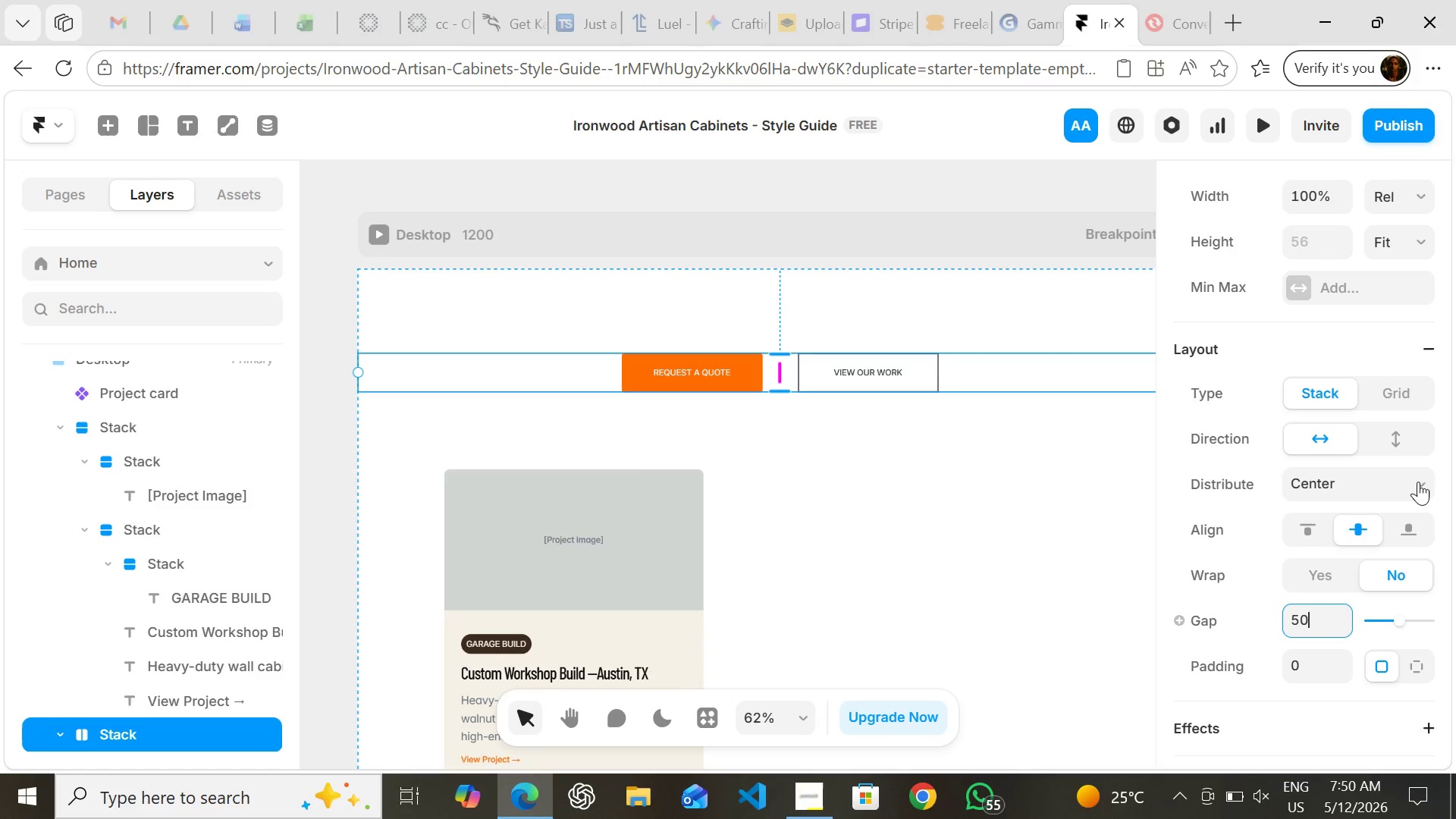 
wait(9.86)
 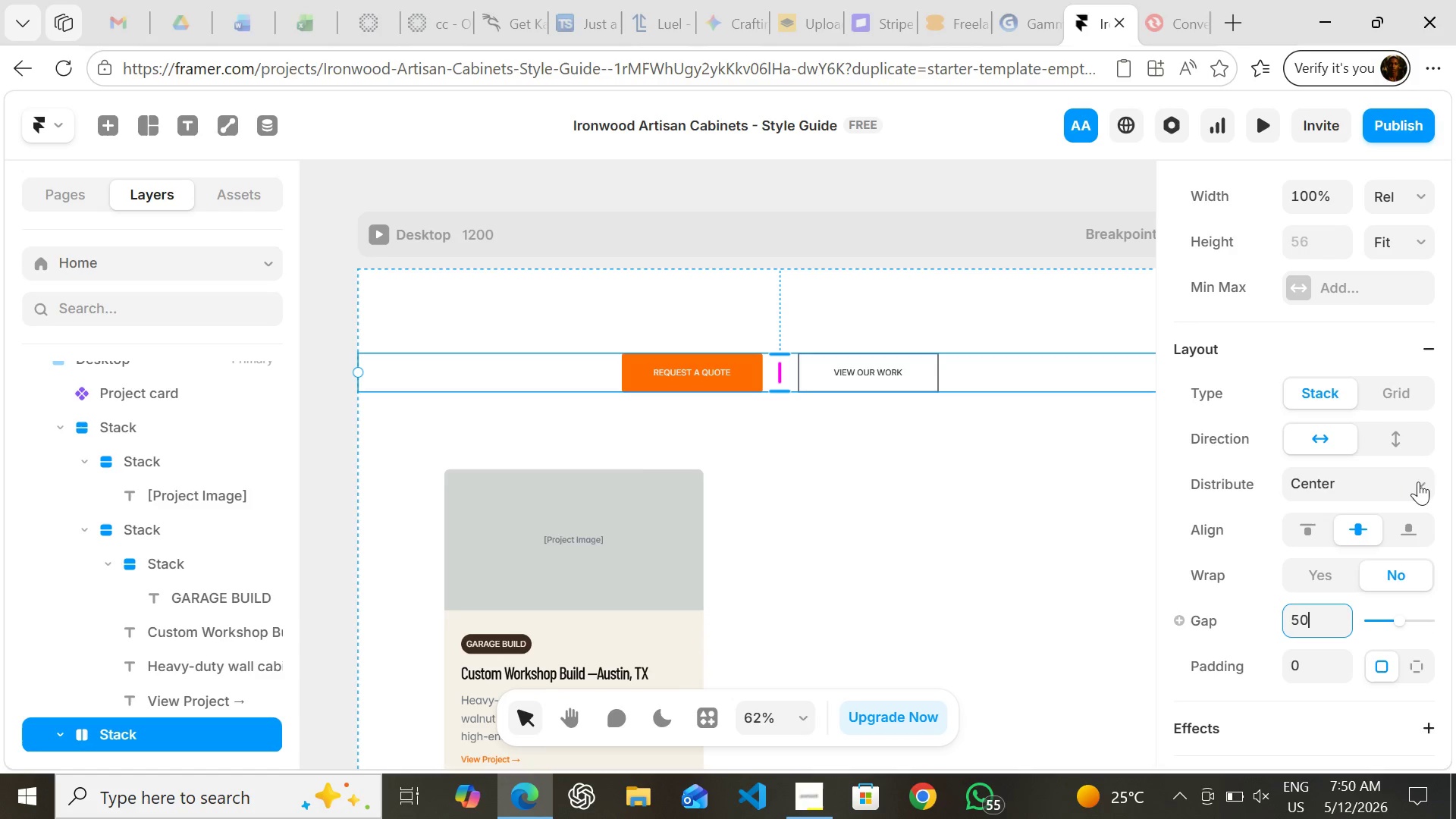 
left_click([1304, 667])
 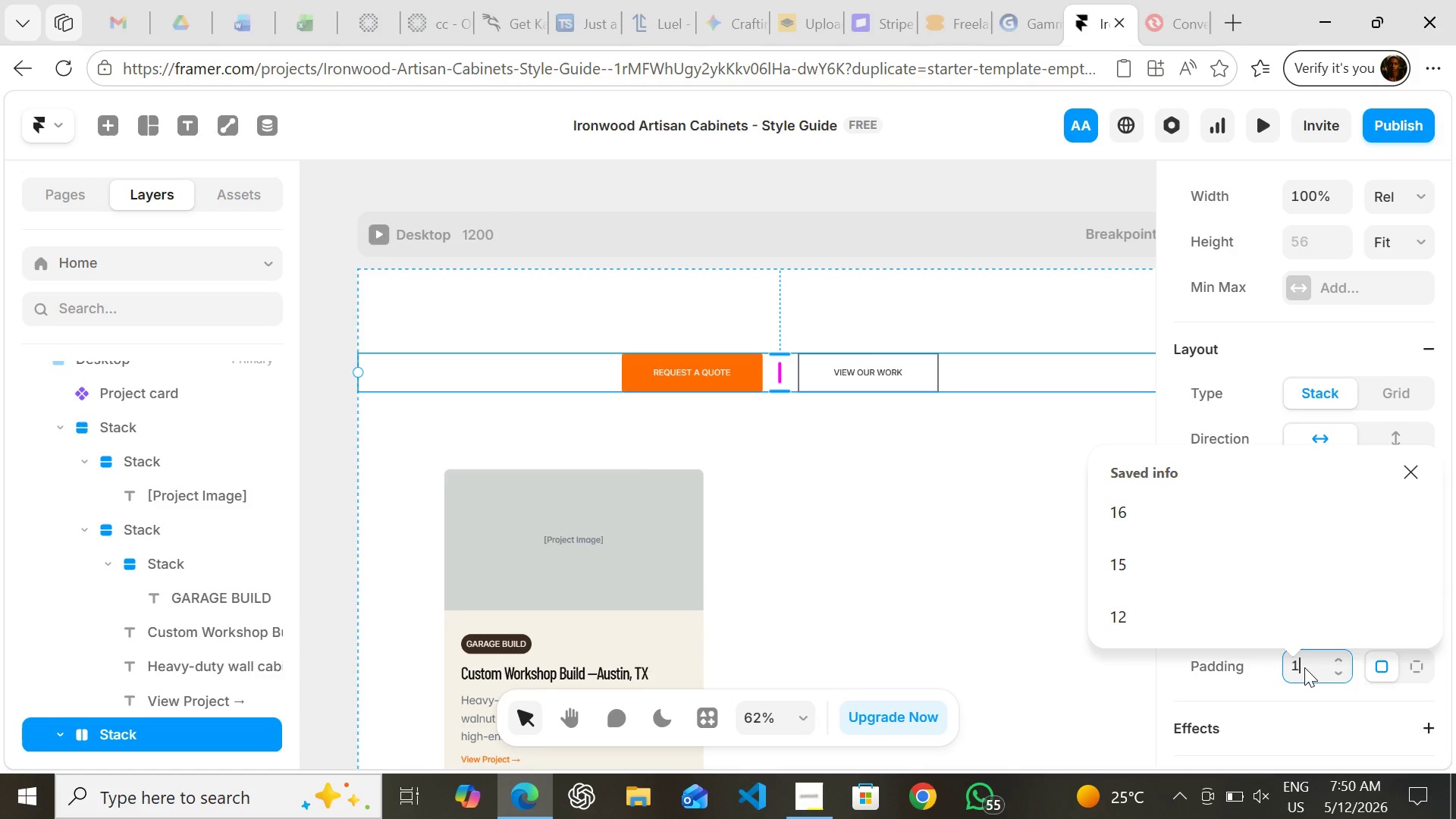 
type(12)
 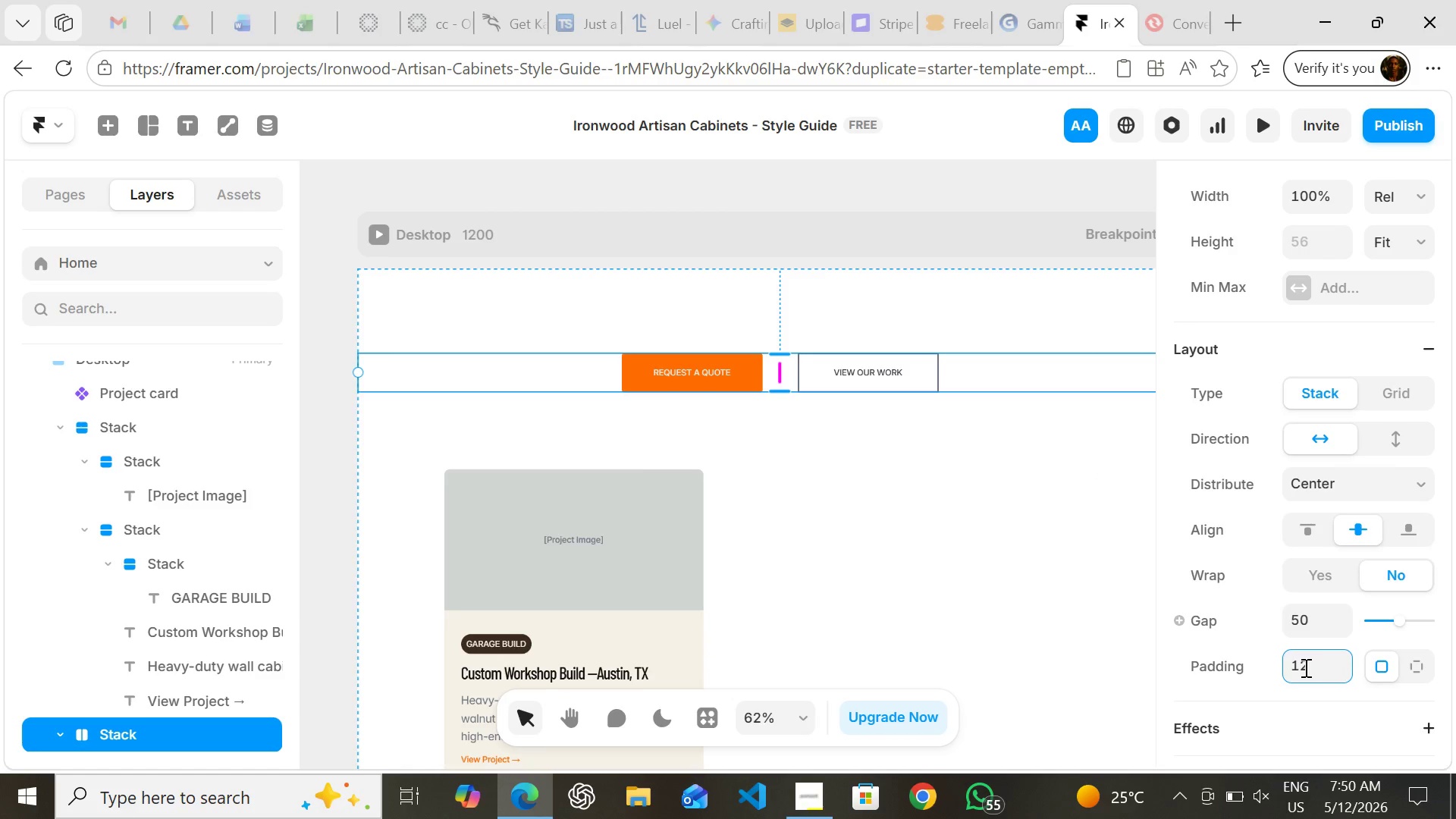 
key(Enter)
 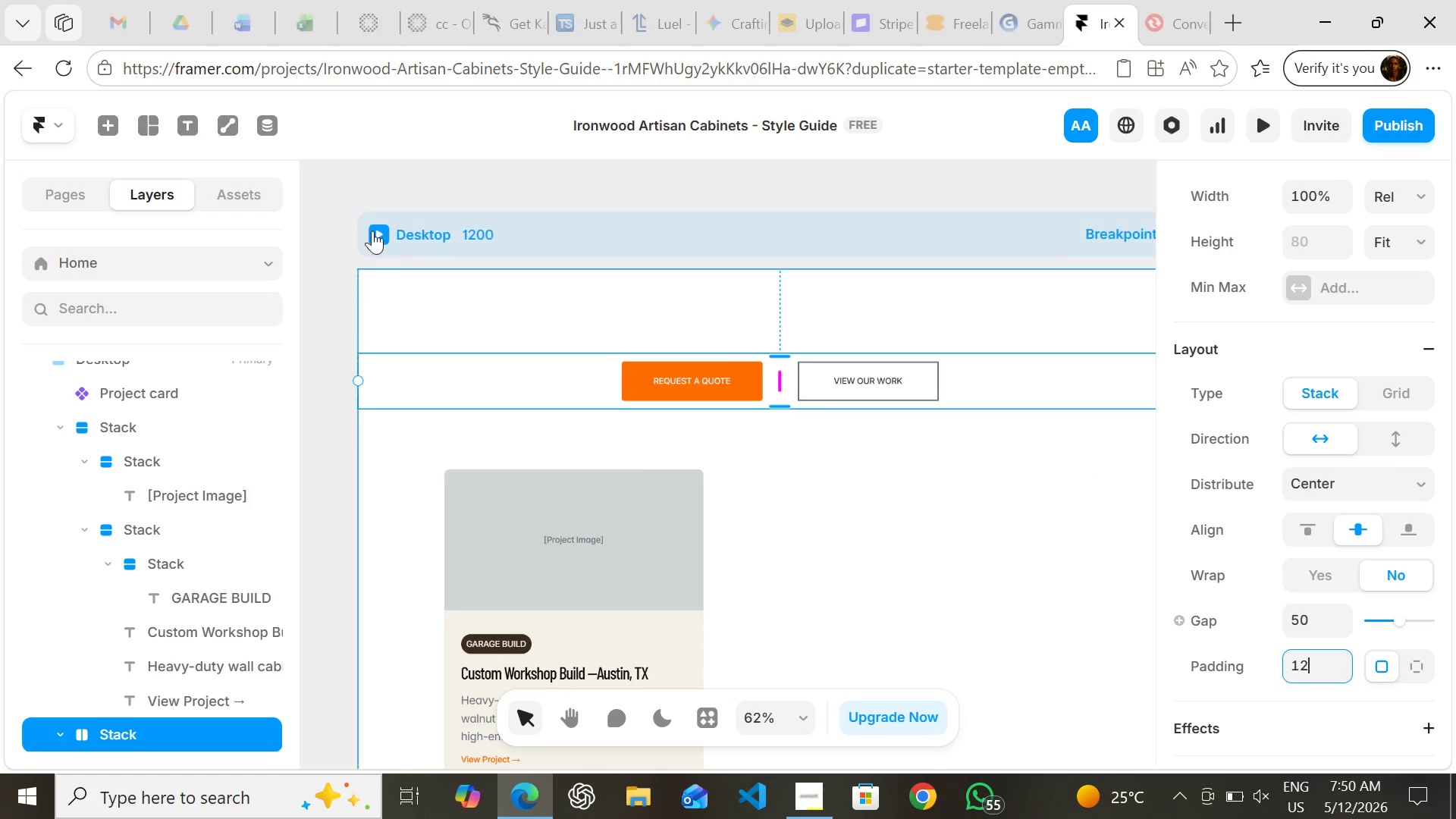 
left_click([370, 223])
 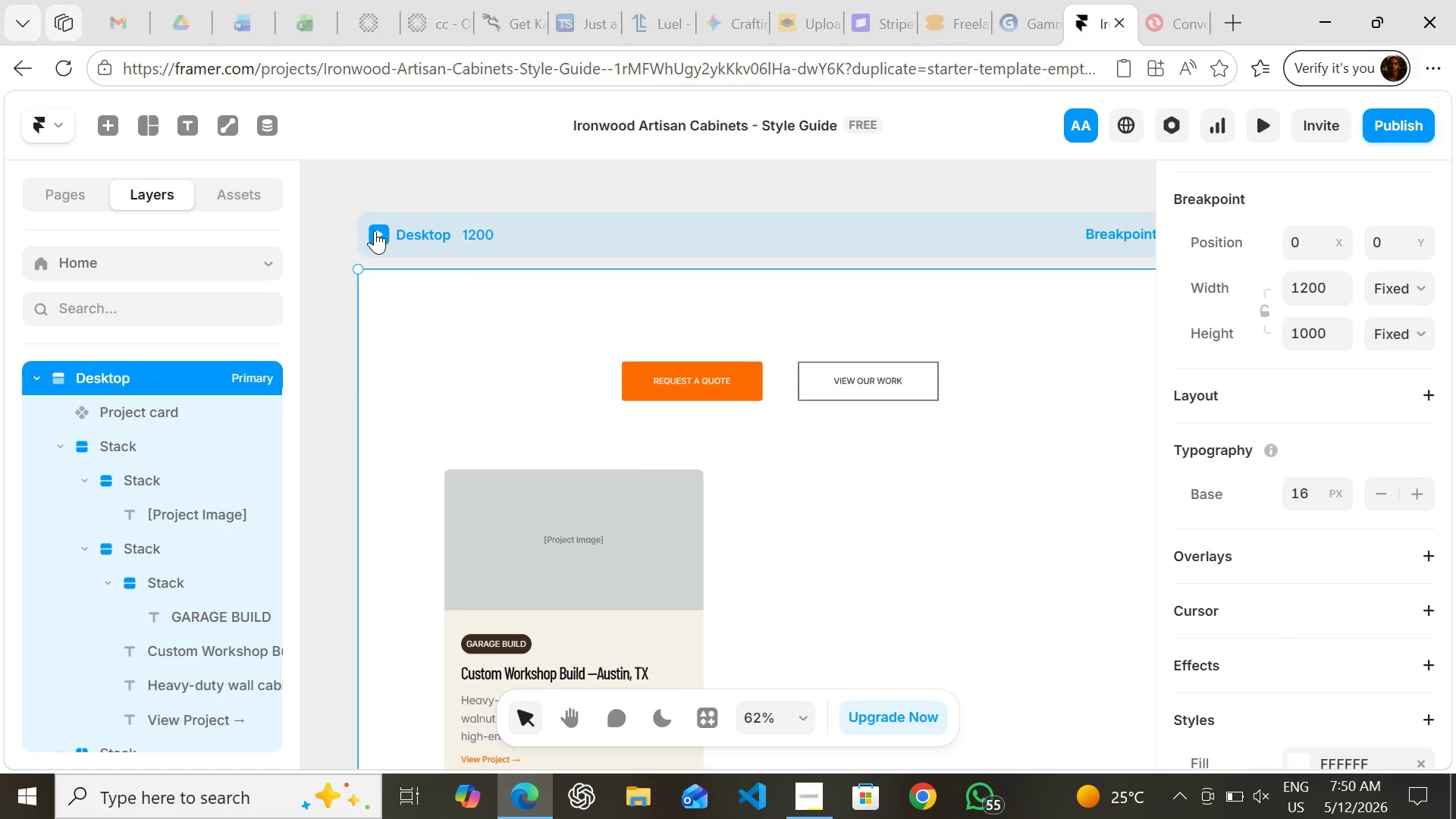 
left_click([377, 230])
 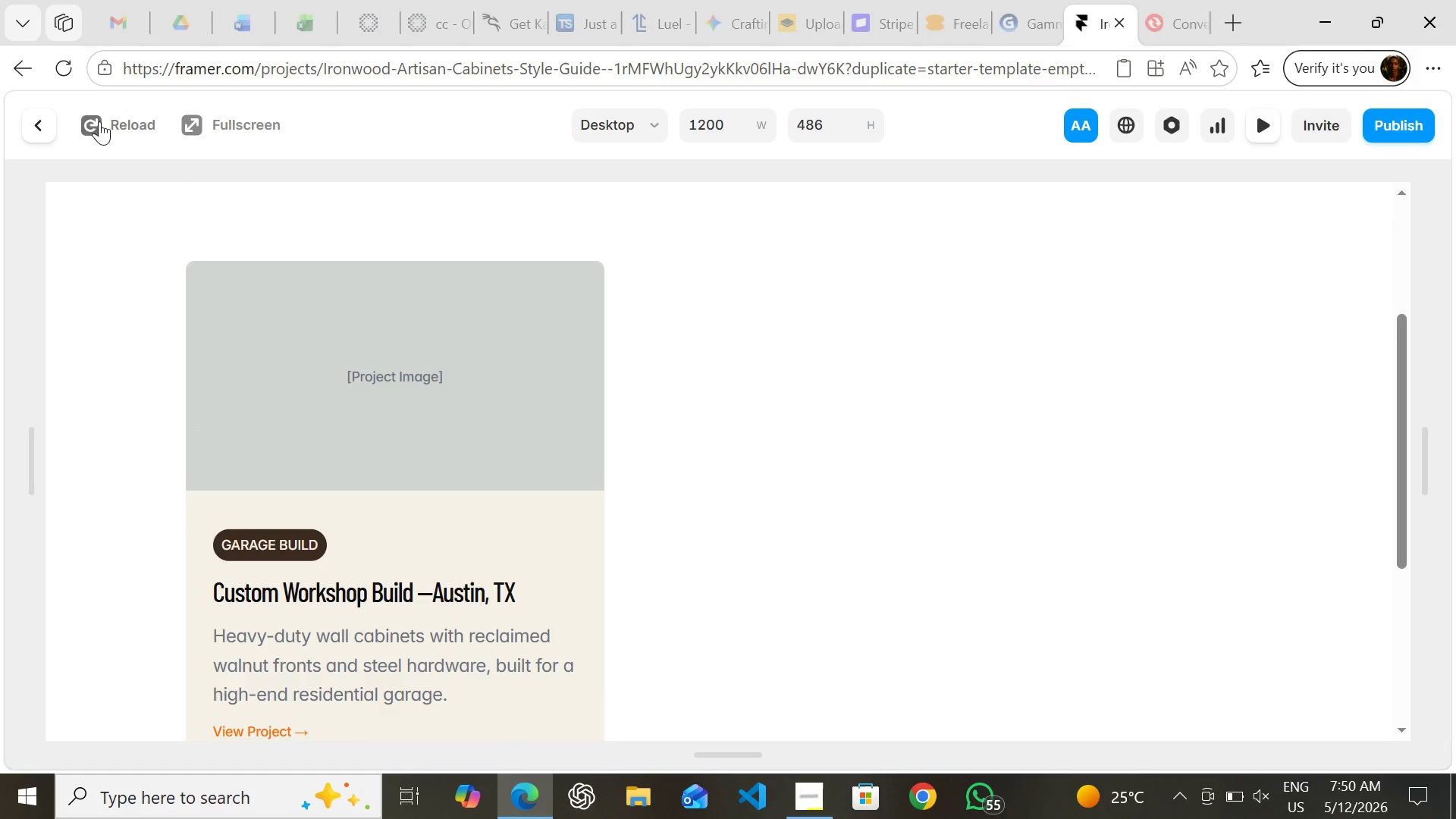 
left_click([32, 133])
 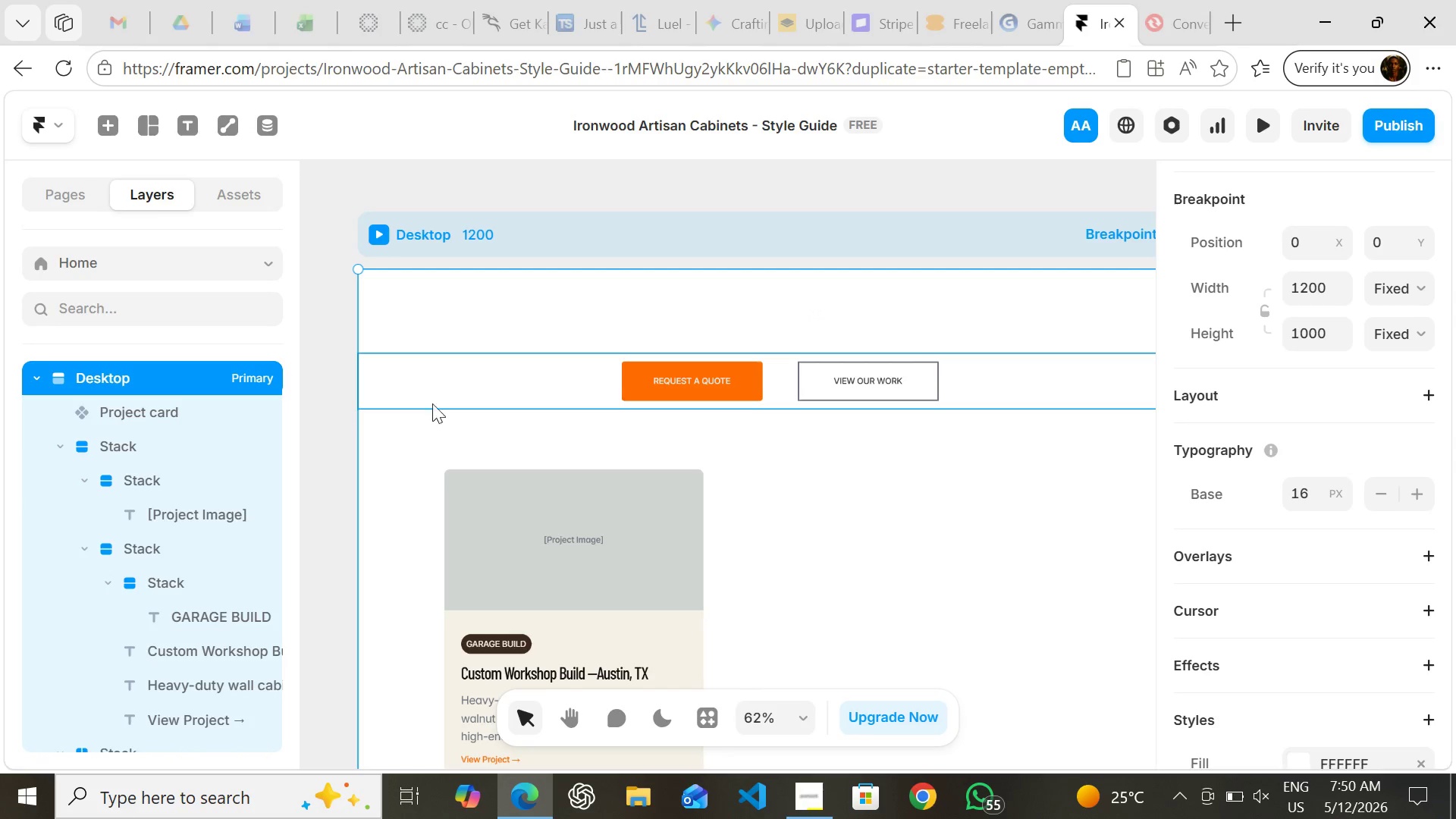 
left_click([403, 435])
 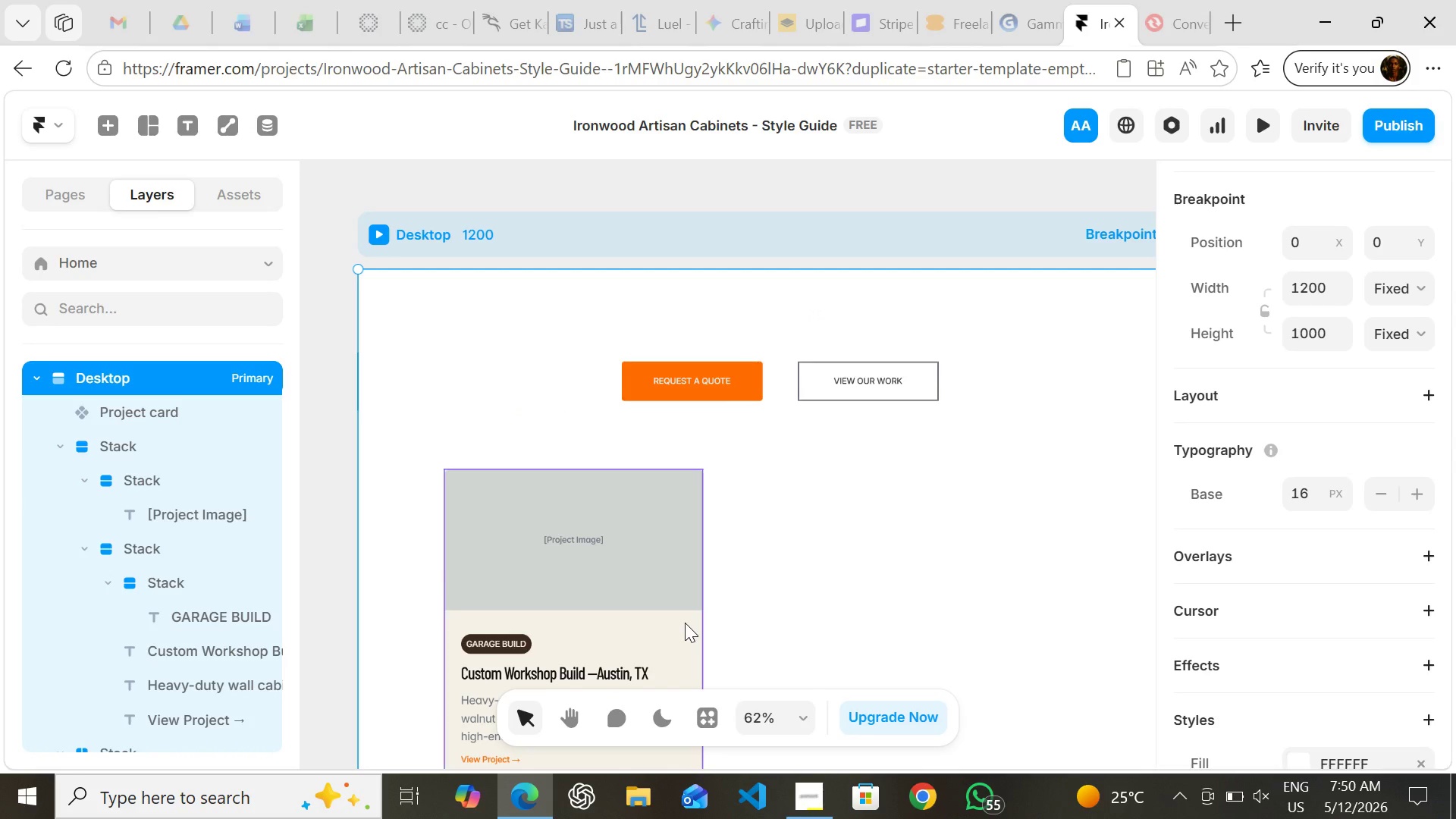 
left_click([685, 623])
 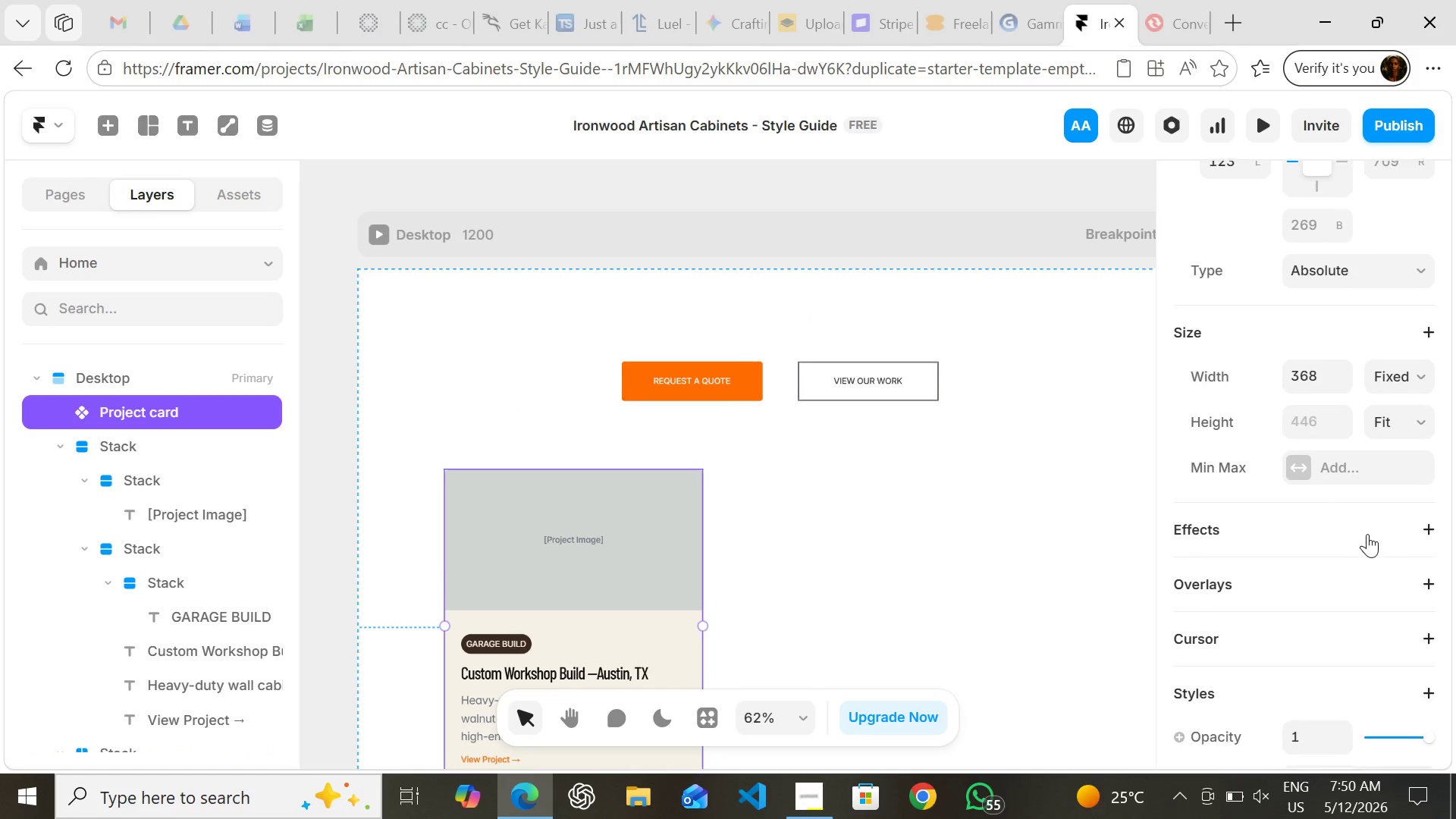 
key(Shift+ShiftLeft)
 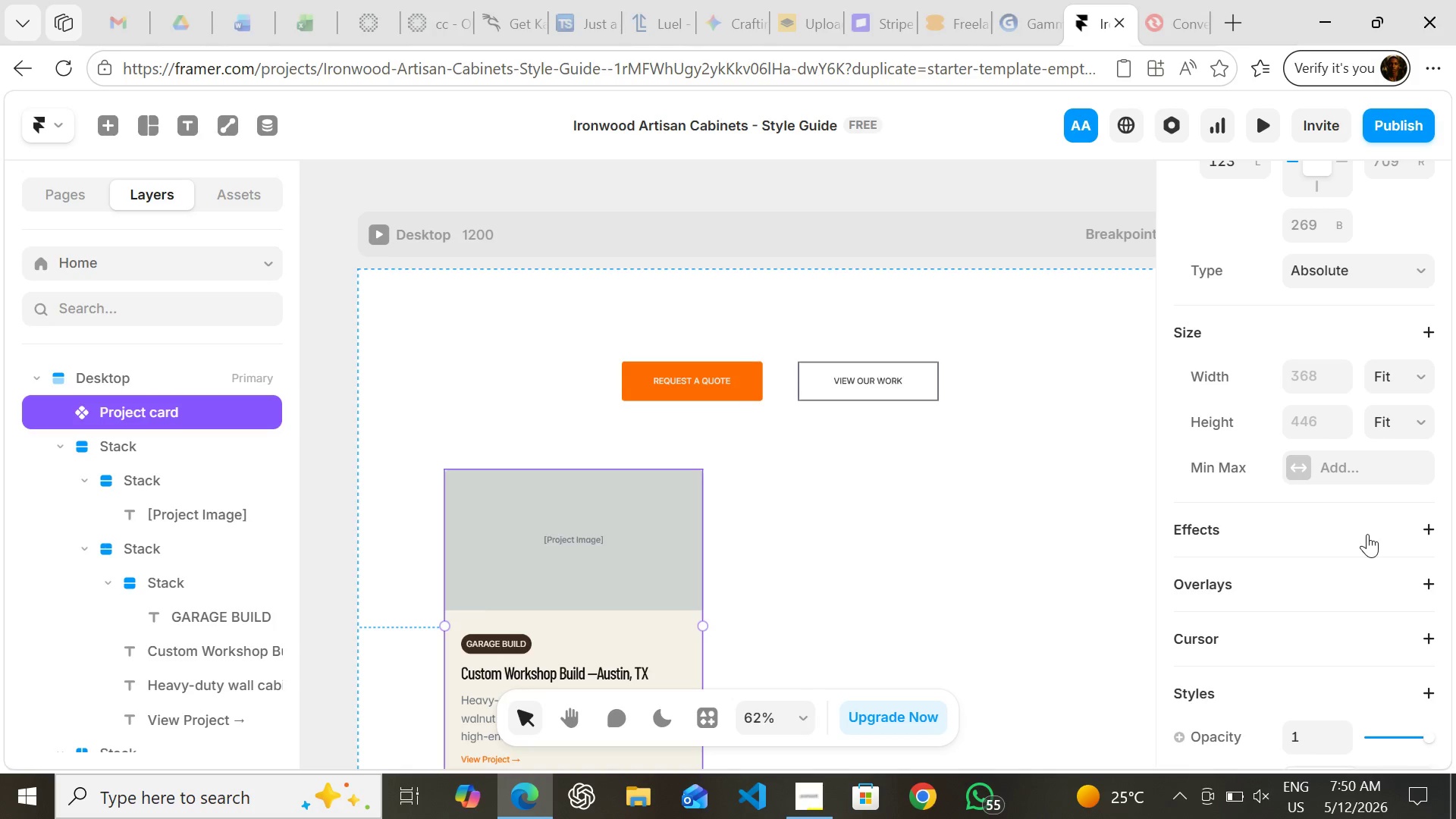 
key(Shift+A)
 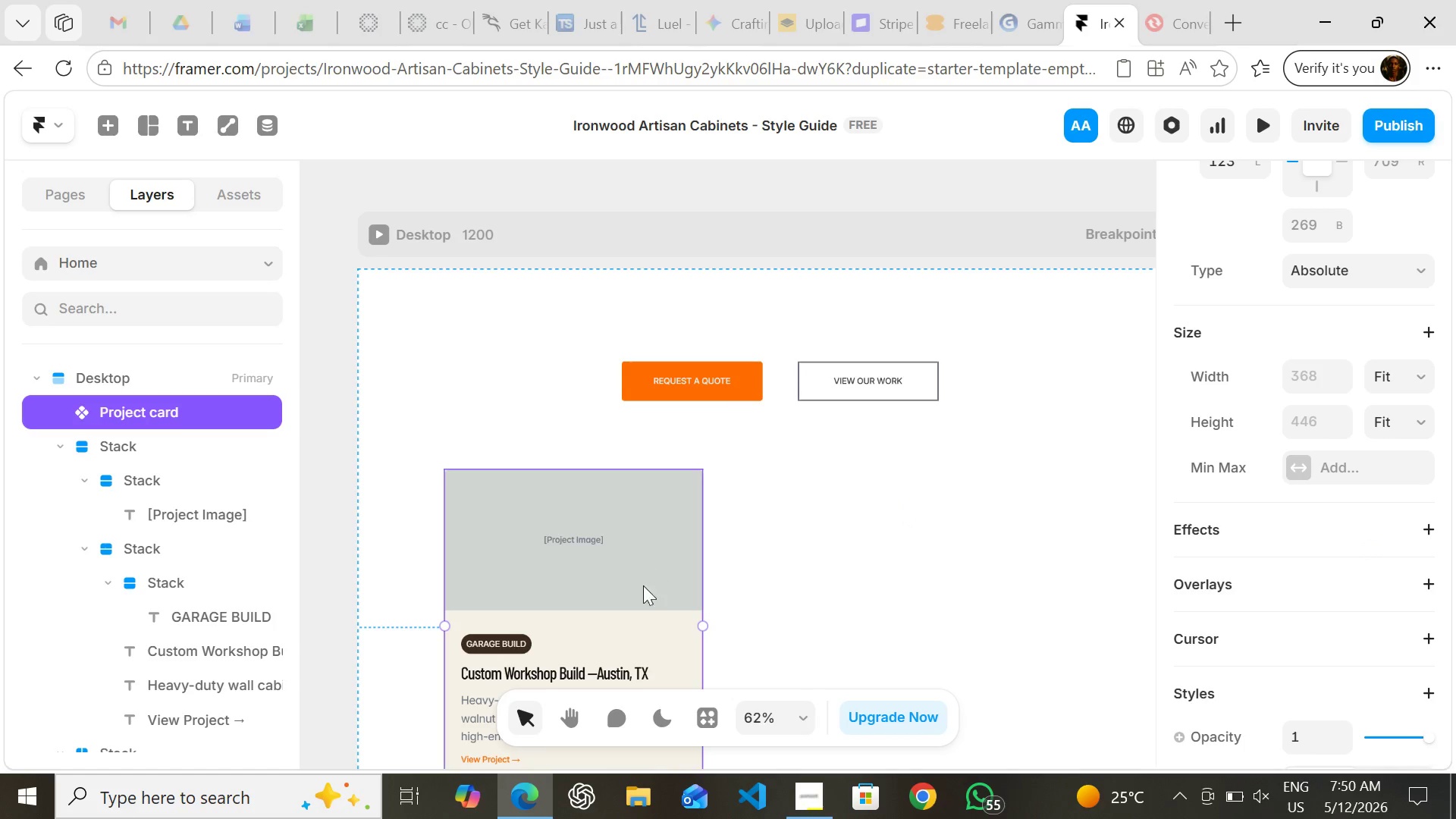 
left_click_drag(start_coordinate=[625, 619], to_coordinate=[813, 582])
 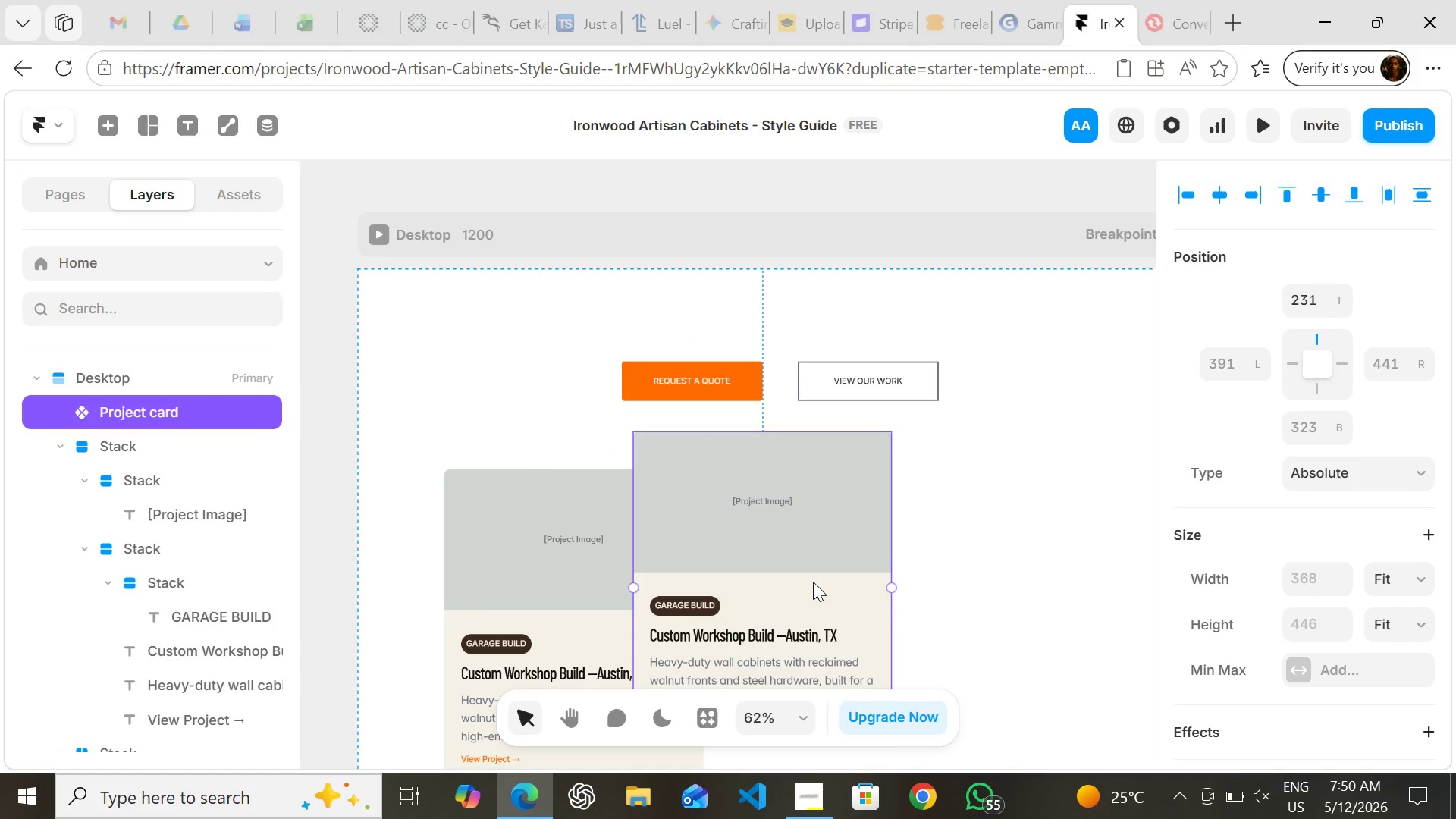 
key(Control+Z)
 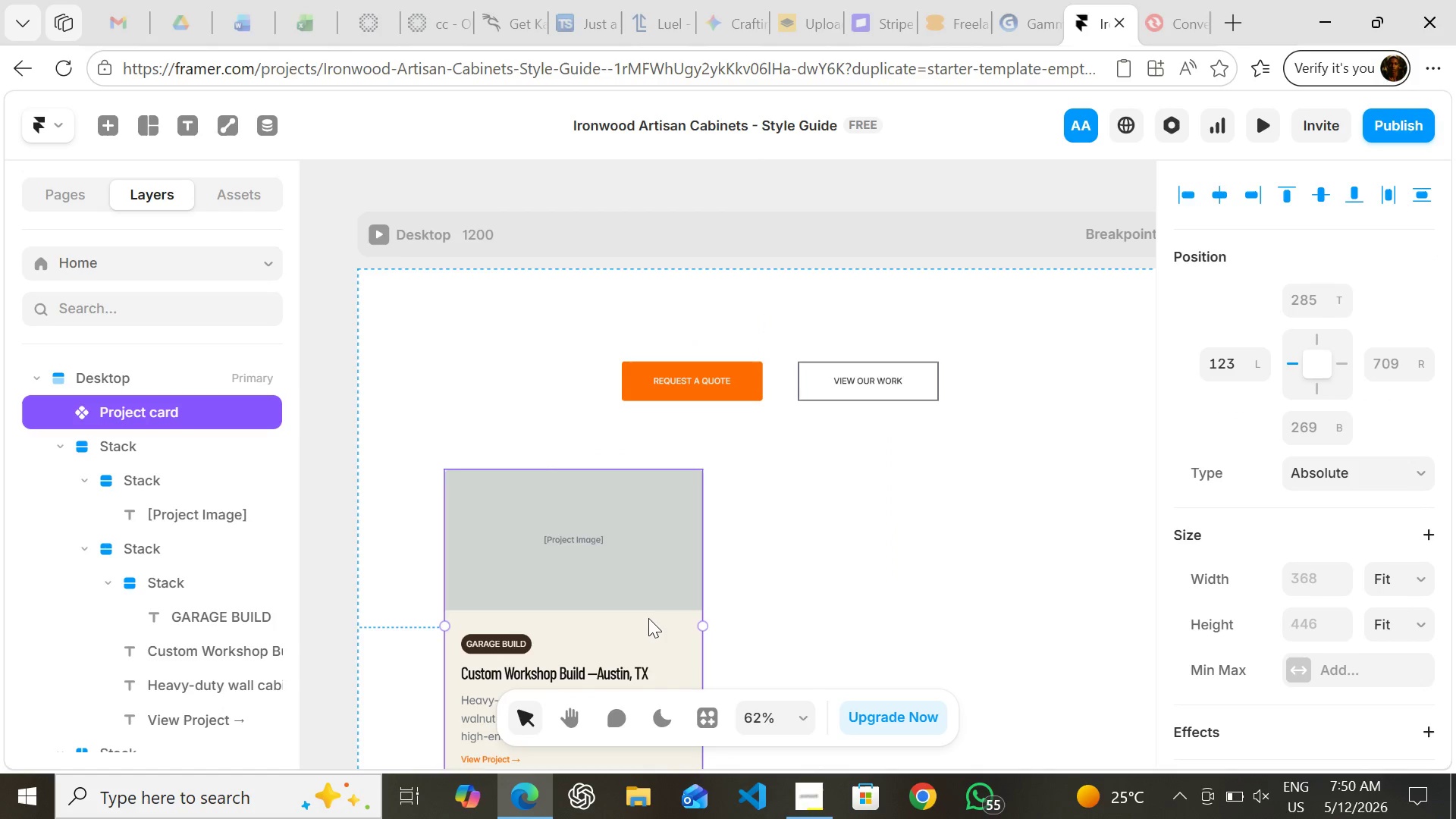 
left_click([647, 618])
 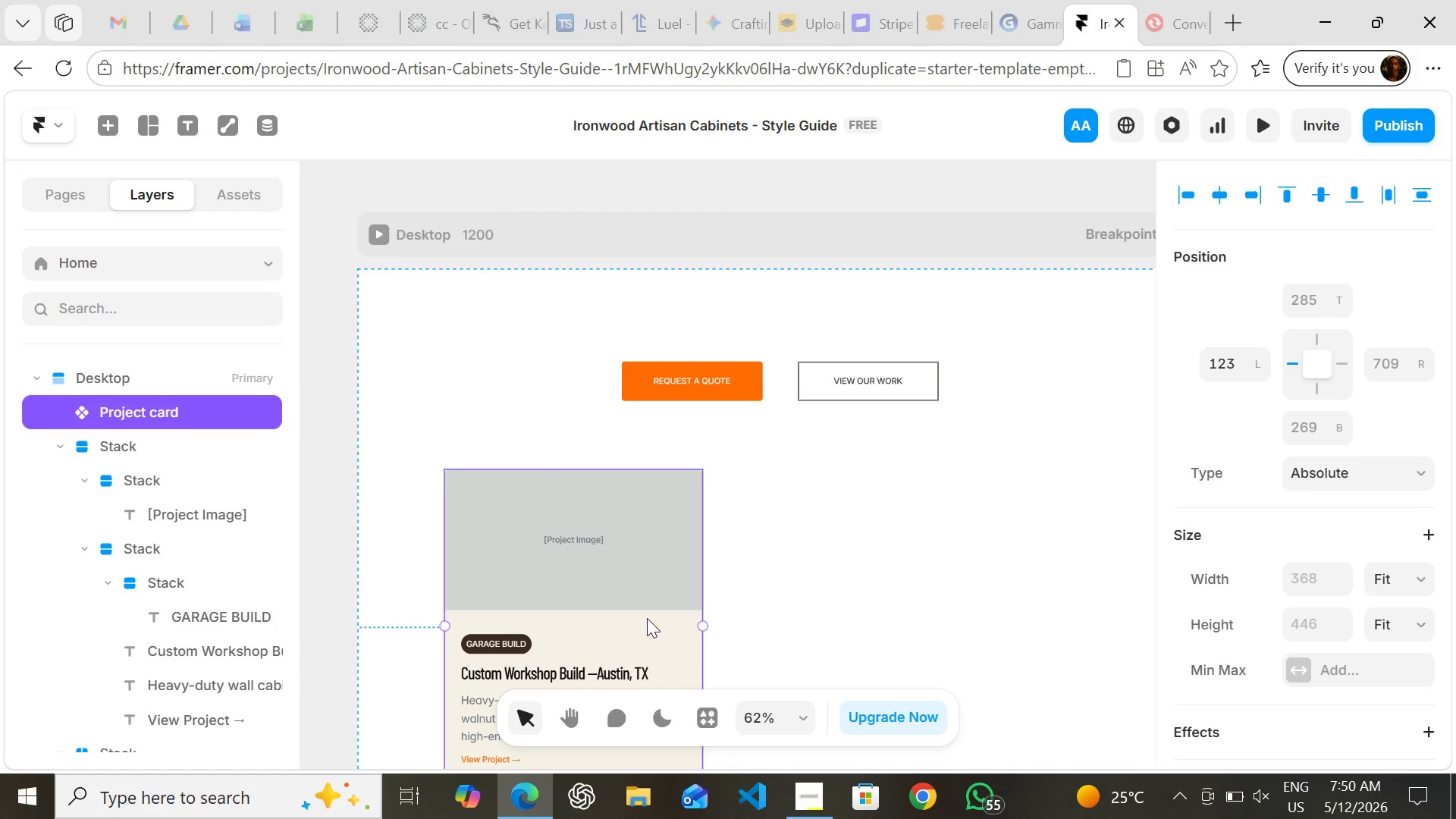 
key(Delete)
 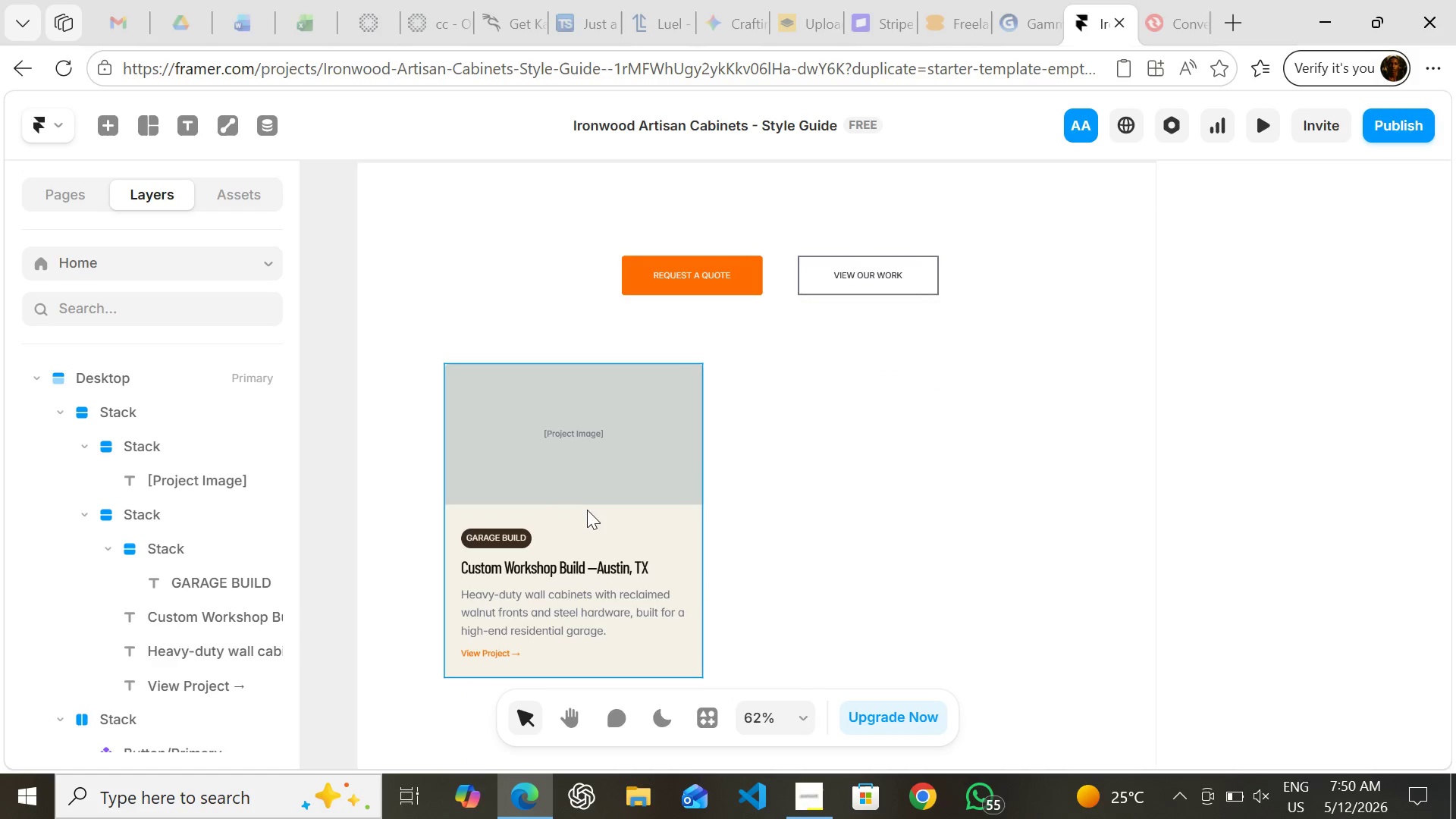 
double_click([587, 508])
 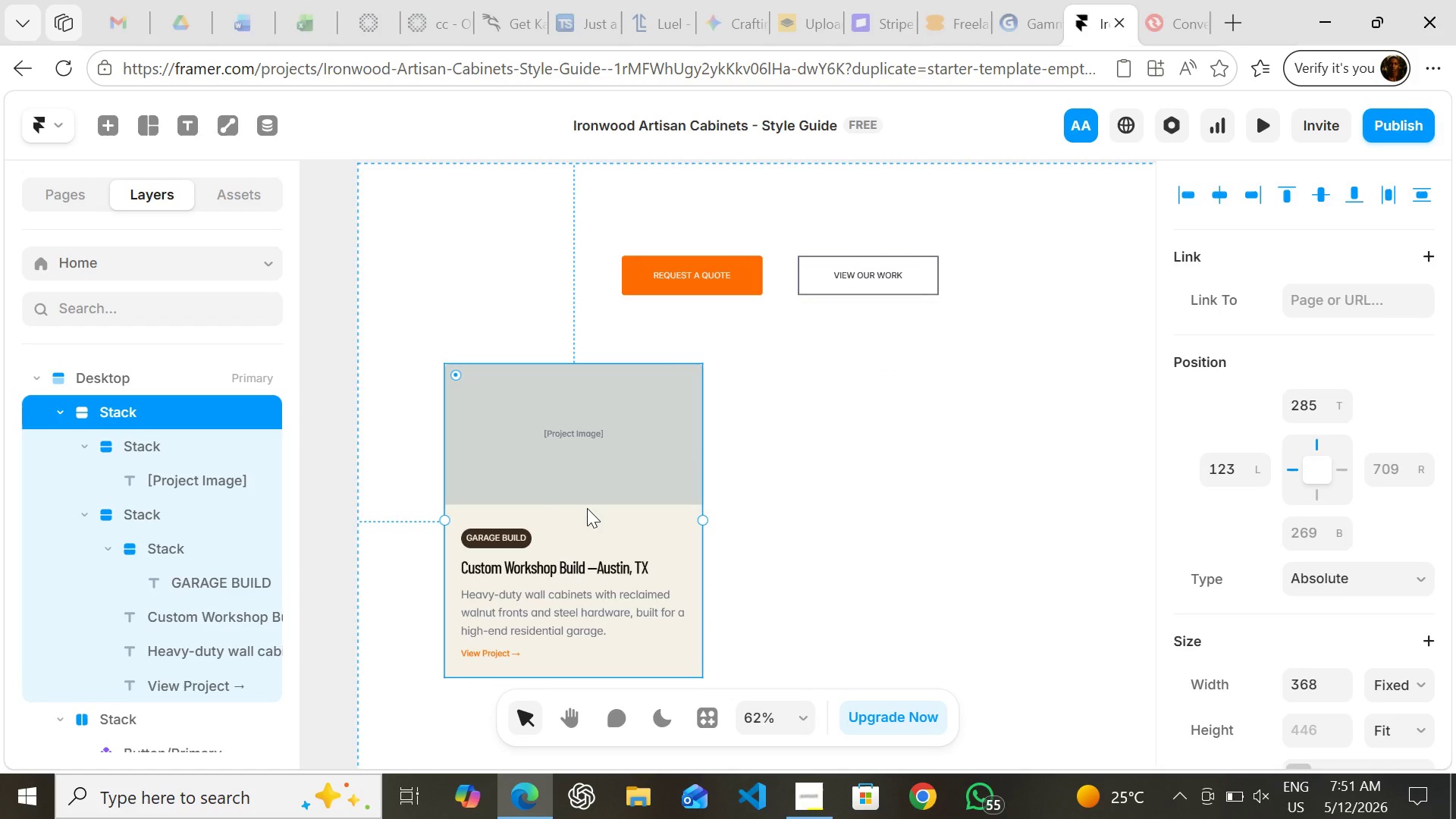 
double_click([587, 508])
 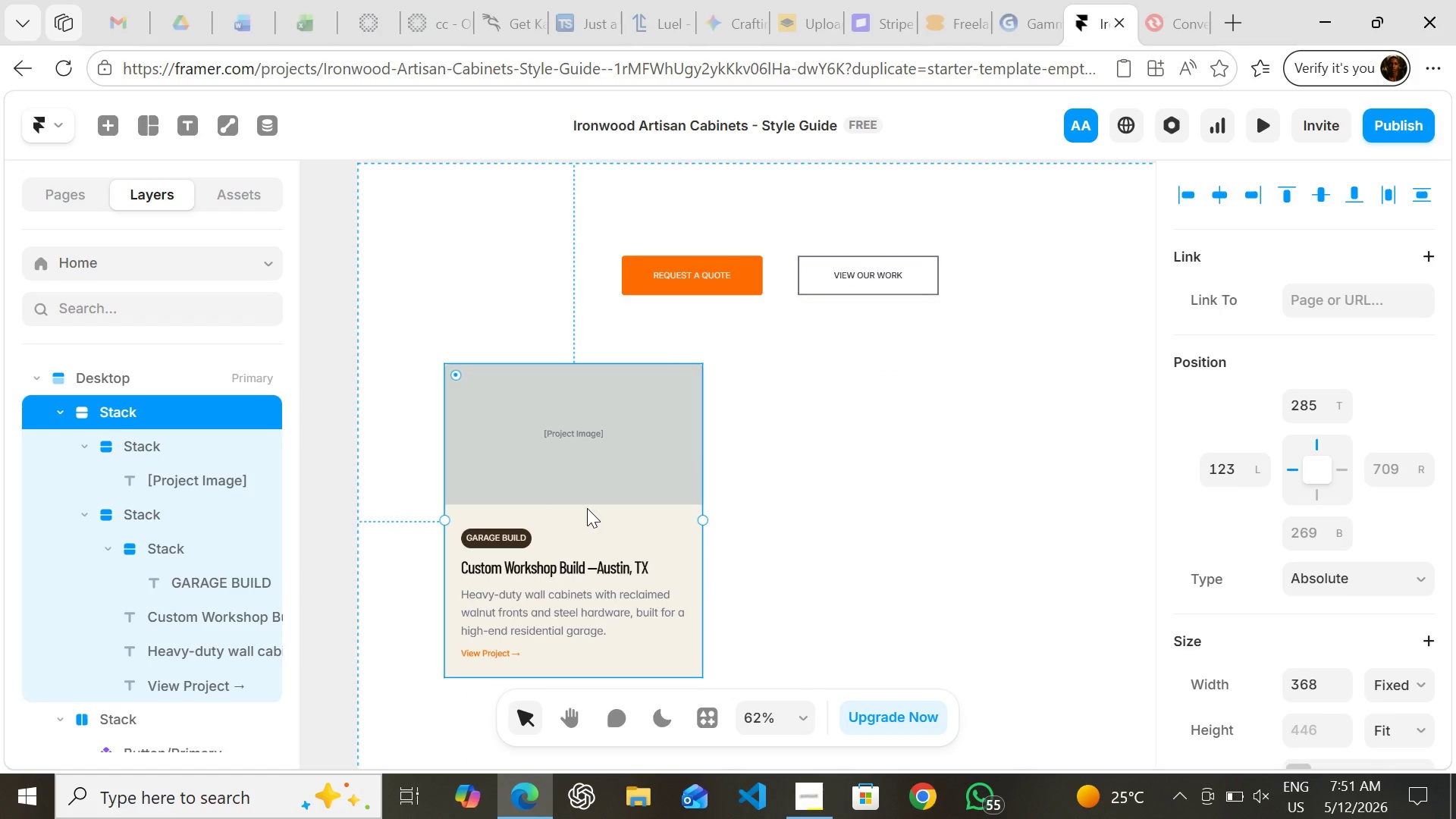 
triple_click([587, 508])
 